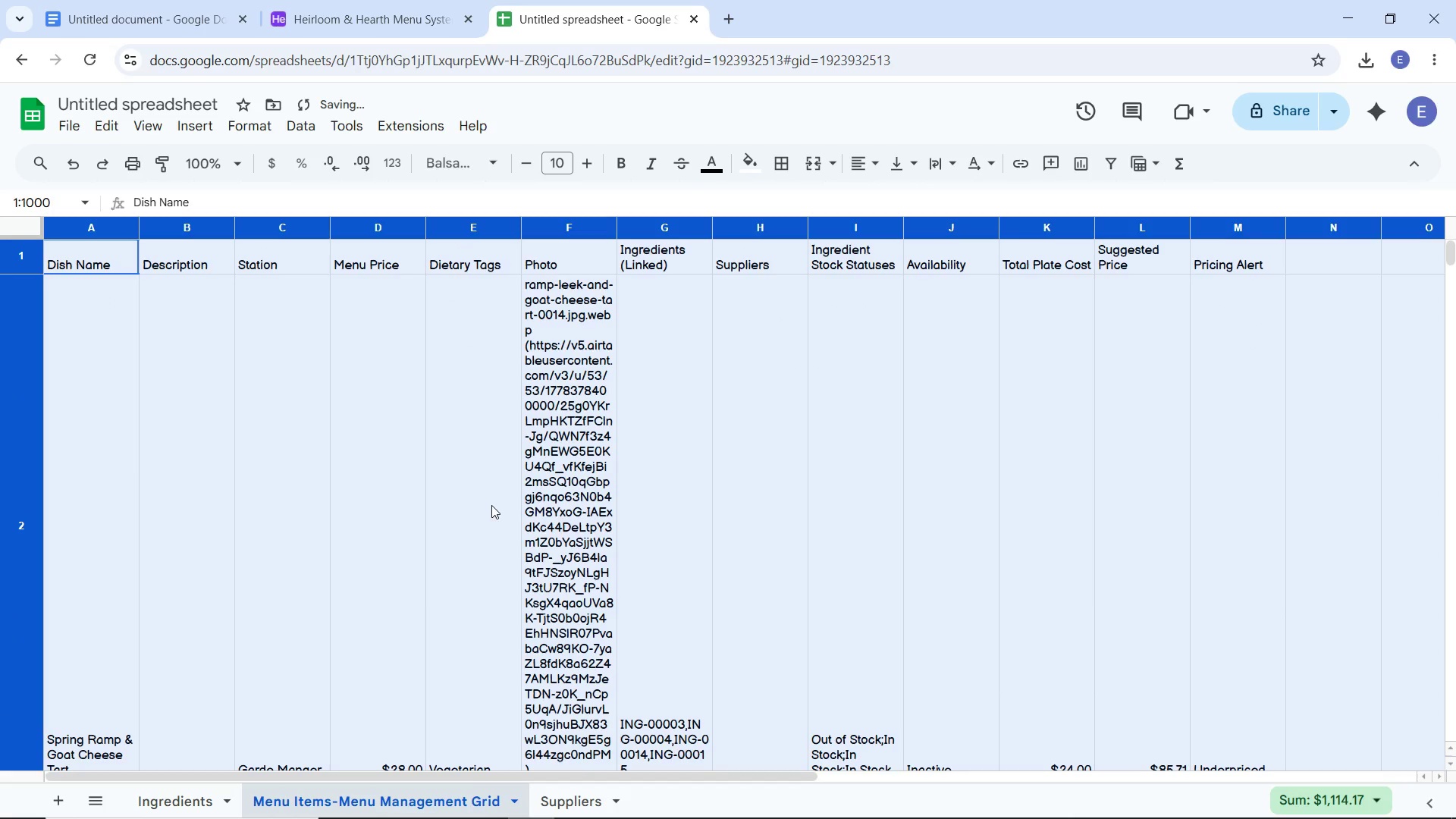 
left_click([433, 457])
 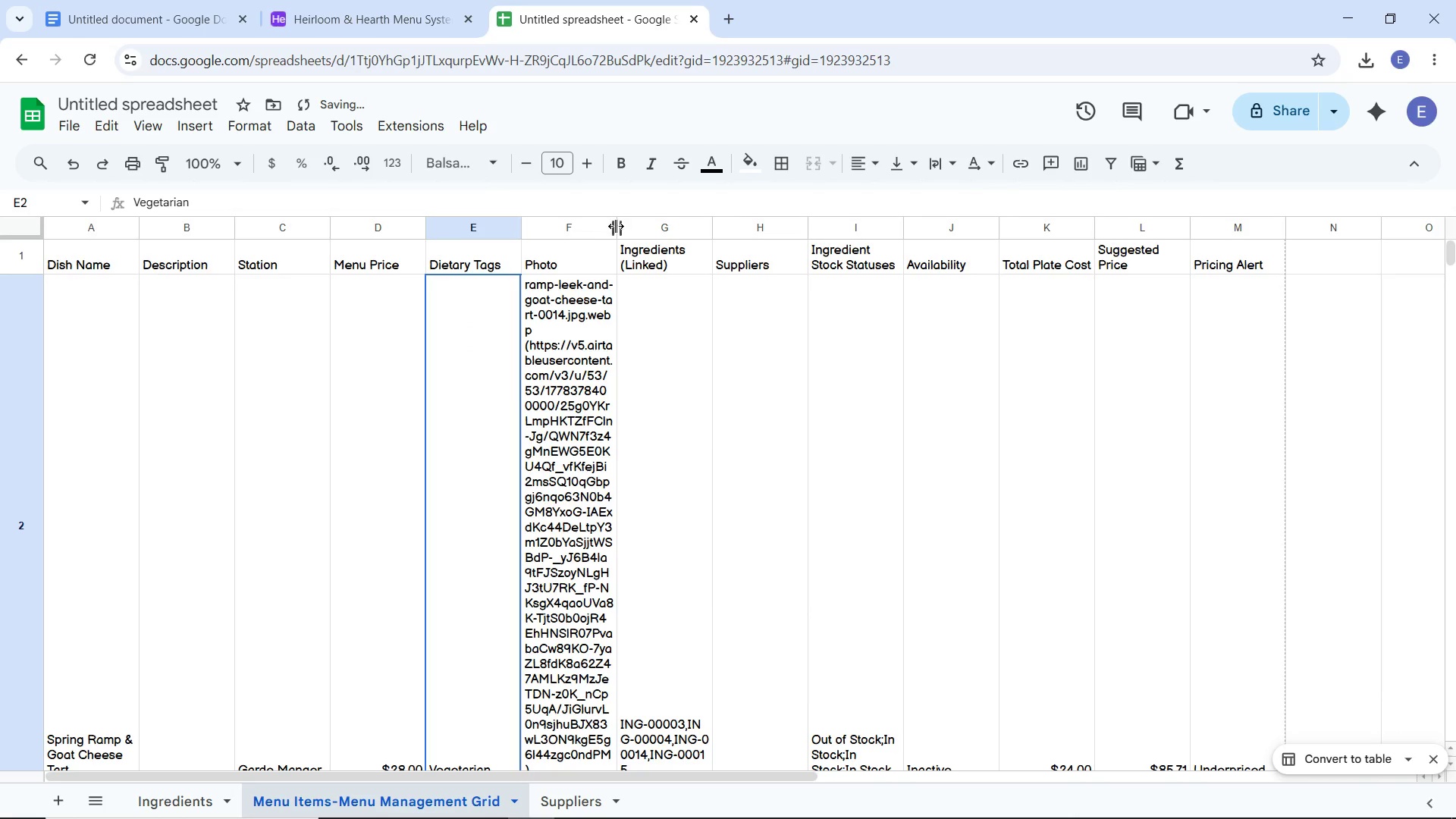 
left_click_drag(start_coordinate=[617, 226], to_coordinate=[753, 231])
 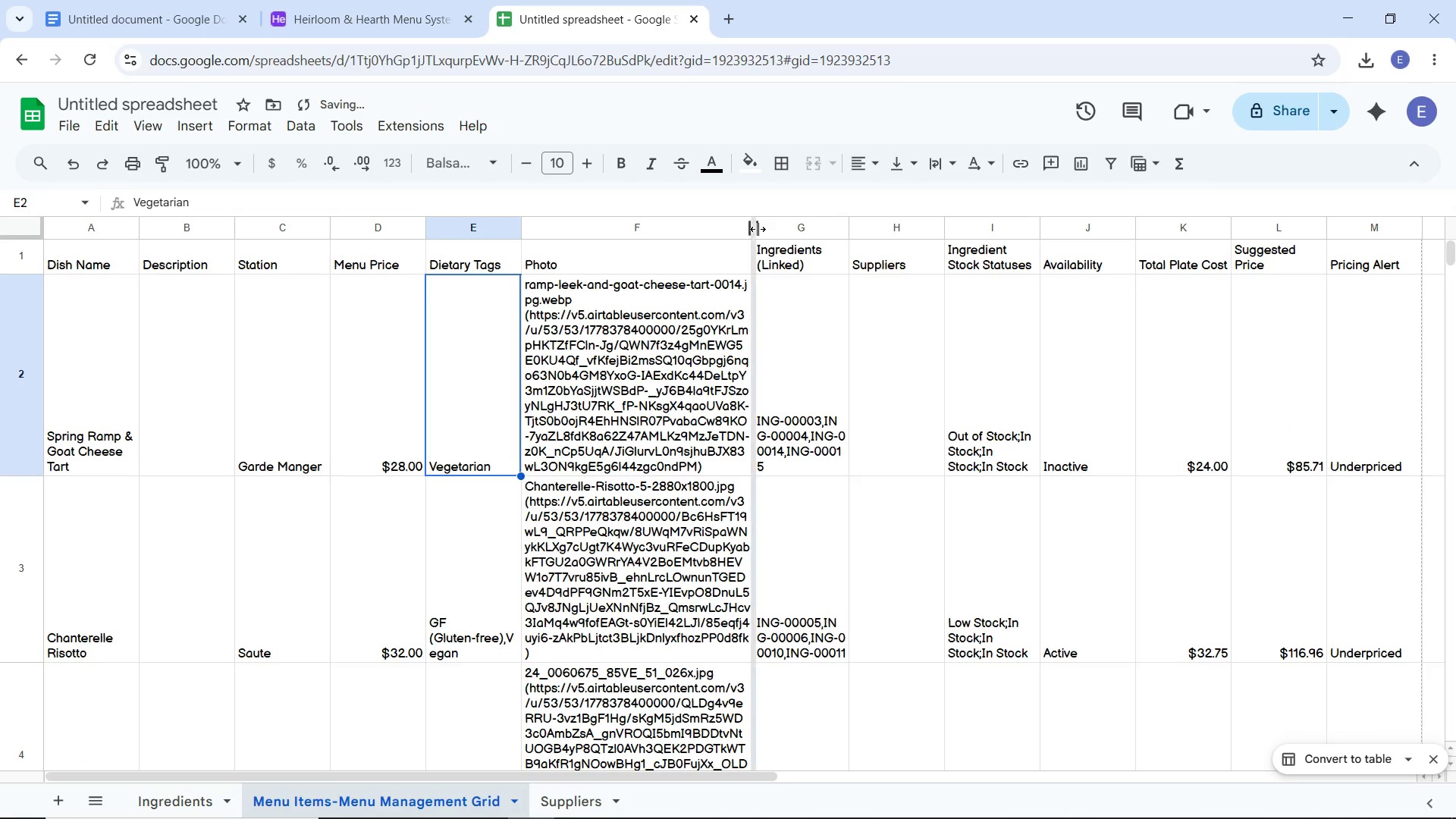 
left_click_drag(start_coordinate=[758, 230], to_coordinate=[844, 237])
 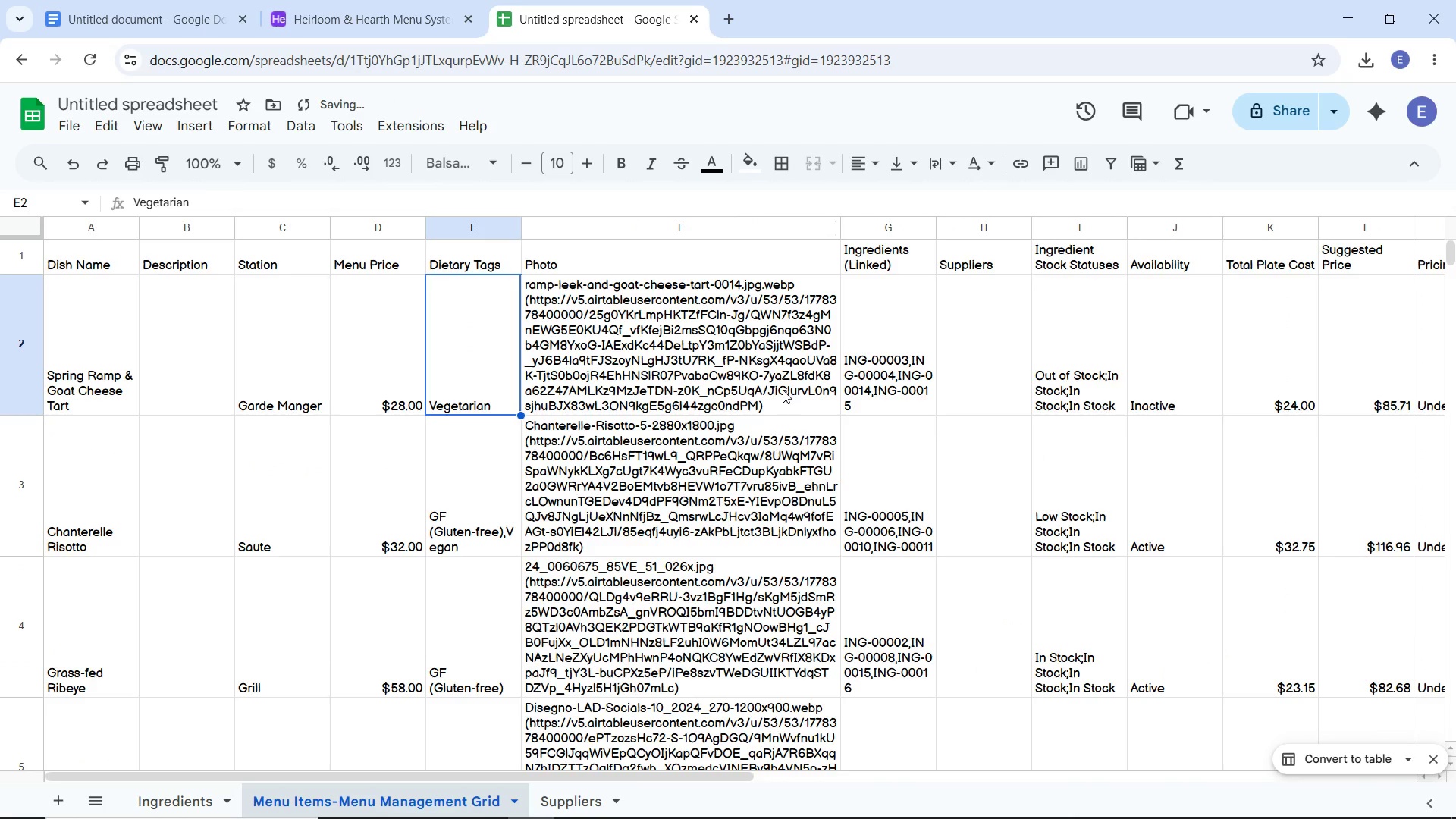 
mouse_move([792, 388])
 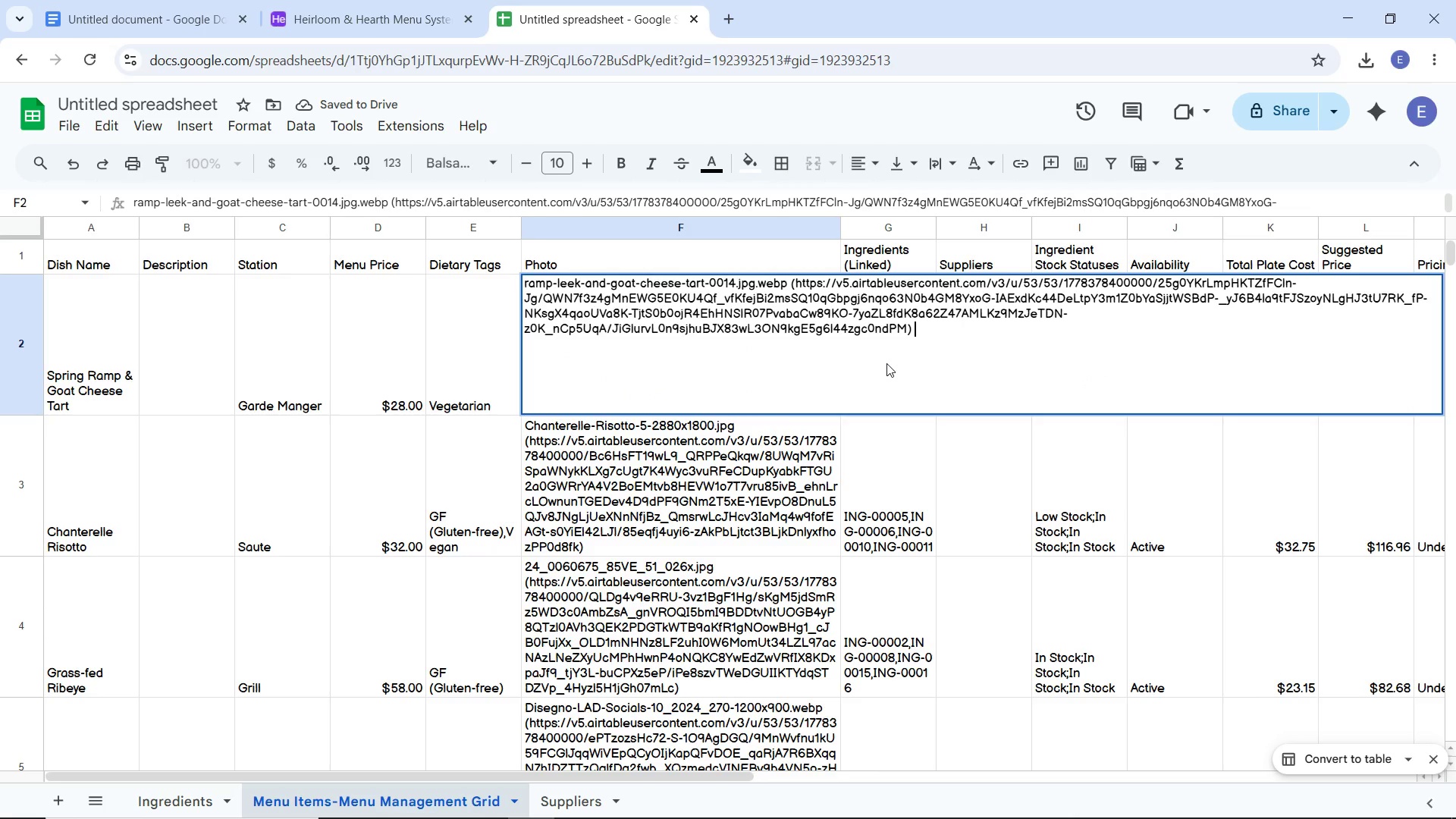 
key(Space)
 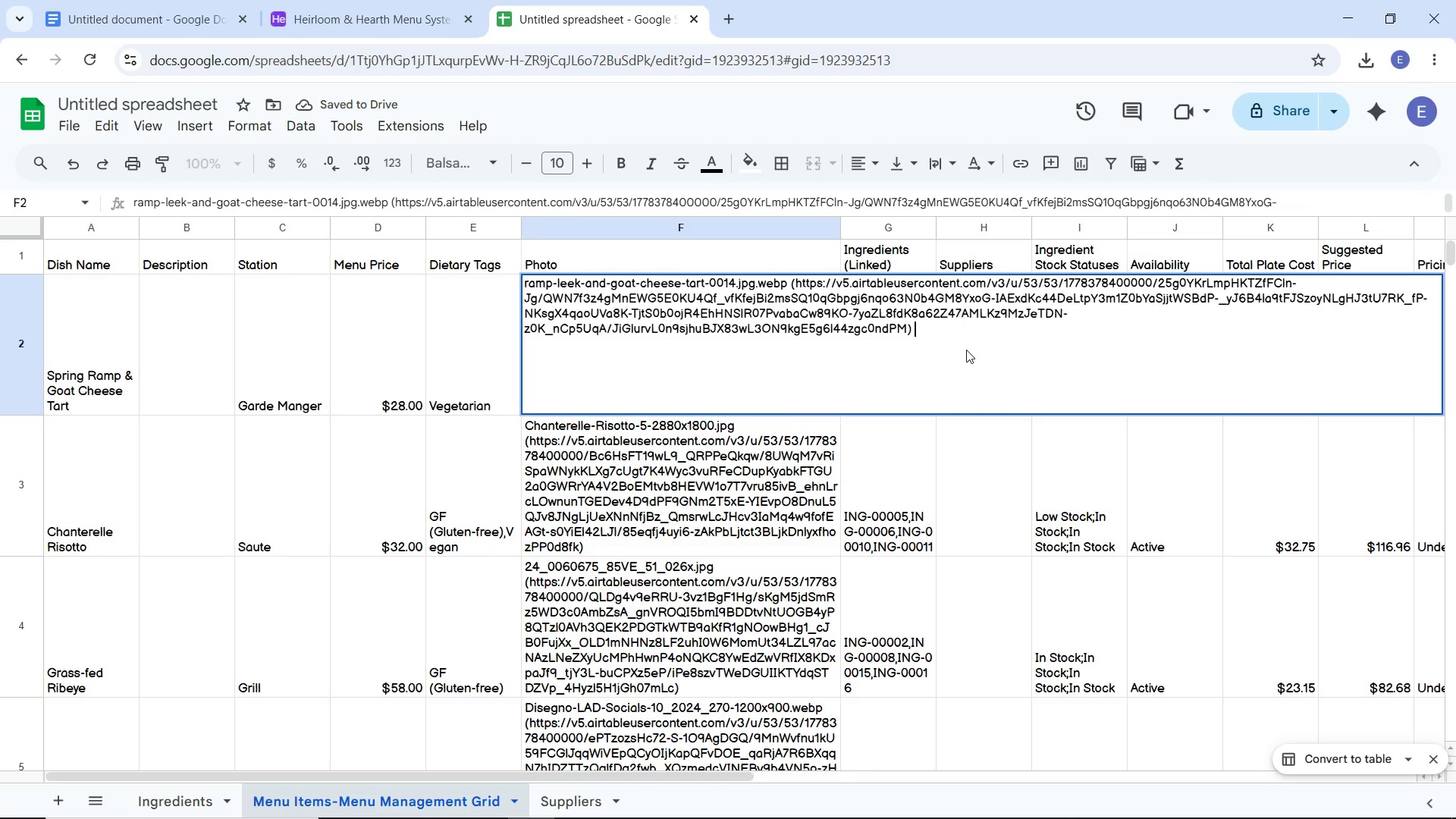 
key(Backspace)
 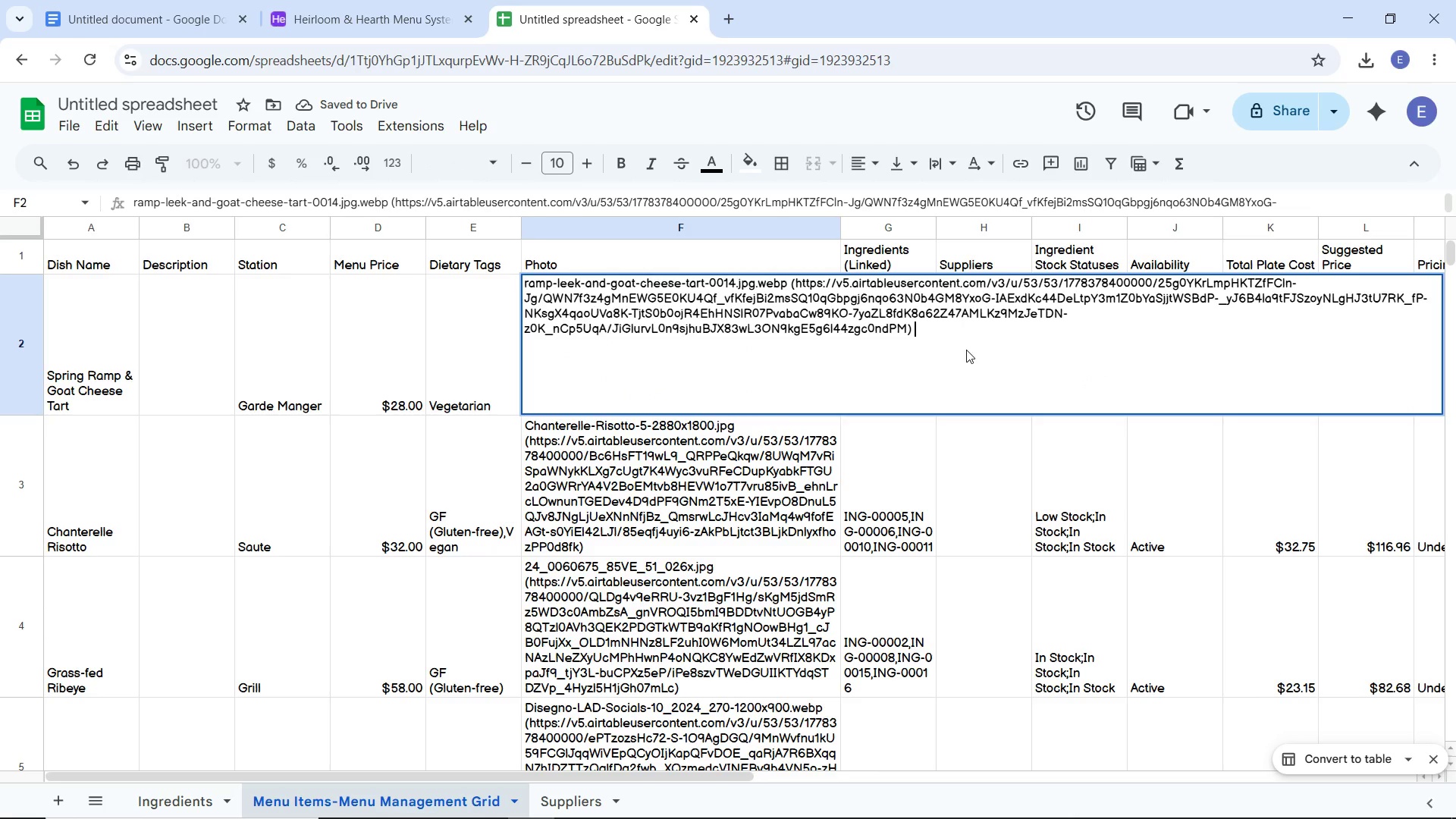 
key(Space)
 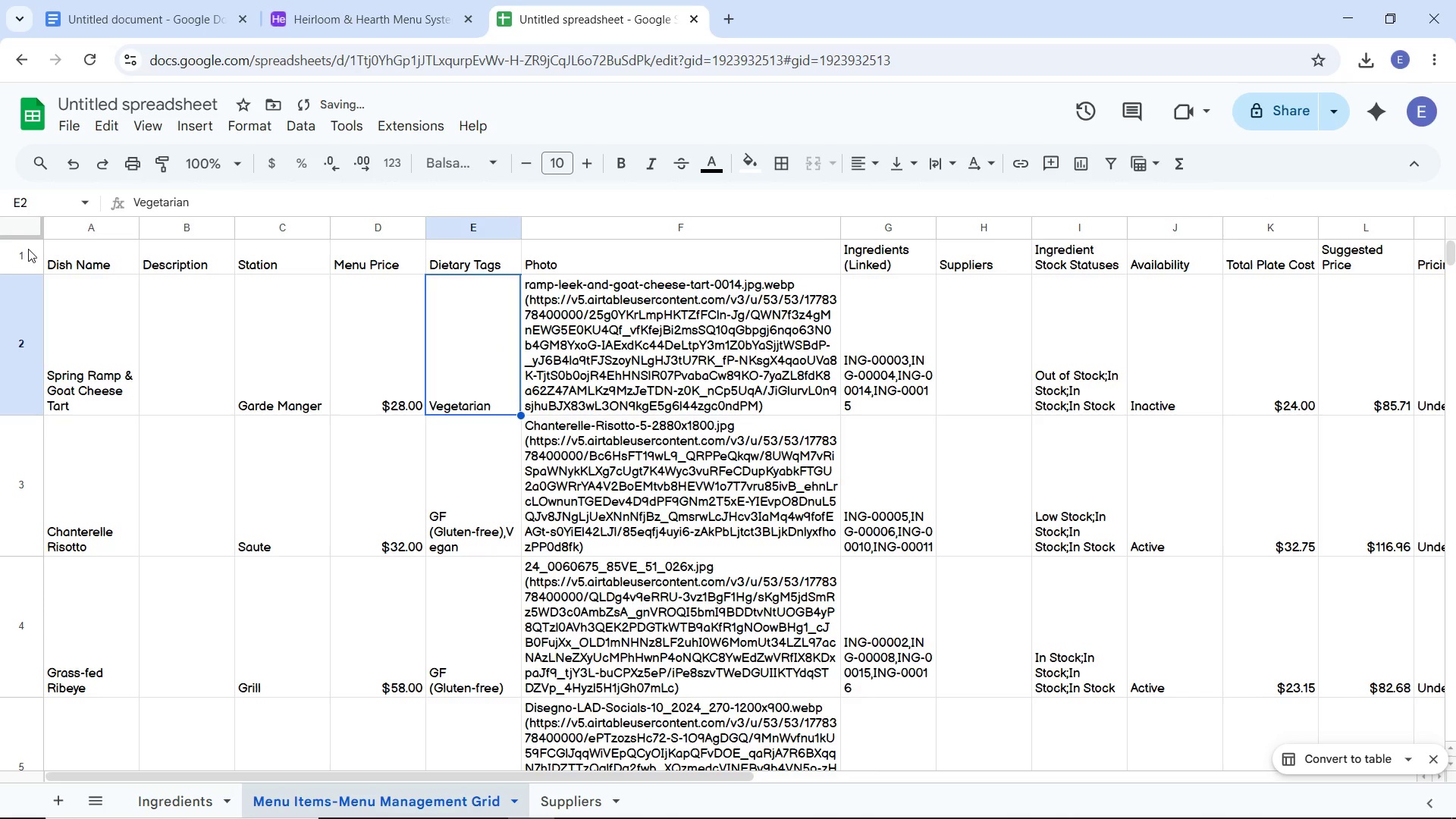 
left_click([31, 254])
 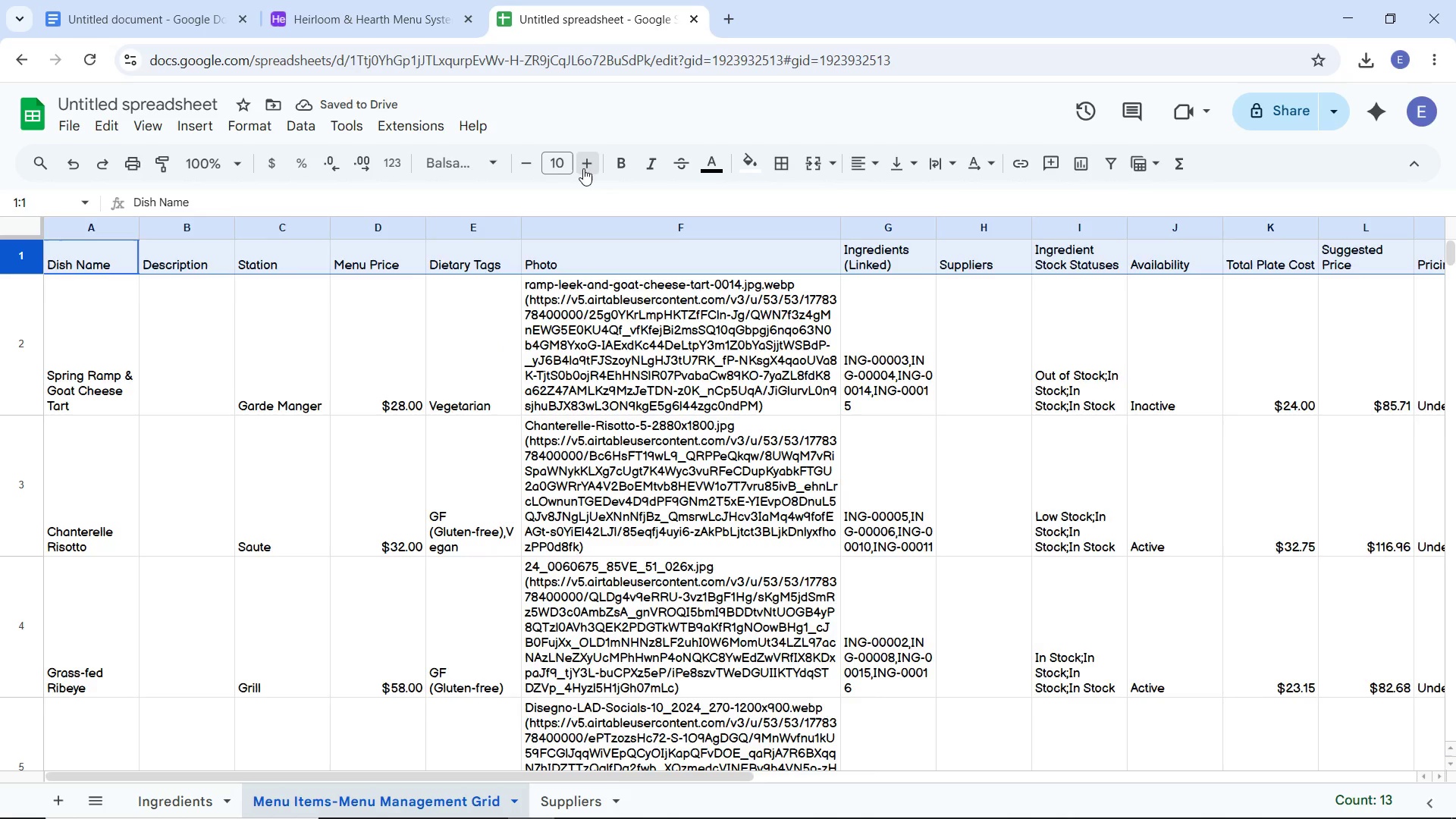 
double_click([583, 168])
 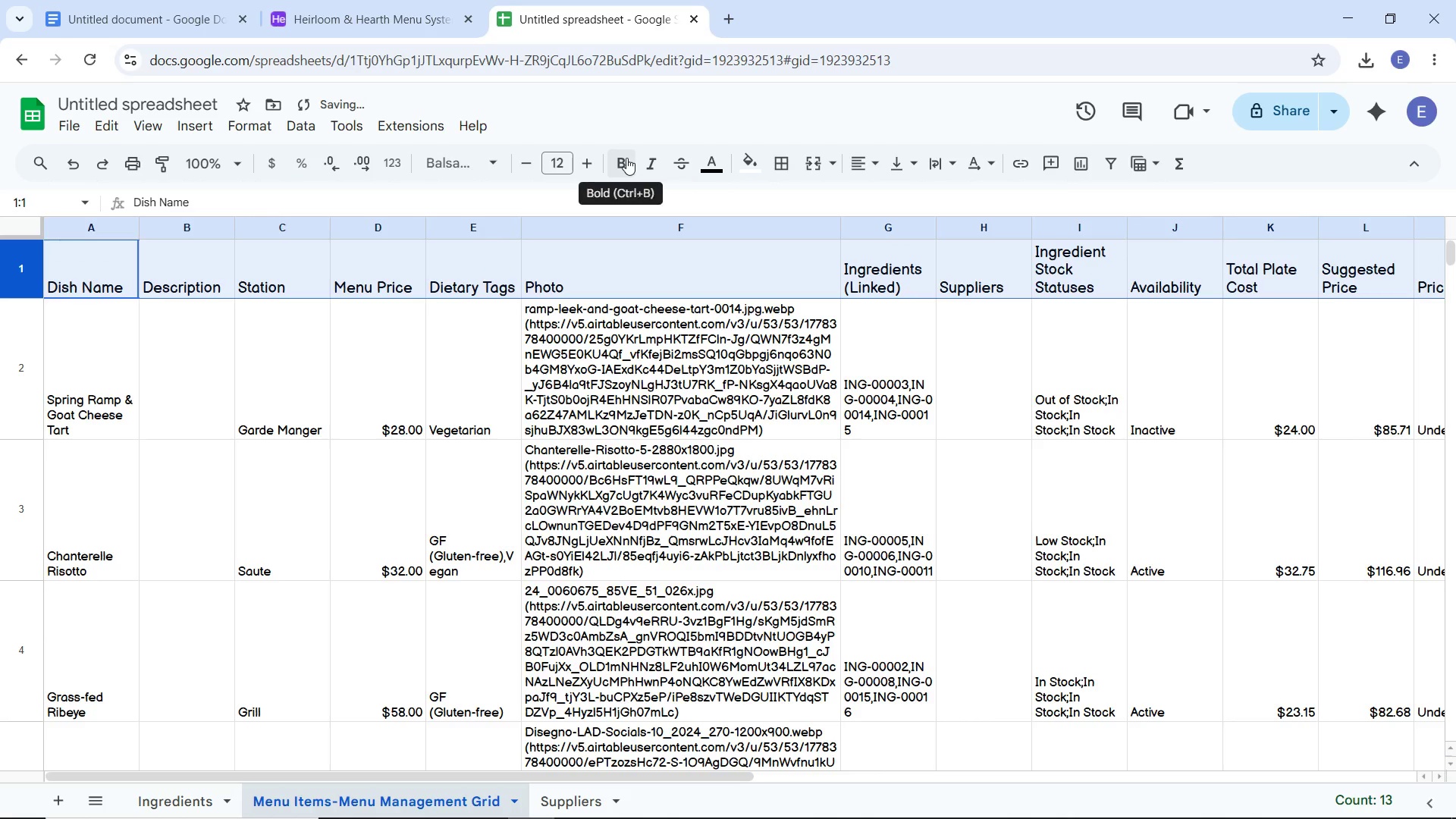 
left_click([626, 158])
 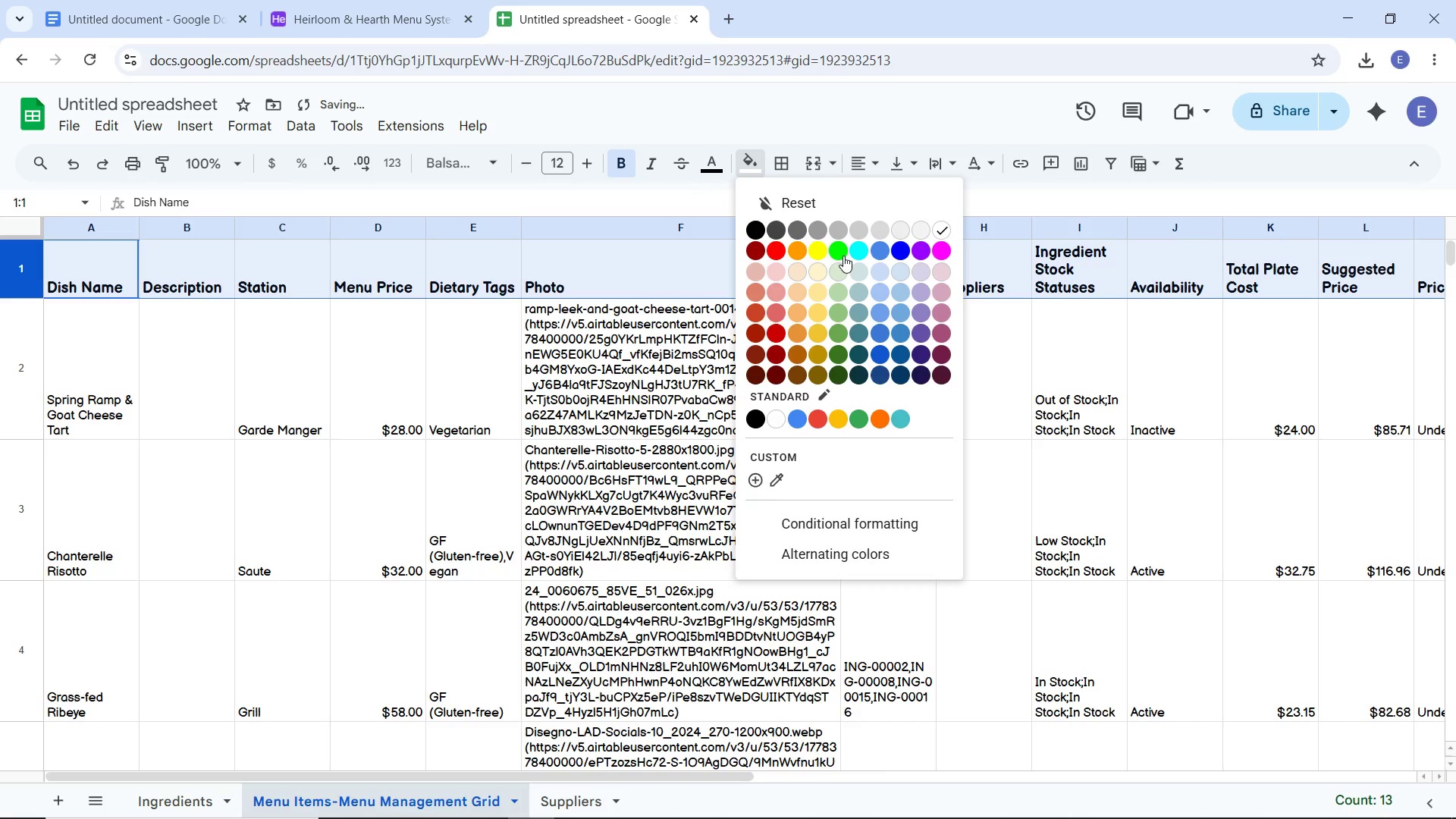 
left_click([843, 256])
 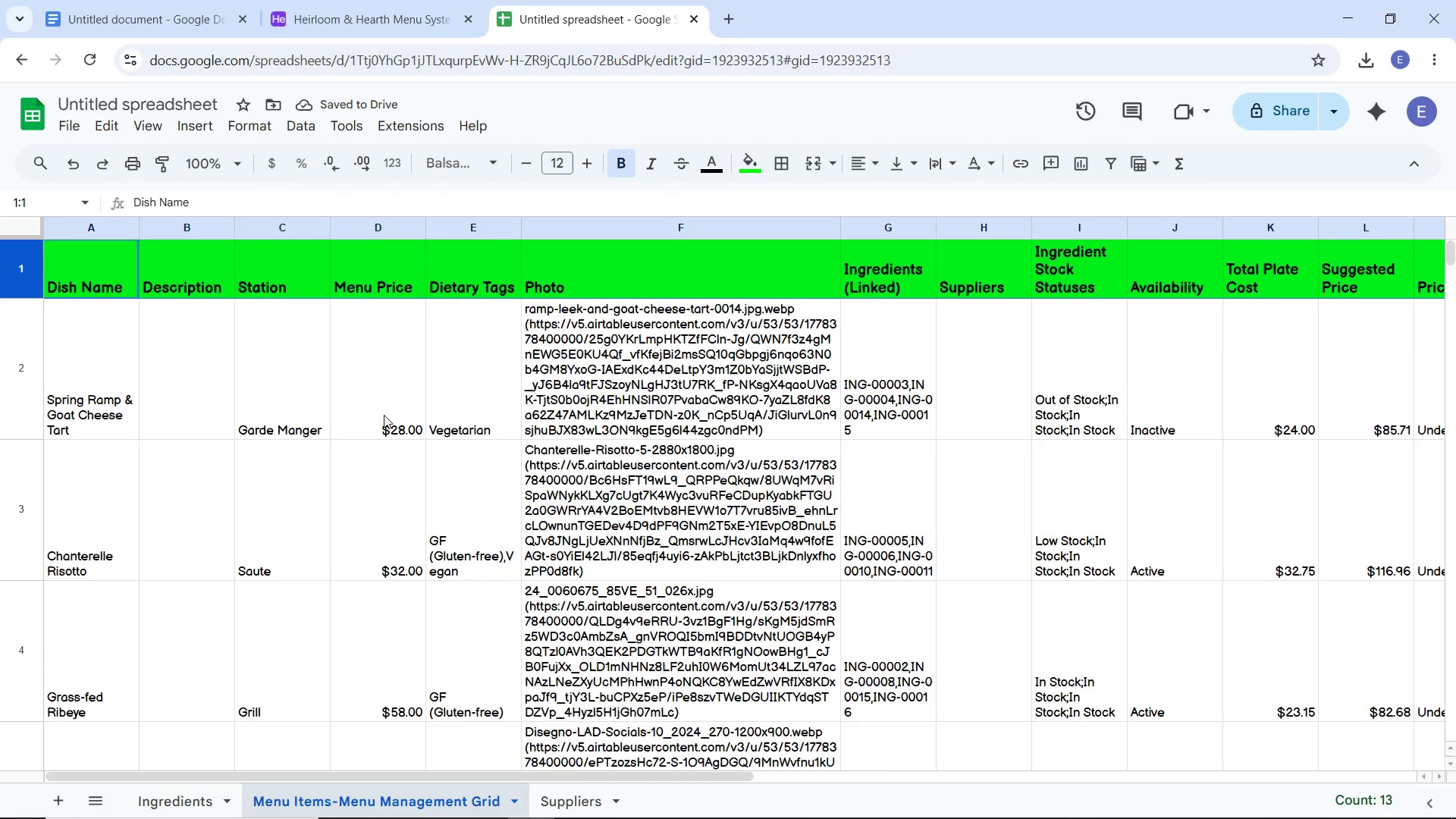 
left_click([384, 415])
 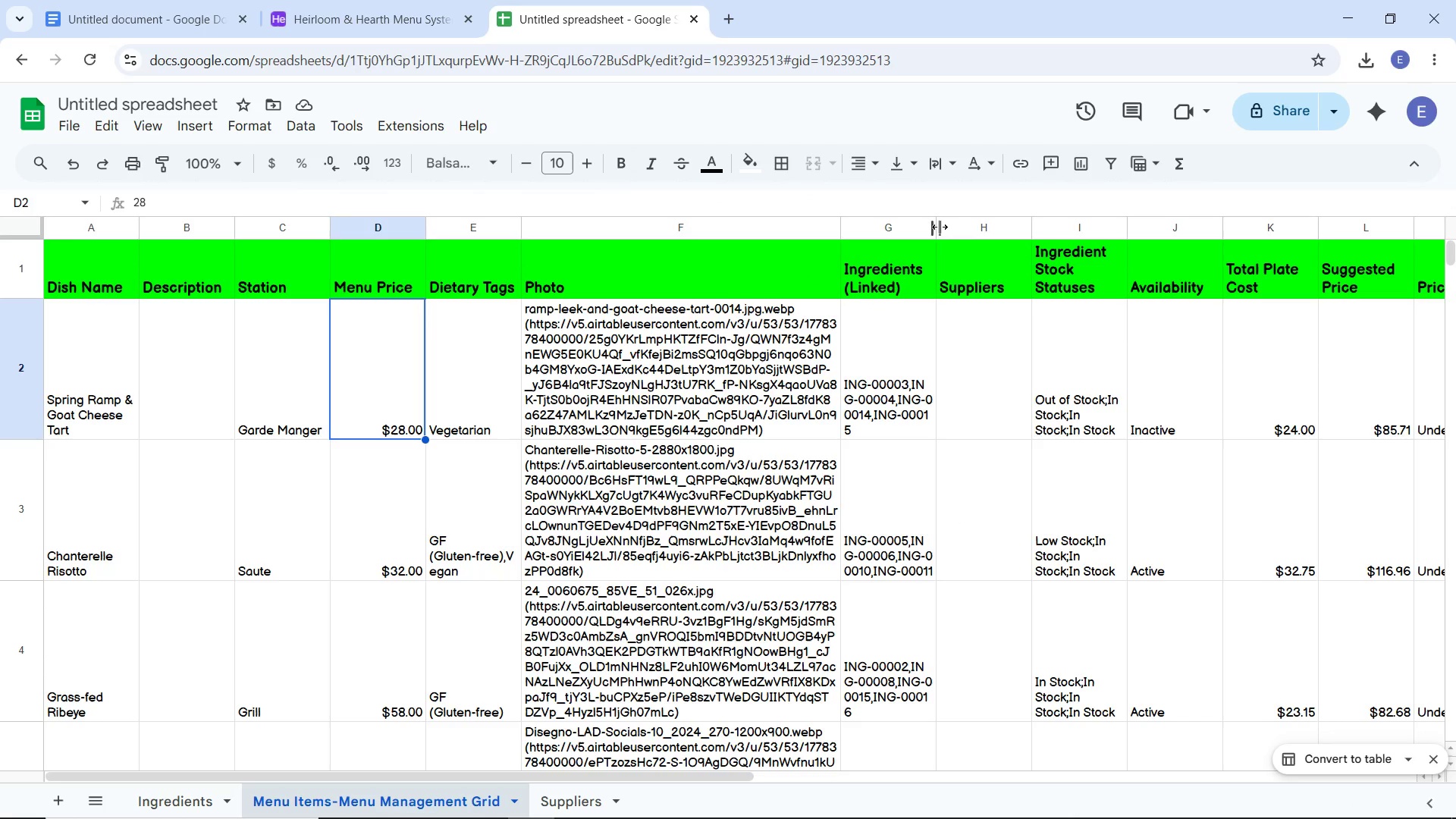 
left_click_drag(start_coordinate=[939, 226], to_coordinate=[1008, 231])
 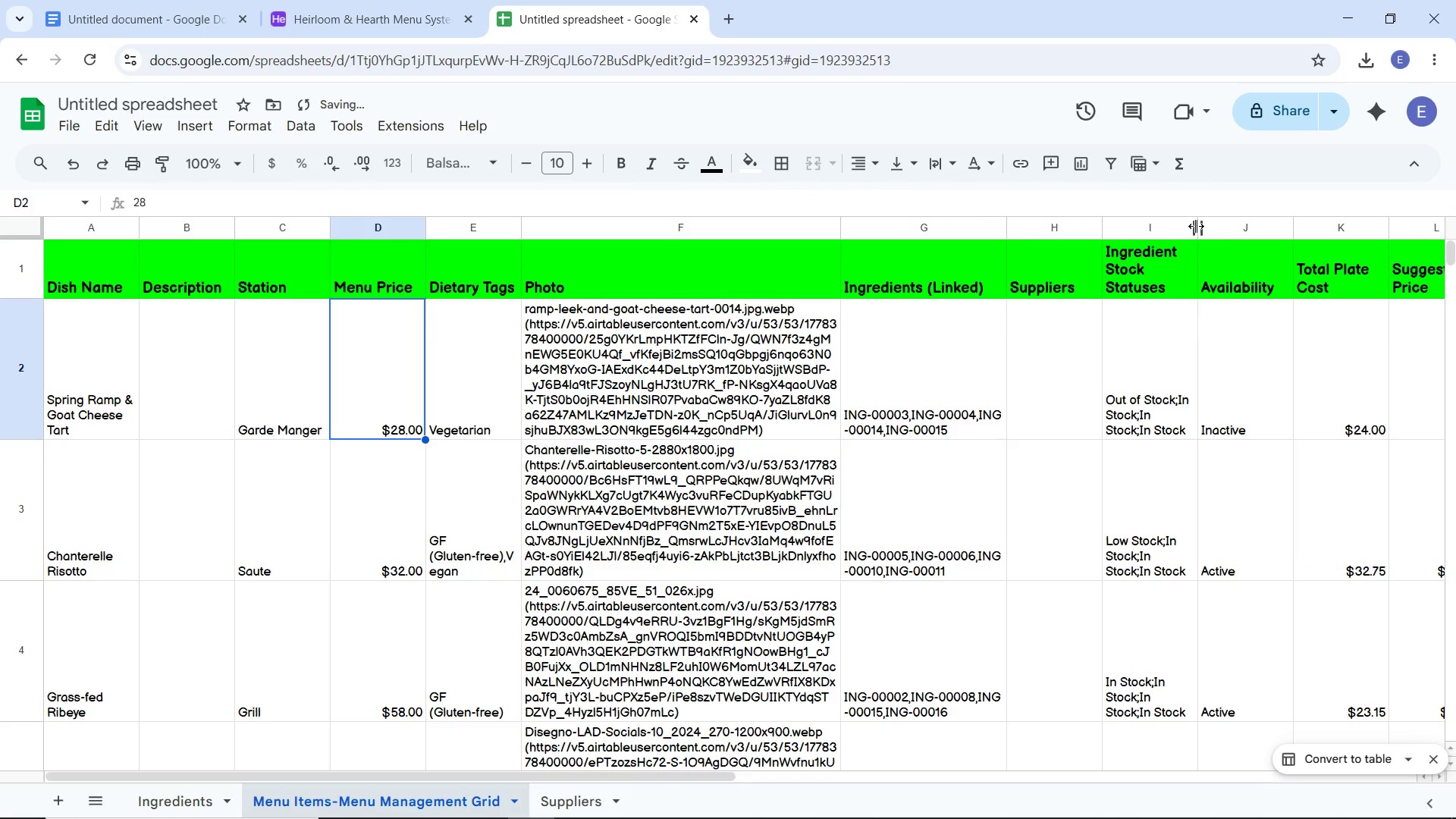 
left_click_drag(start_coordinate=[1196, 226], to_coordinate=[1238, 229])
 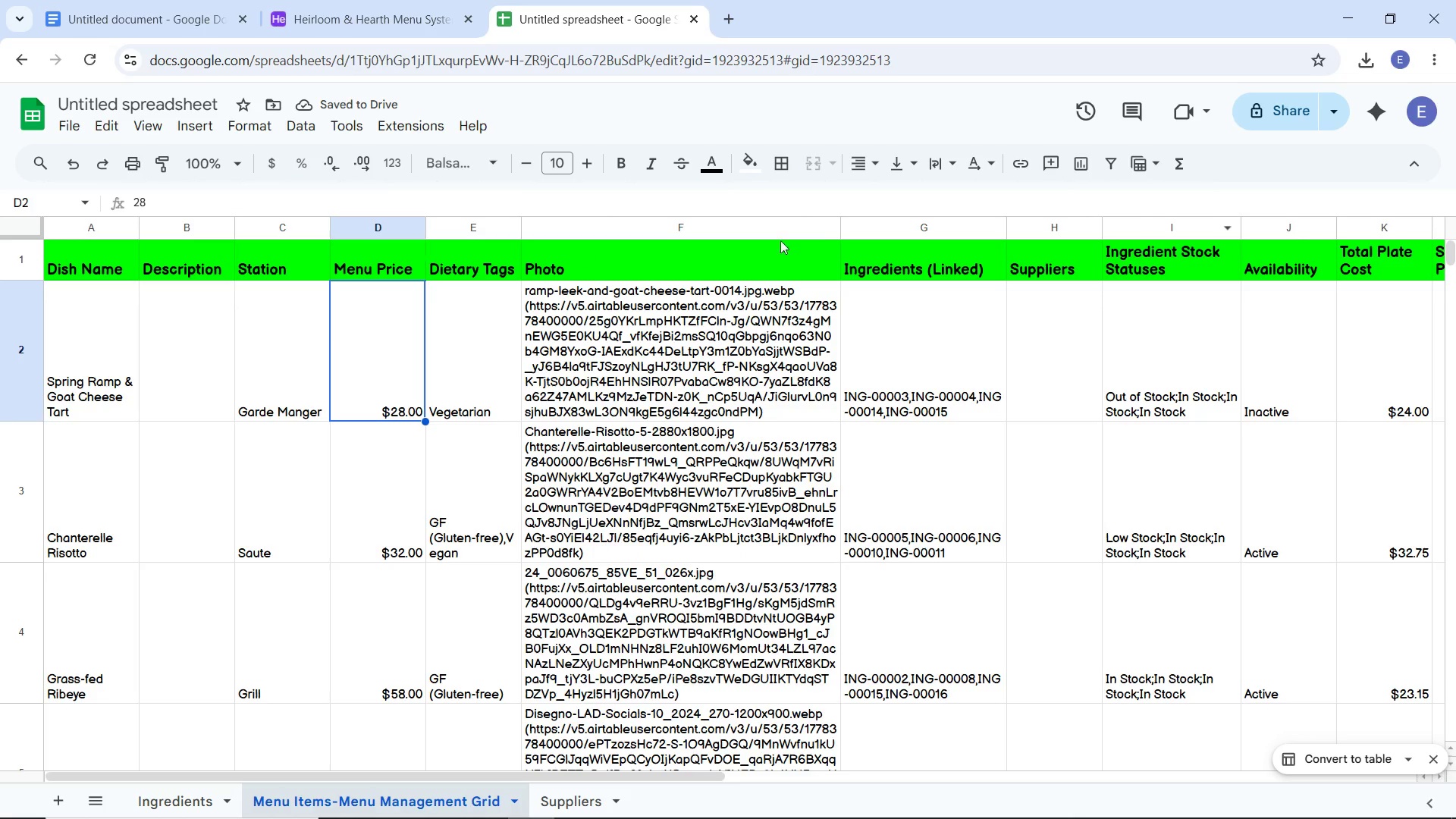 
left_click_drag(start_coordinate=[839, 230], to_coordinate=[940, 231])
 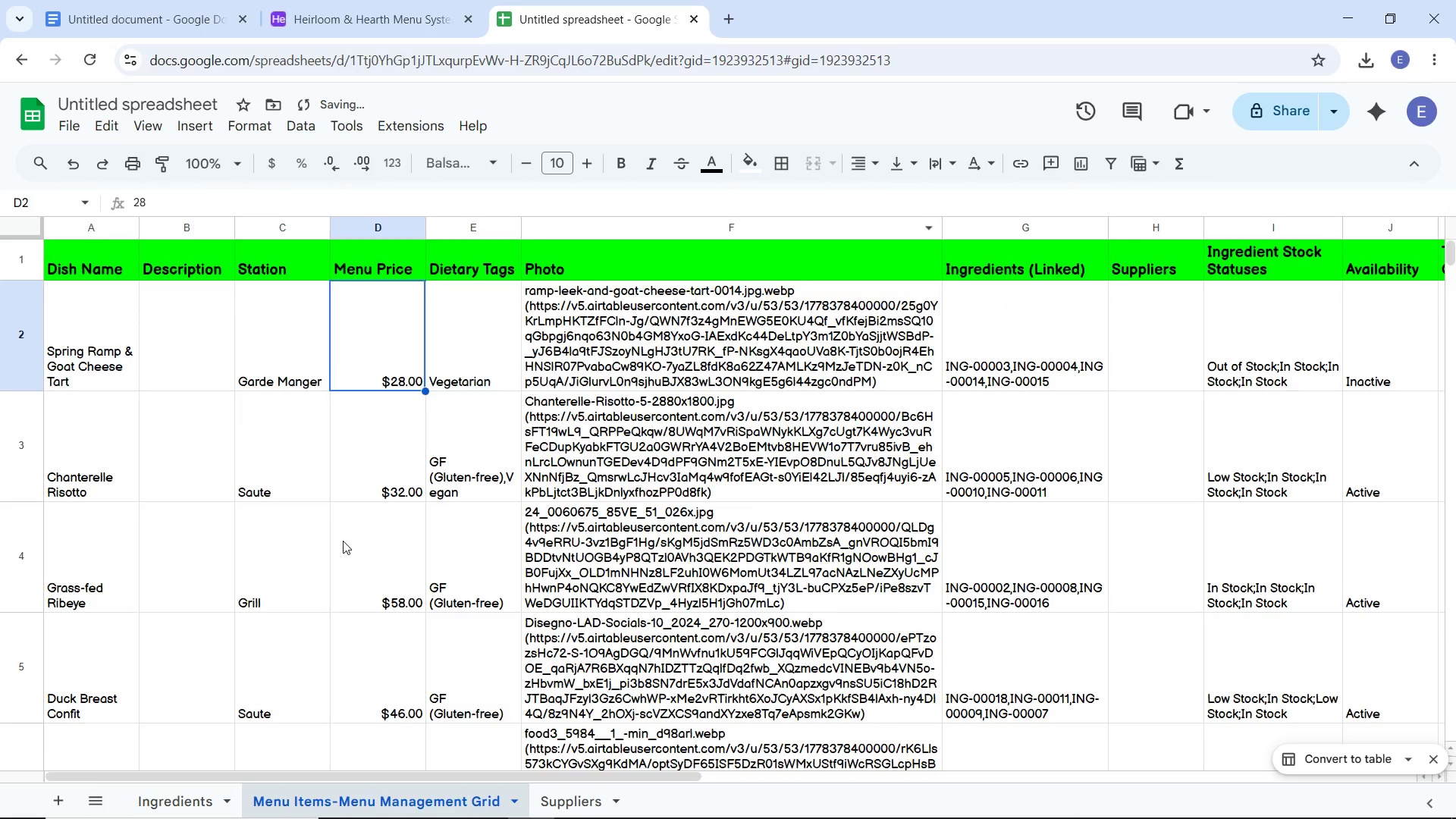 
left_click([327, 516])
 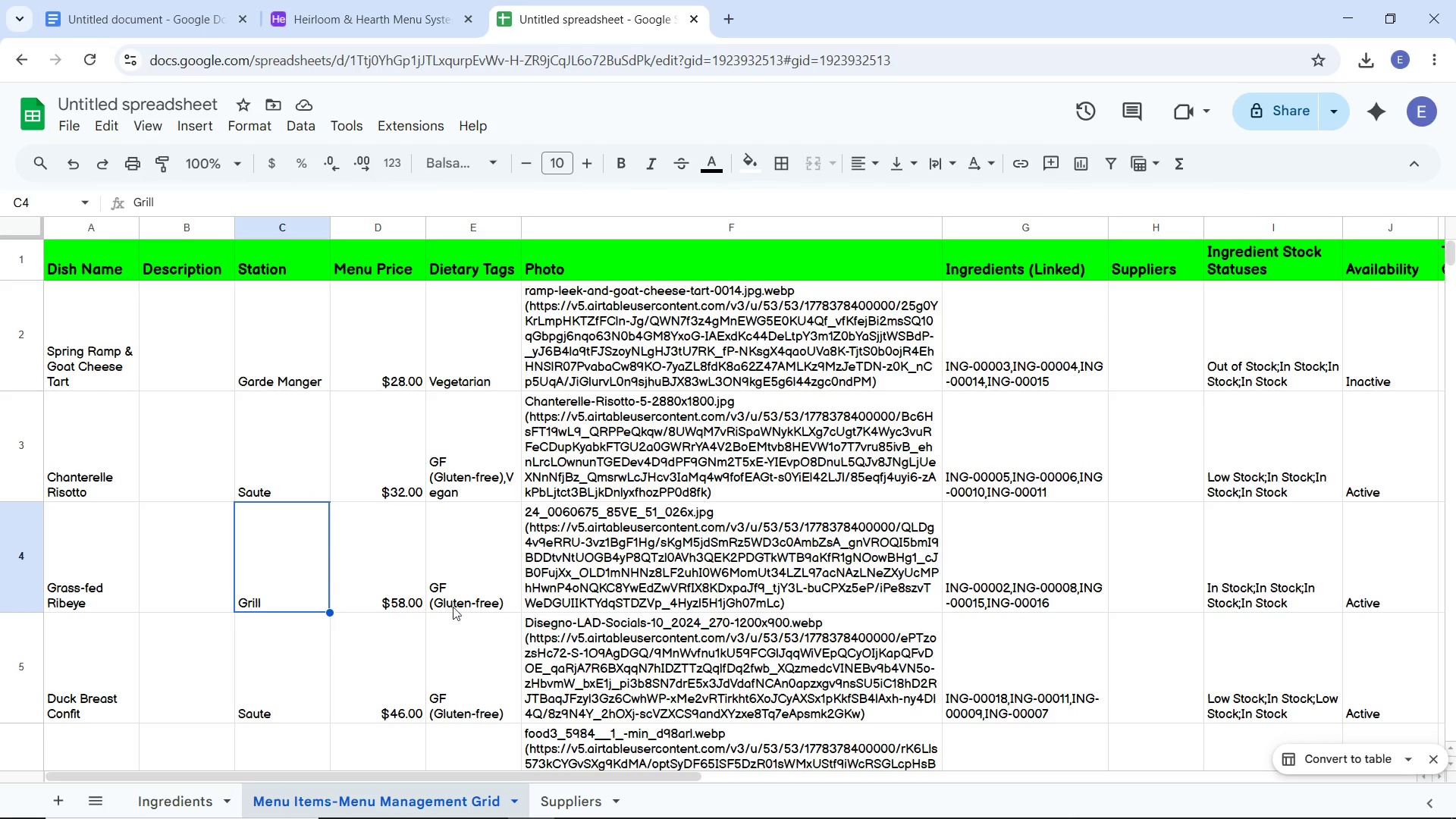 
scroll: coordinate [342, 541], scroll_direction: up, amount: 2.0
 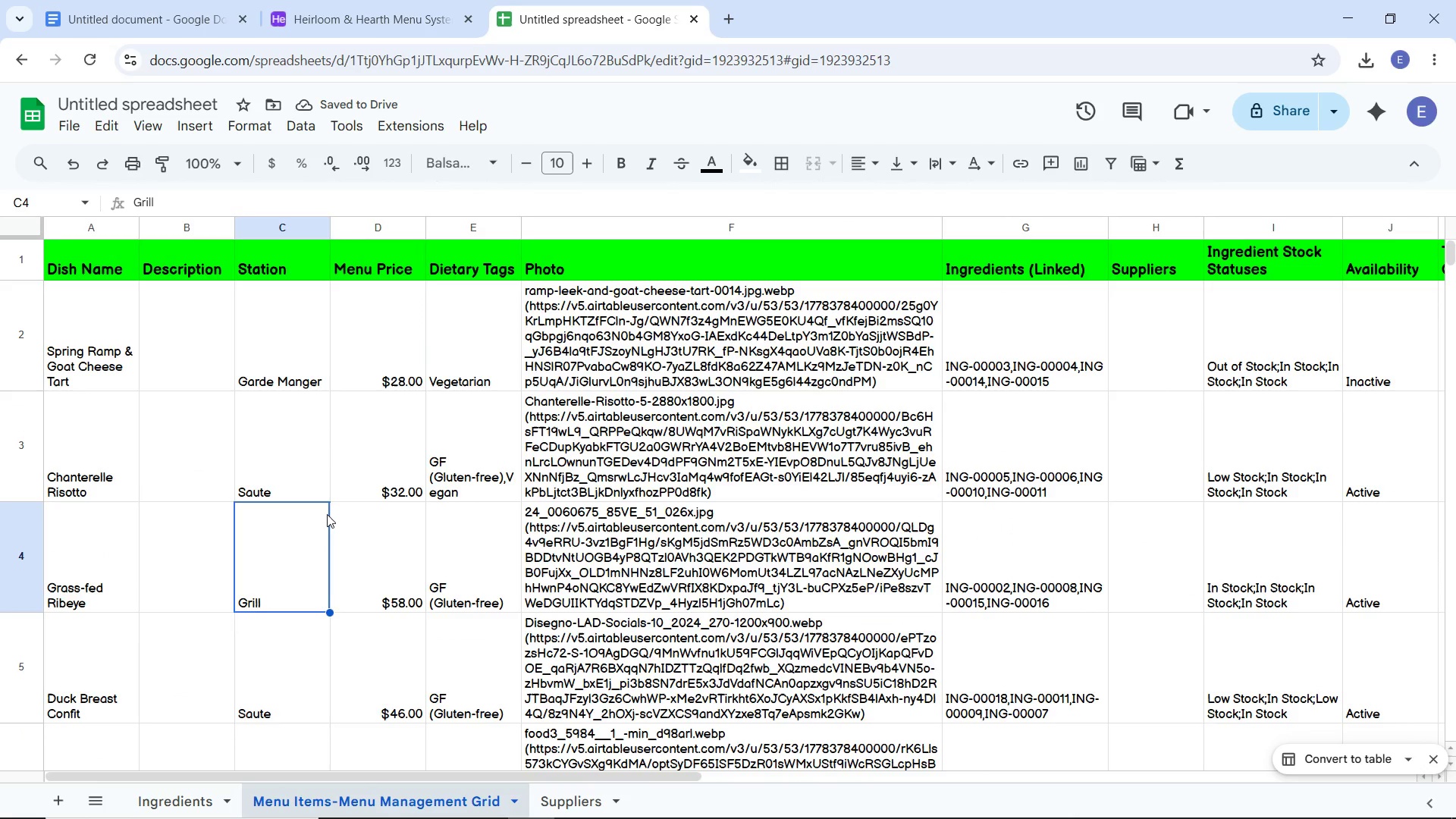 
wait(5.03)
 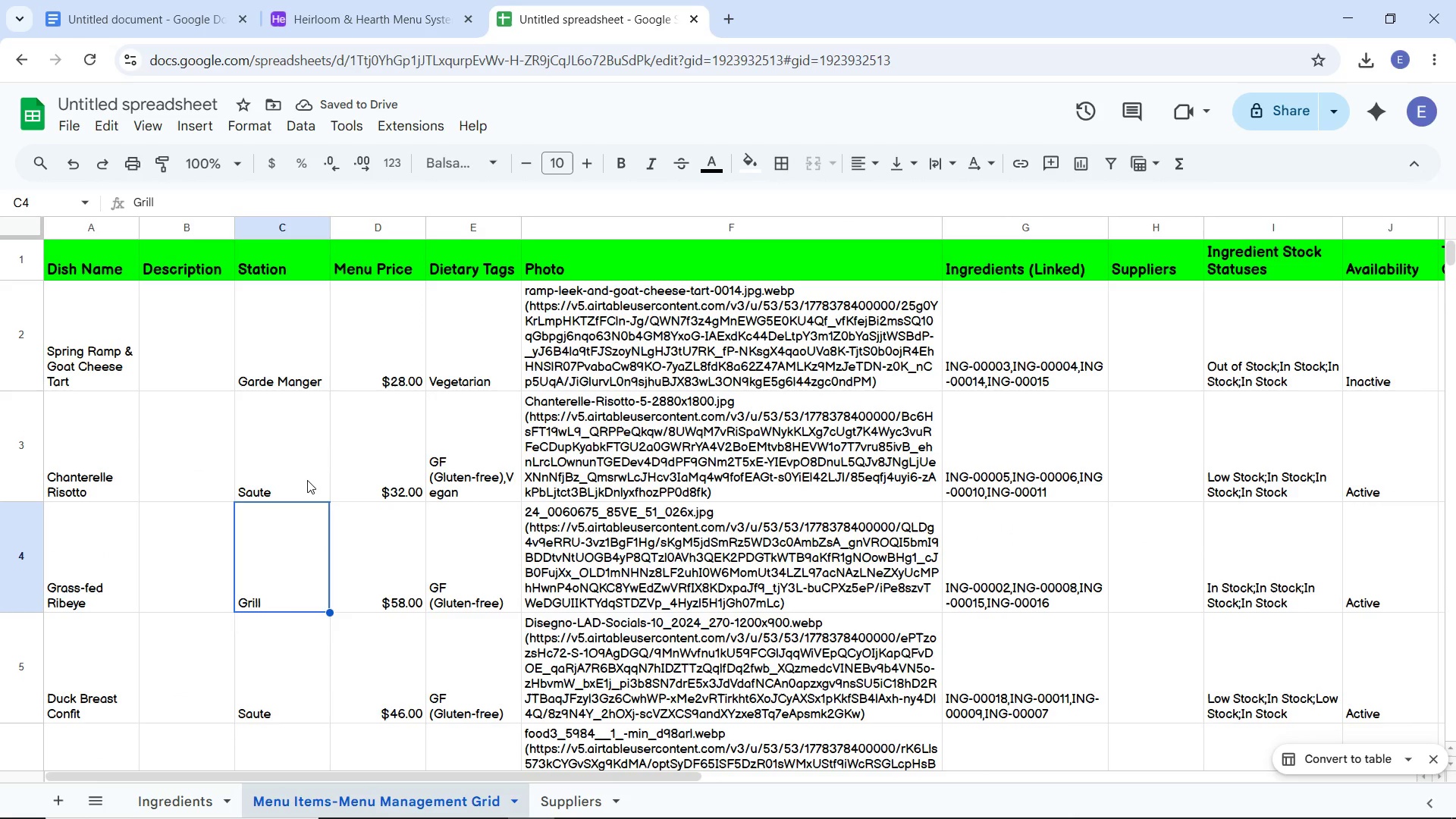 
left_click([510, 801])
 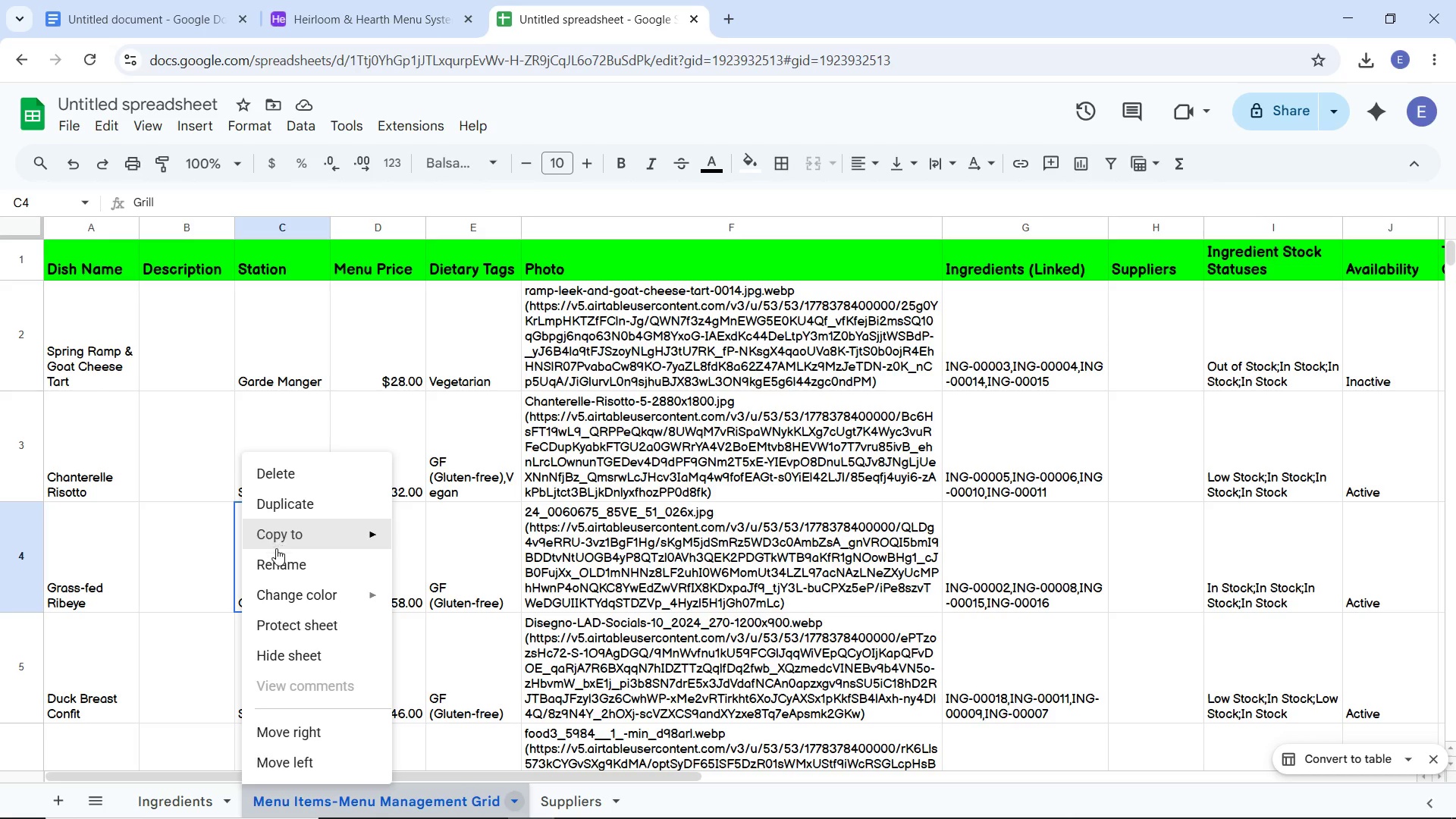 
left_click([271, 565])
 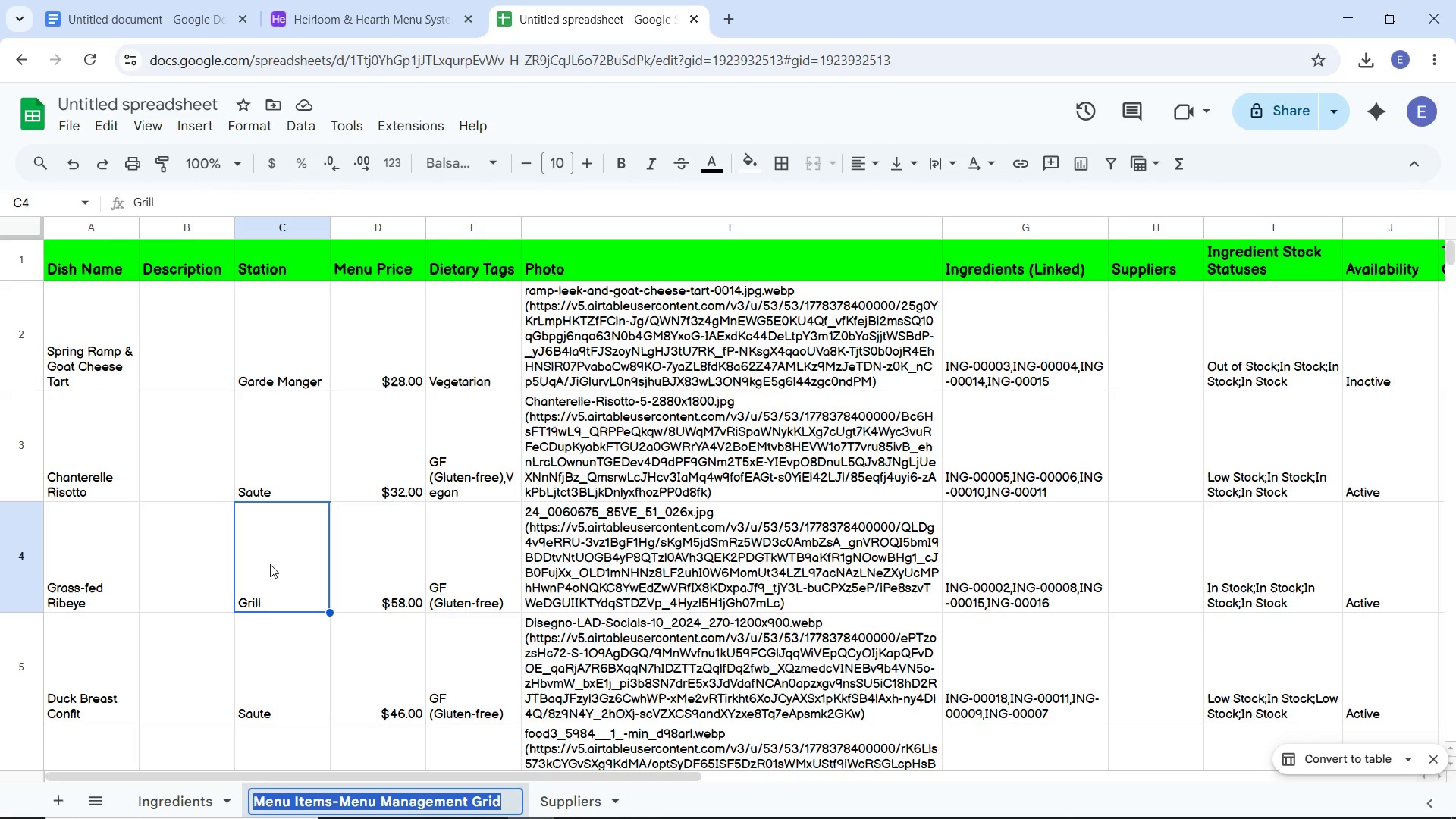 
type(Menu Items)
 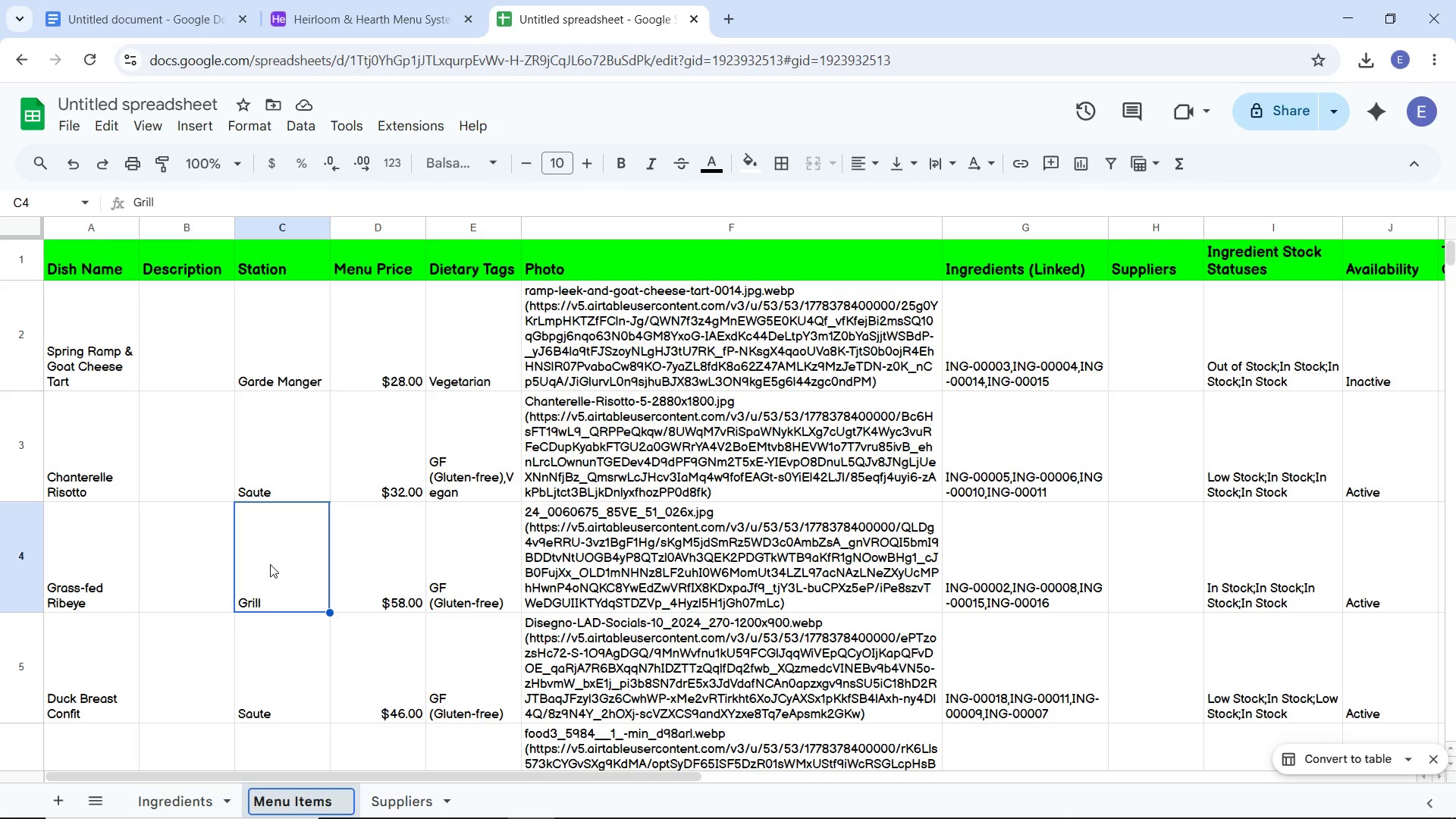 
key(Enter)
 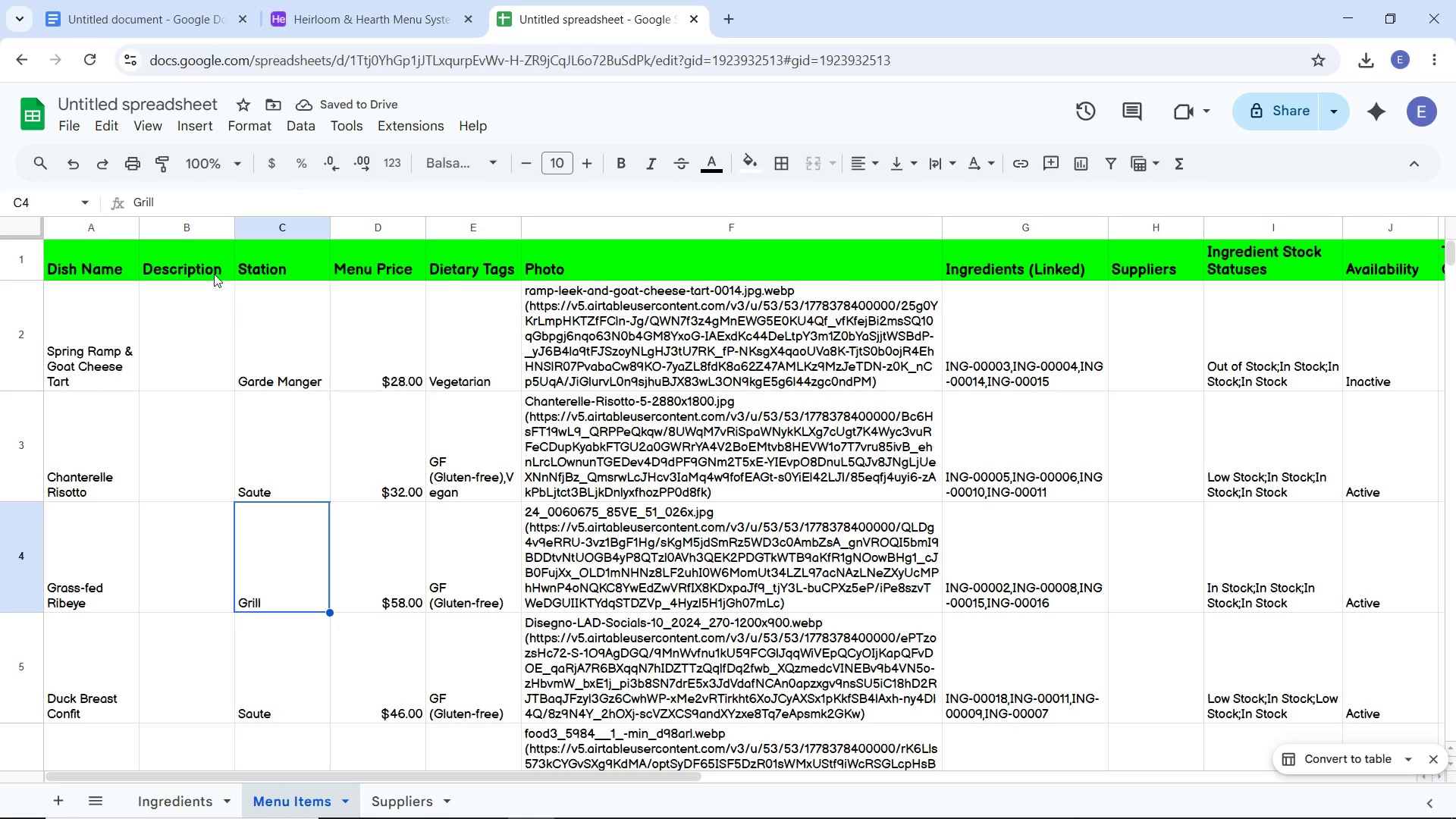 
left_click([139, 102])
 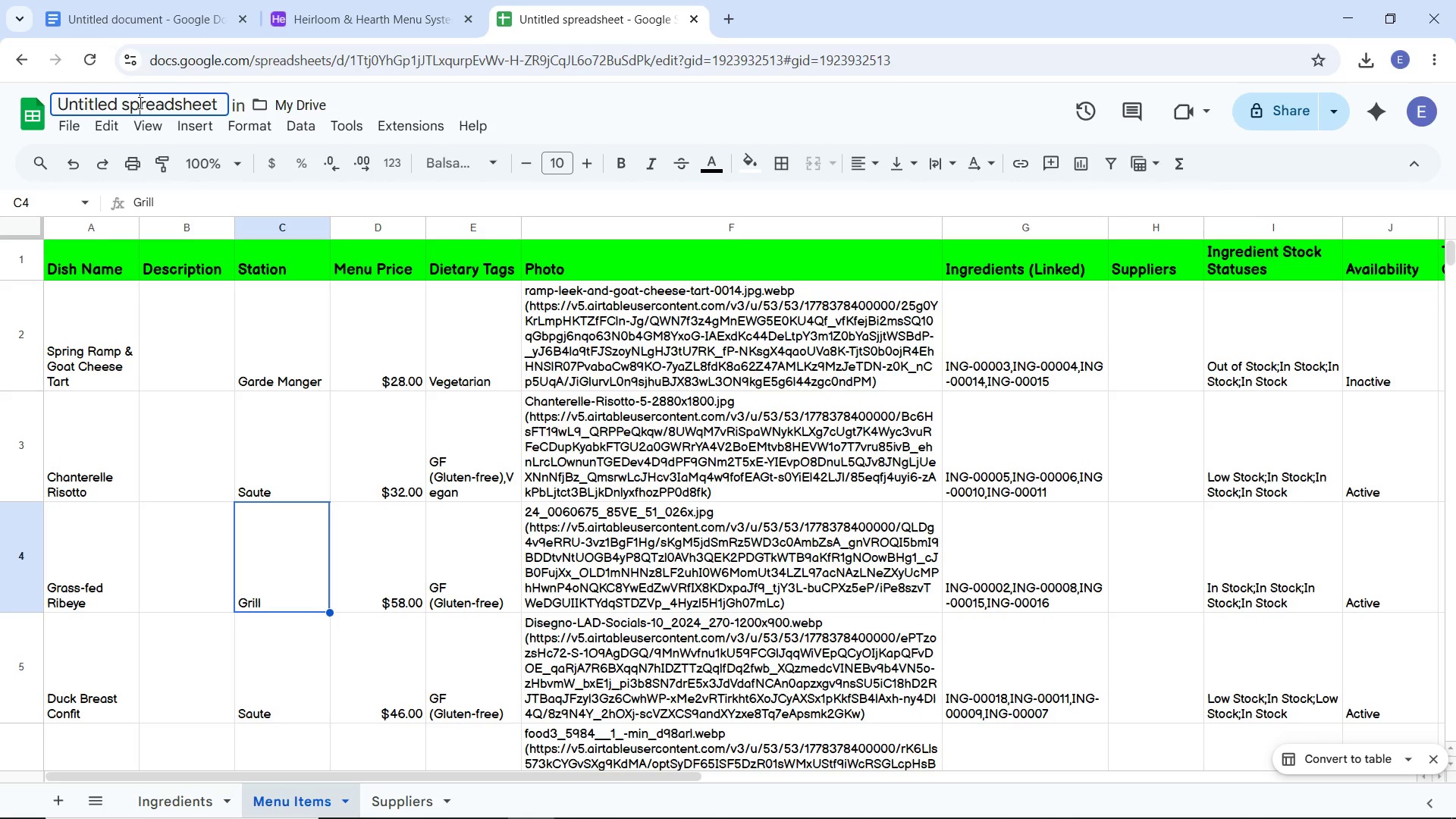 
key(Control+A)
 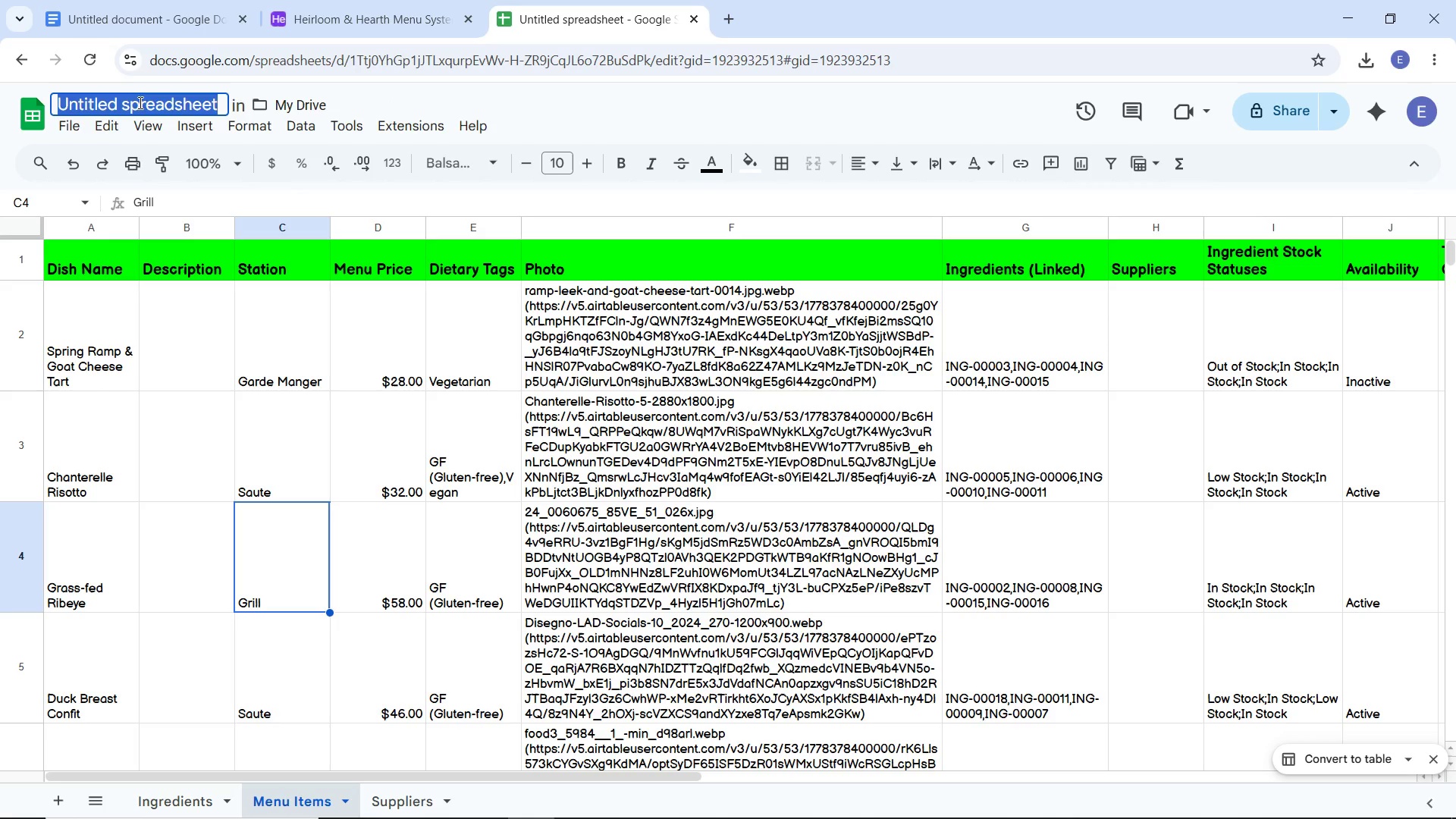 
type(HeirloomHearth_Active)
 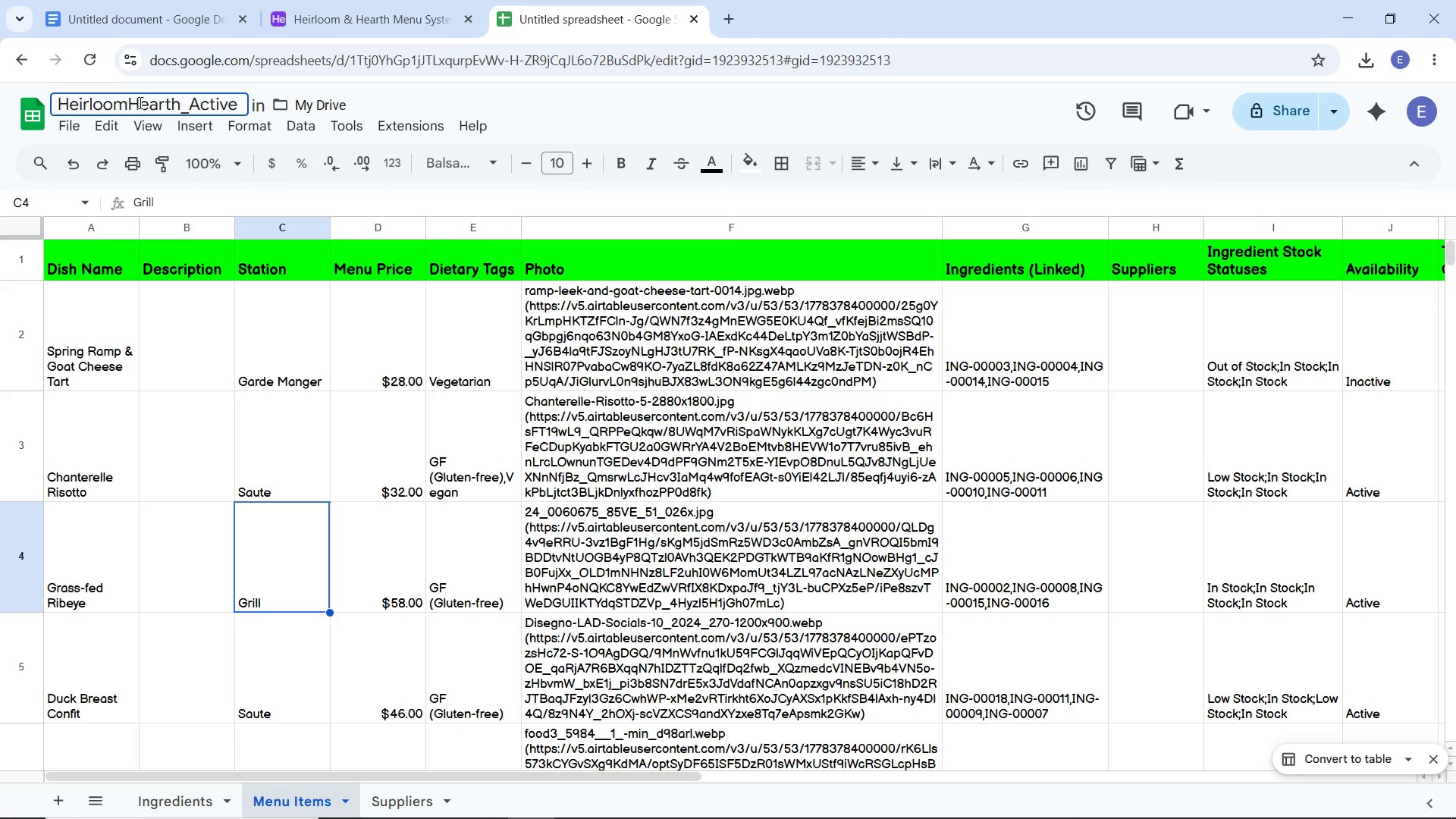 
wait(5.75)
 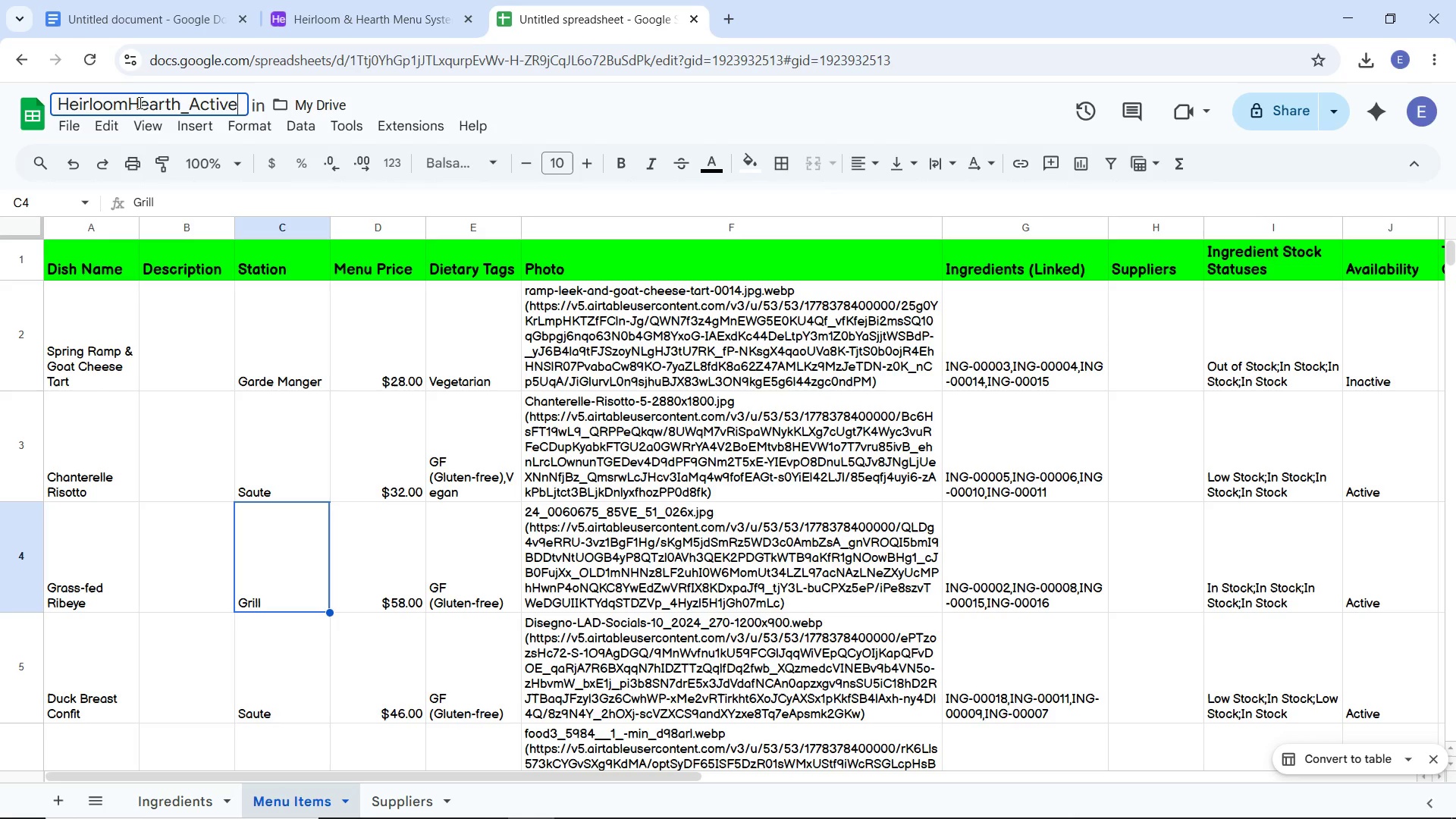 
key(Backspace)
key(Backspace)
key(Backspace)
key(Backspace)
key(Backspace)
key(Backspace)
type(Export)
 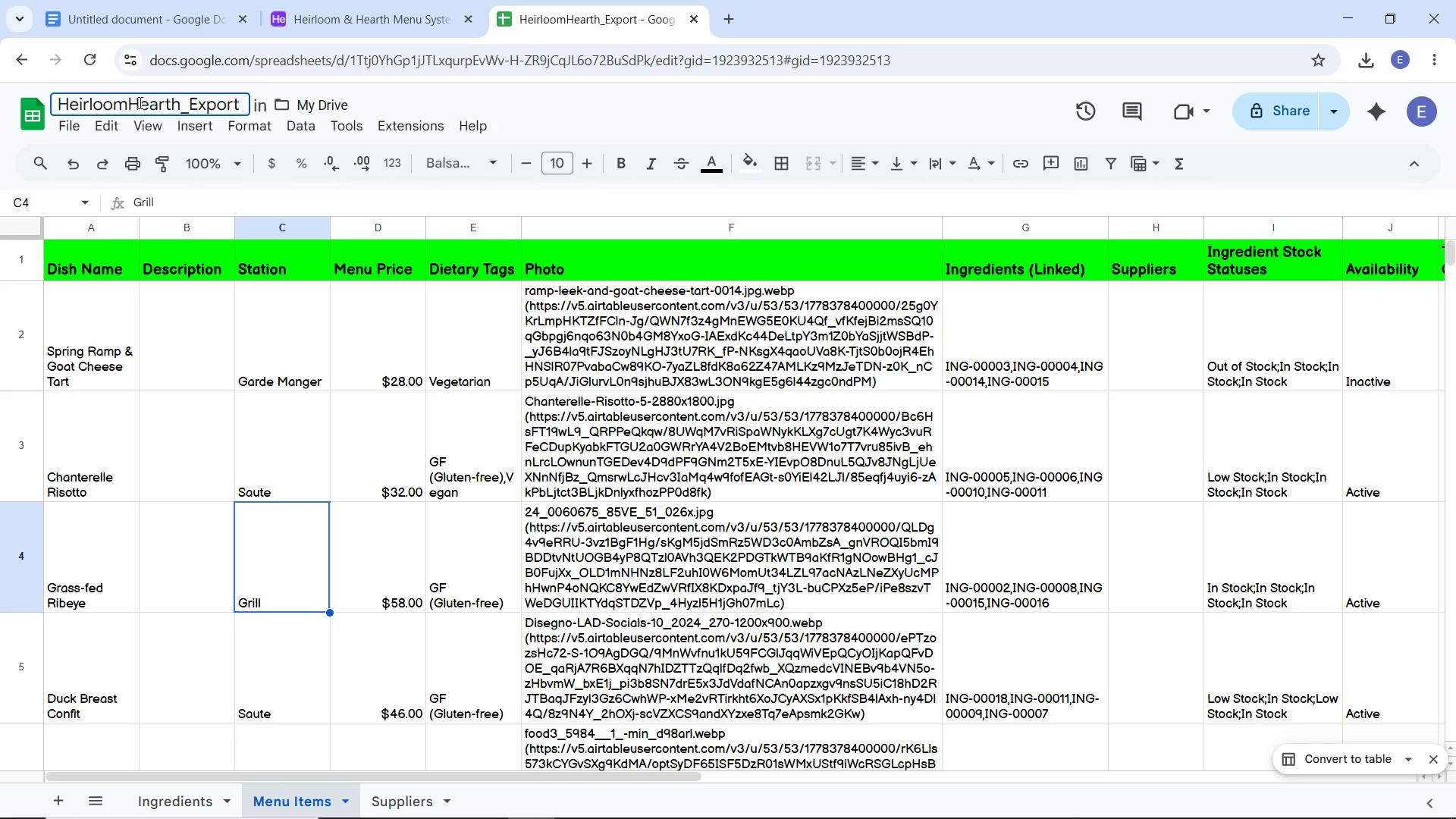 
key(Enter)
 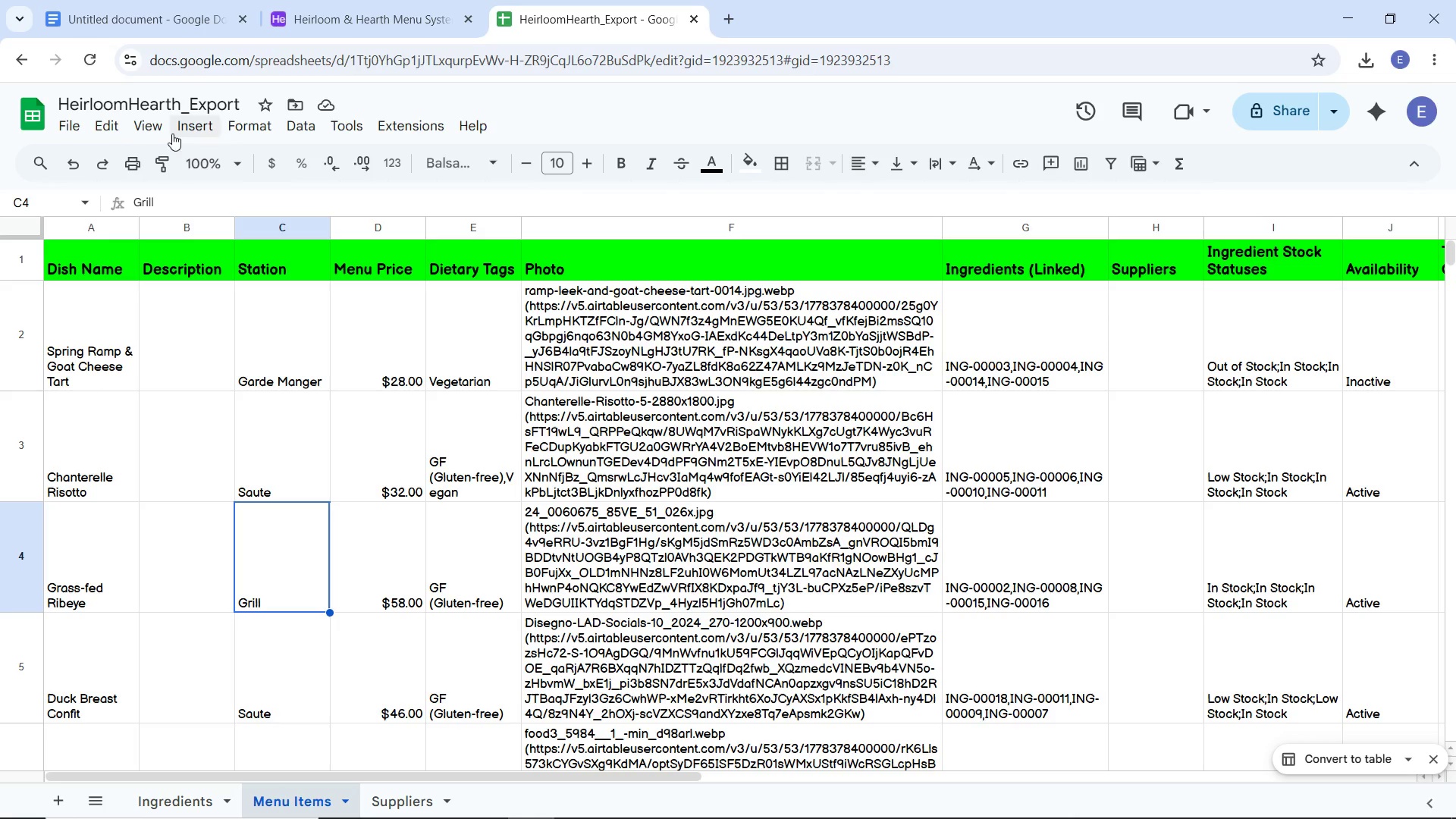 
wait(5.19)
 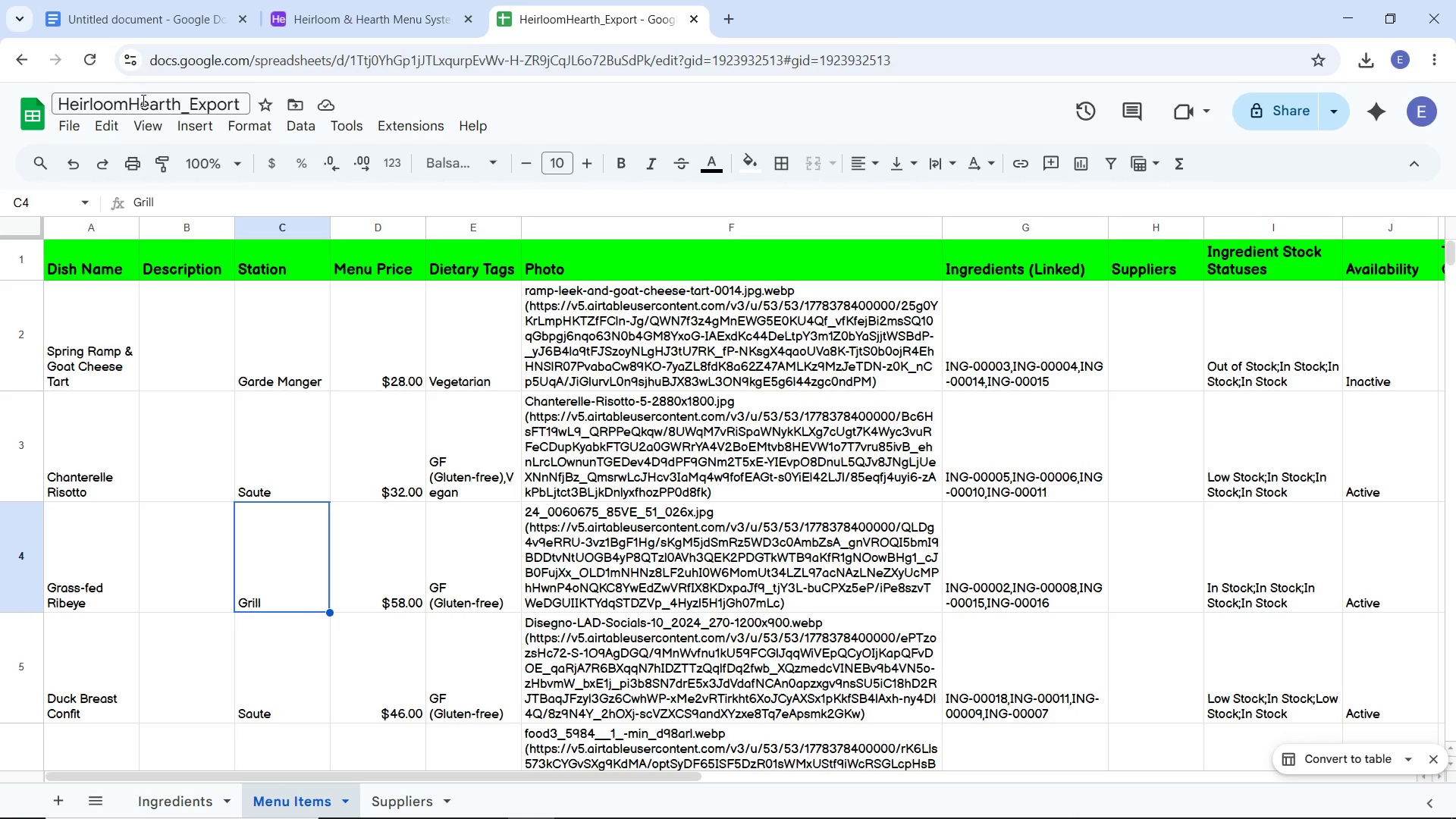 
left_click([77, 124])
 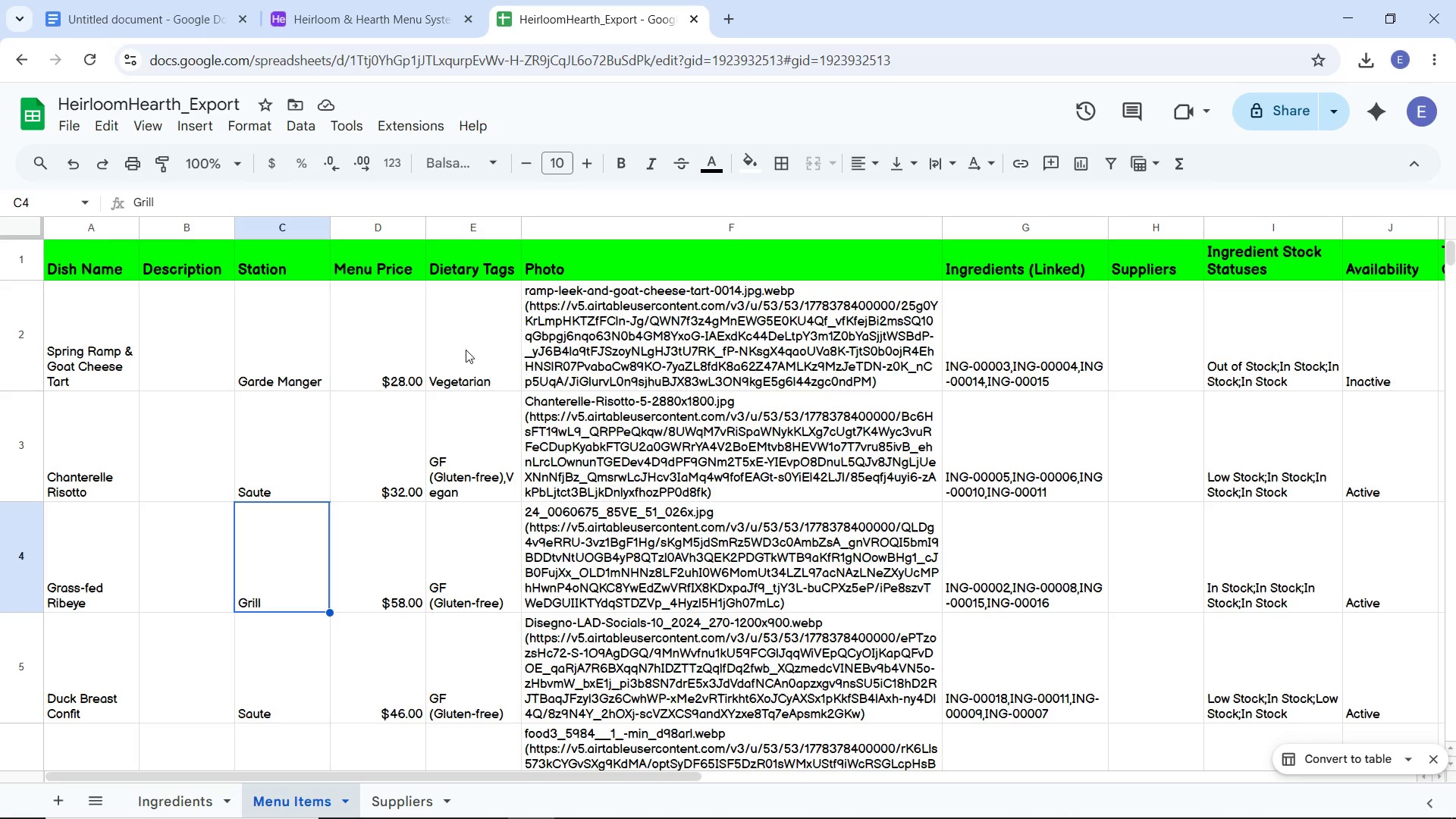 
wait(11.86)
 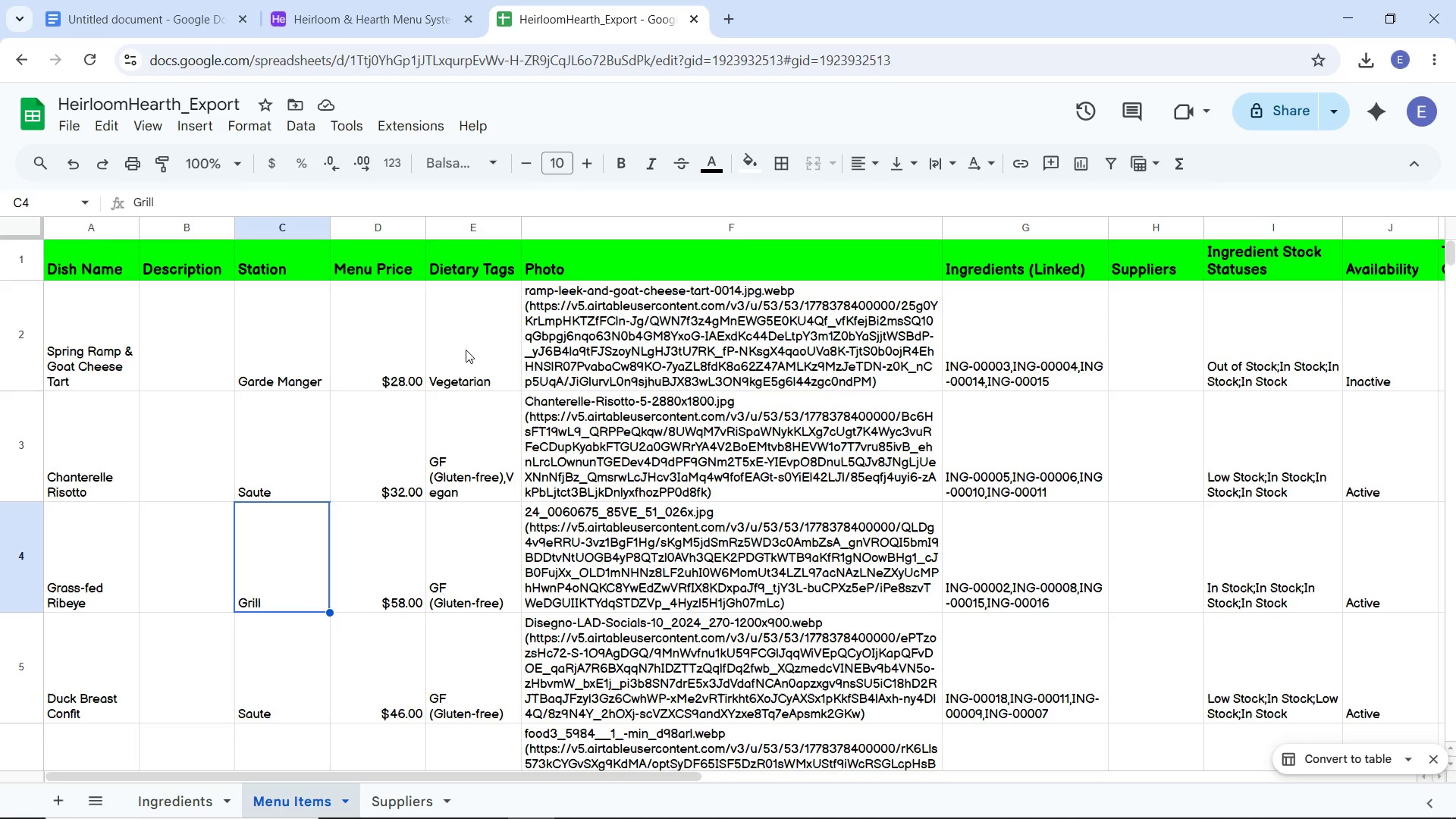 
left_click([802, 125])
 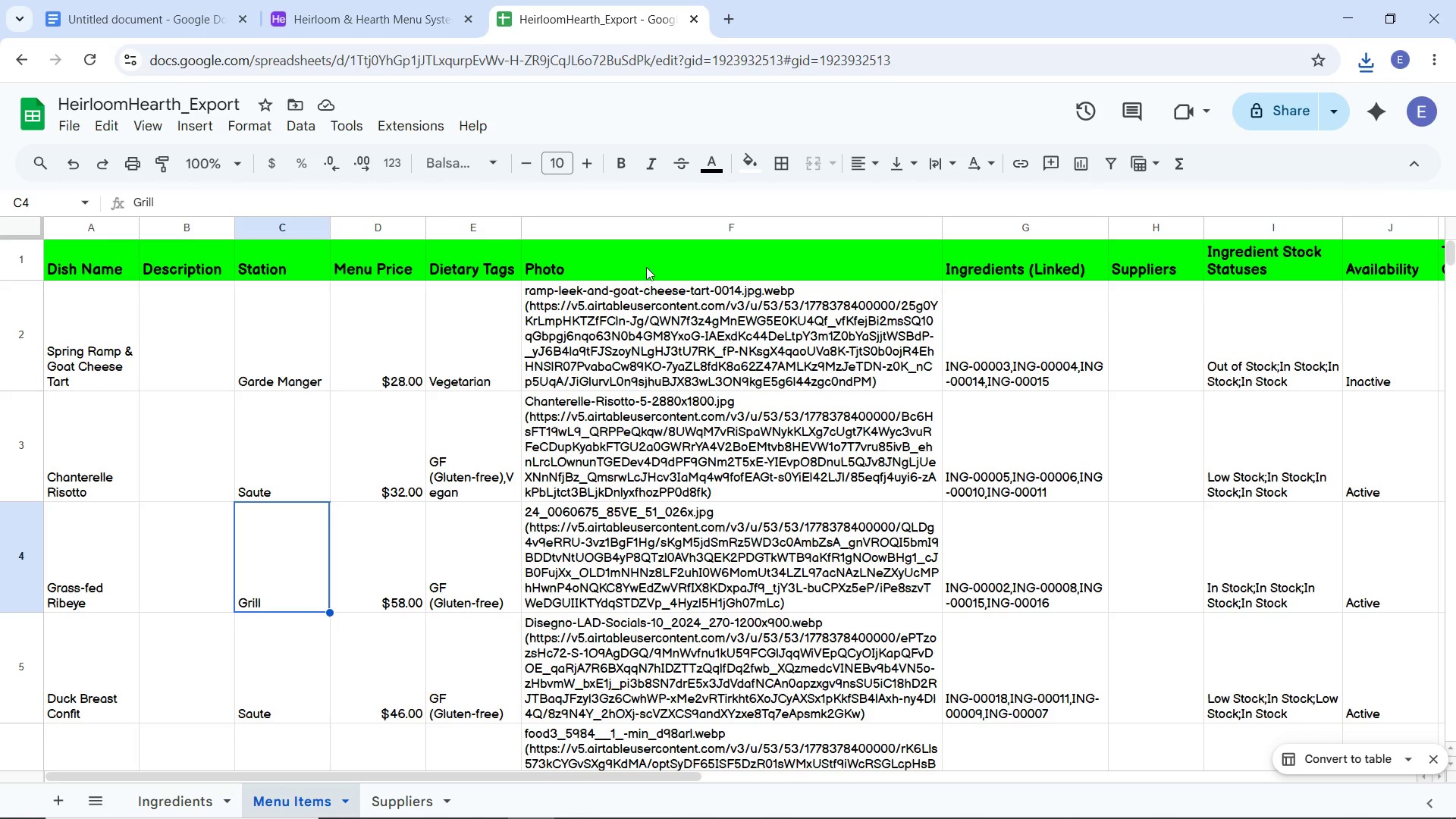 
wait(5.14)
 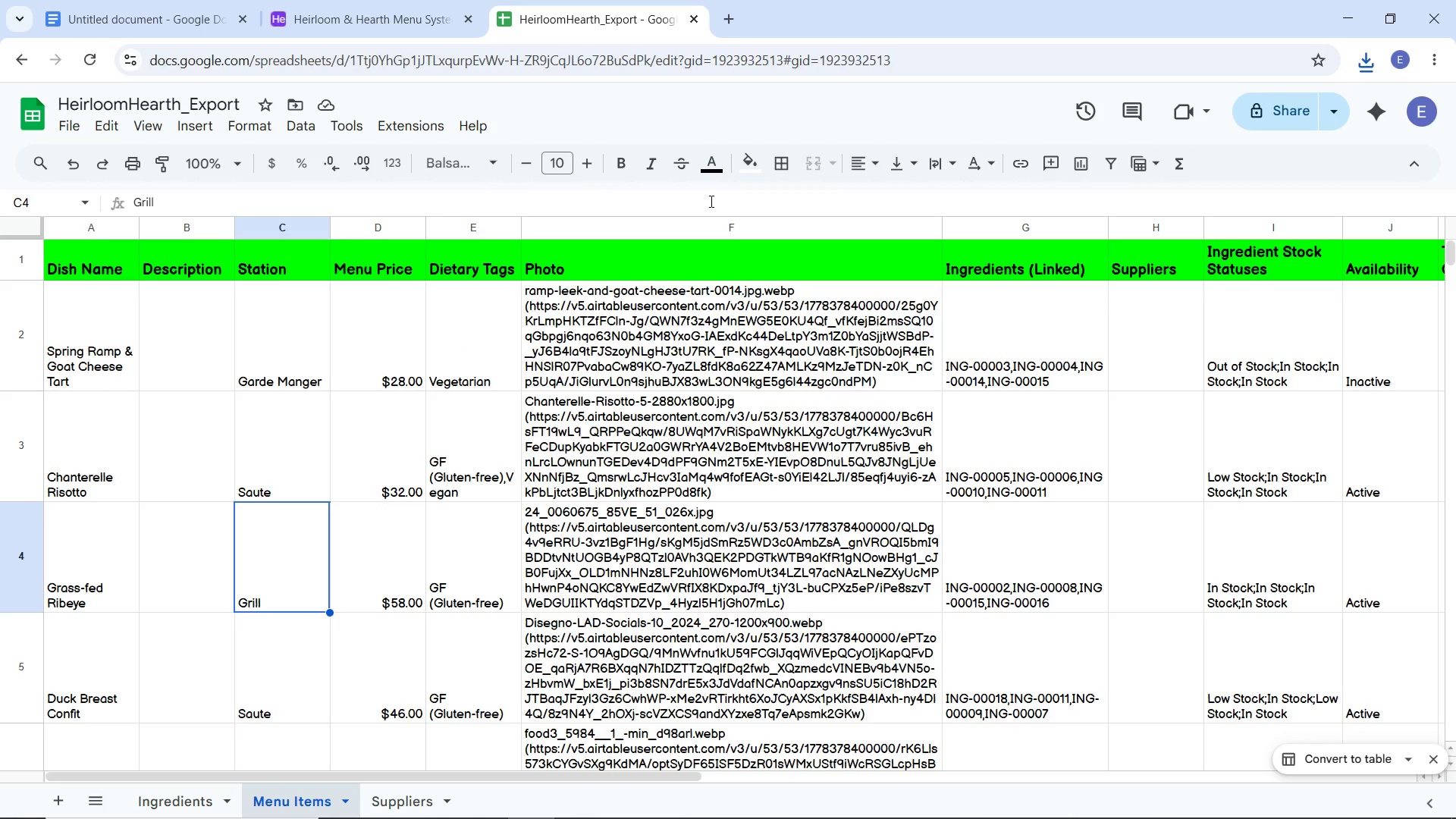 
left_click([387, 24])
 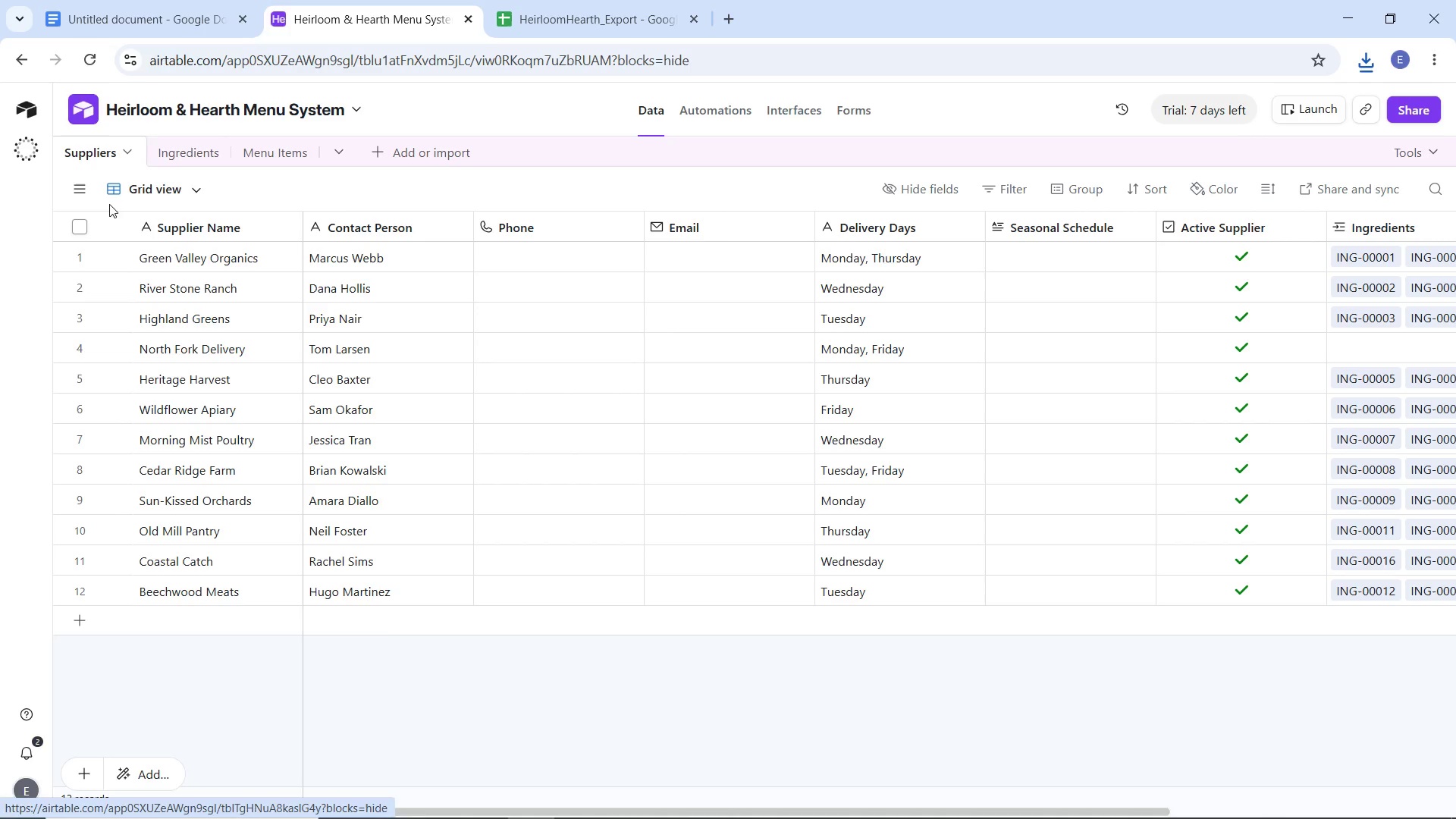 
left_click([80, 190])
 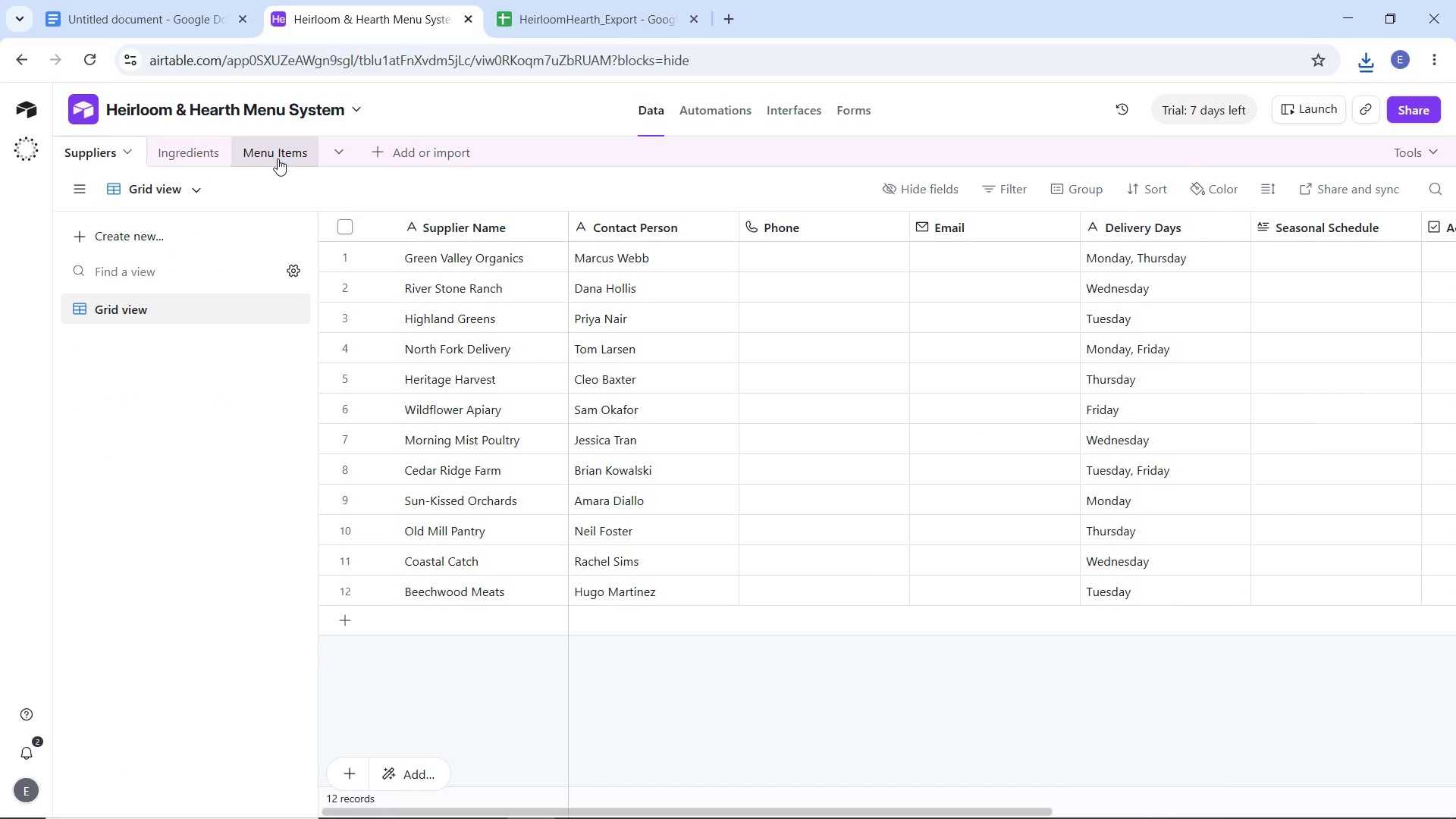 
left_click([278, 158])
 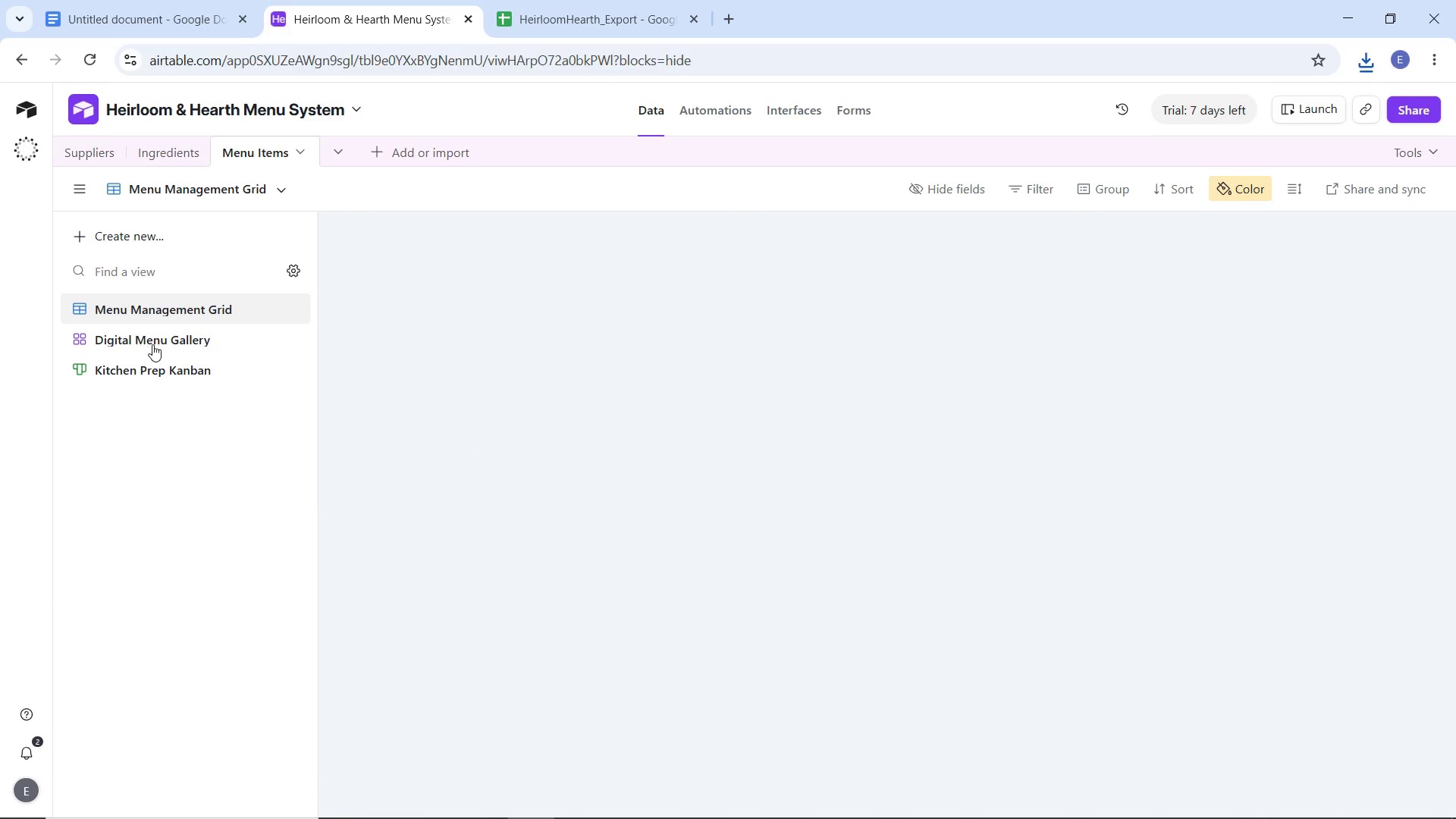 
left_click([152, 344])
 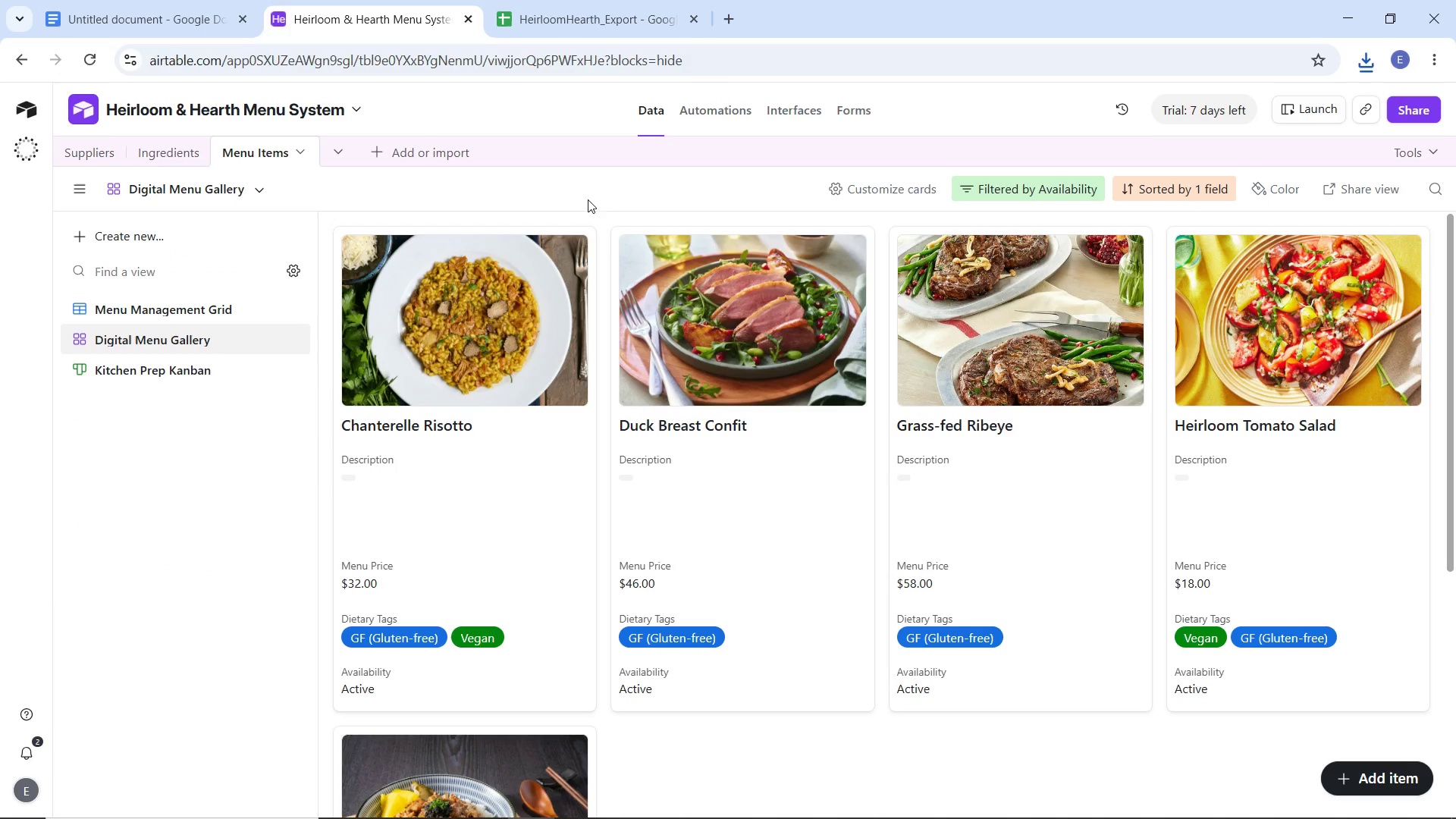 
scroll: coordinate [703, 445], scroll_direction: up, amount: 4.0
 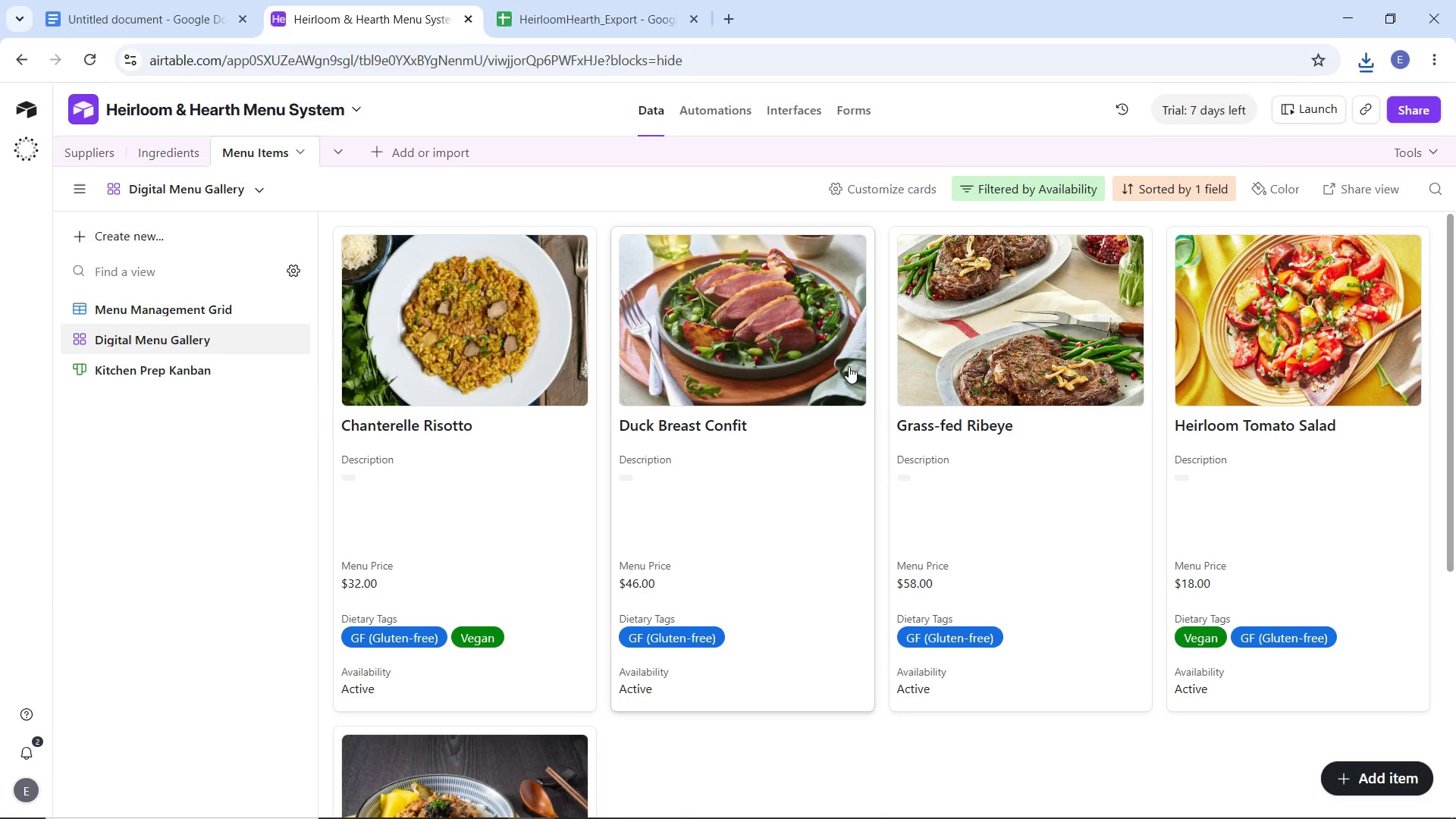 
wait(10.58)
 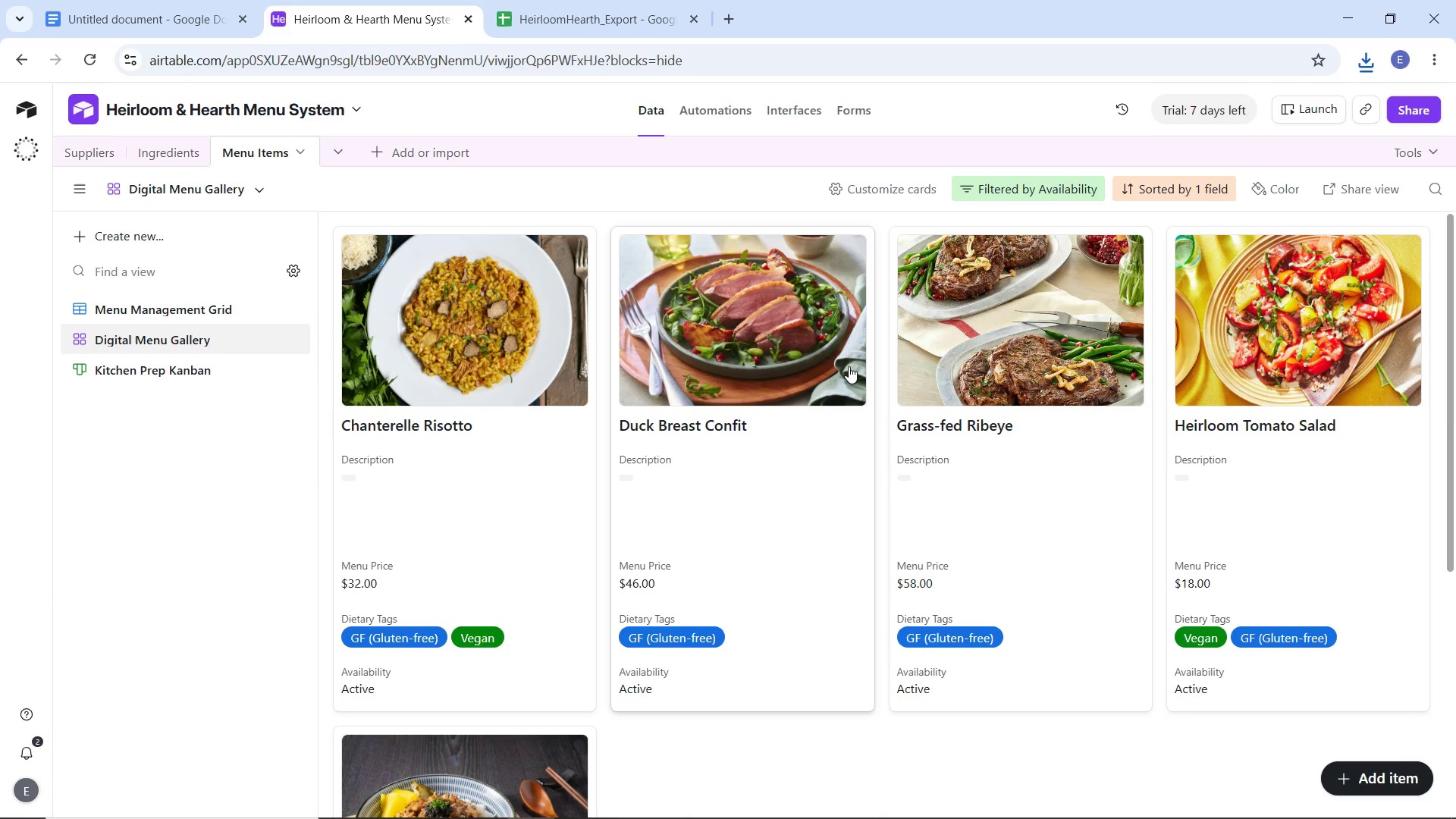 
key(Control+ControlLeft)
 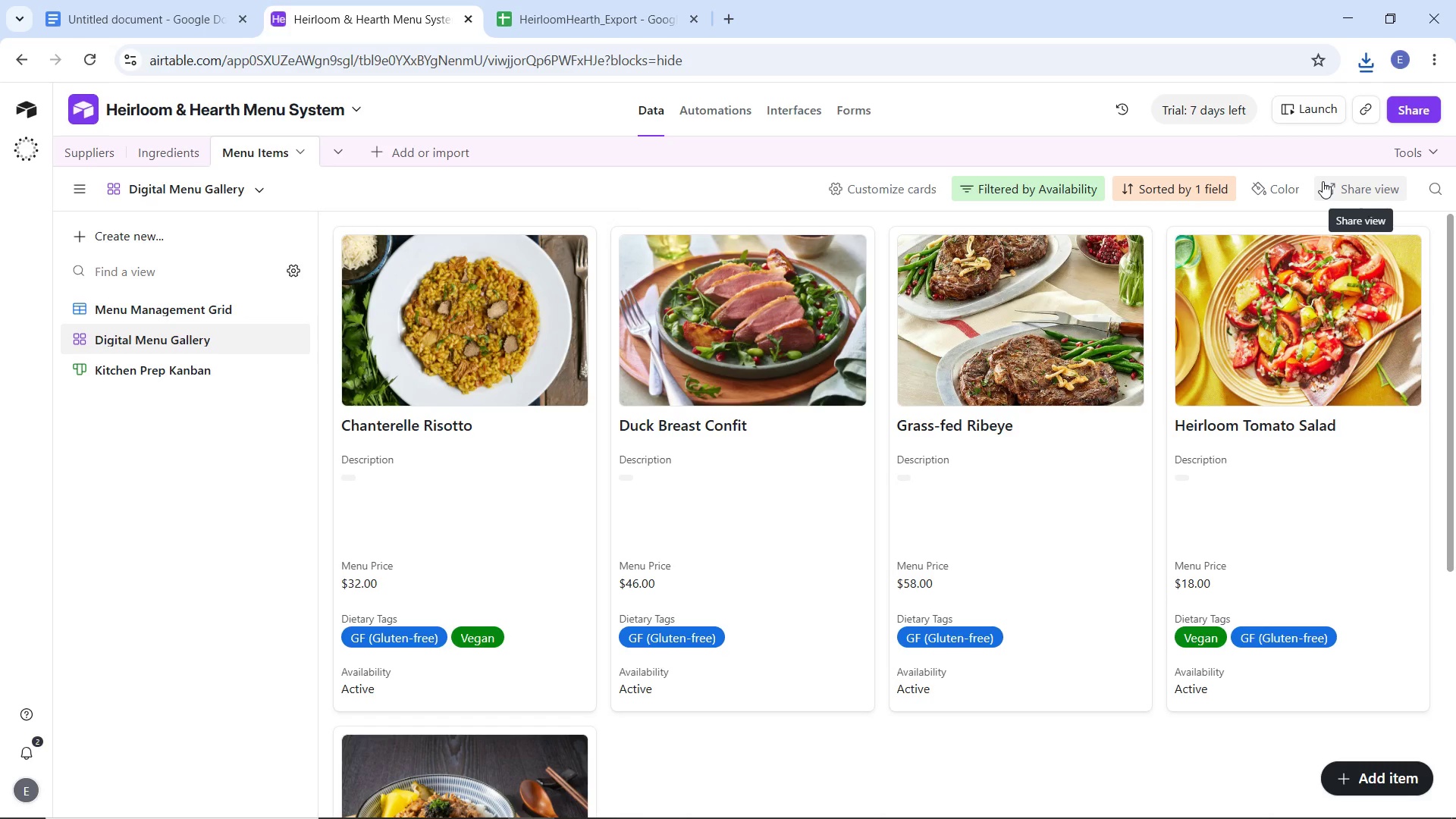 
key(PrintScreen)
 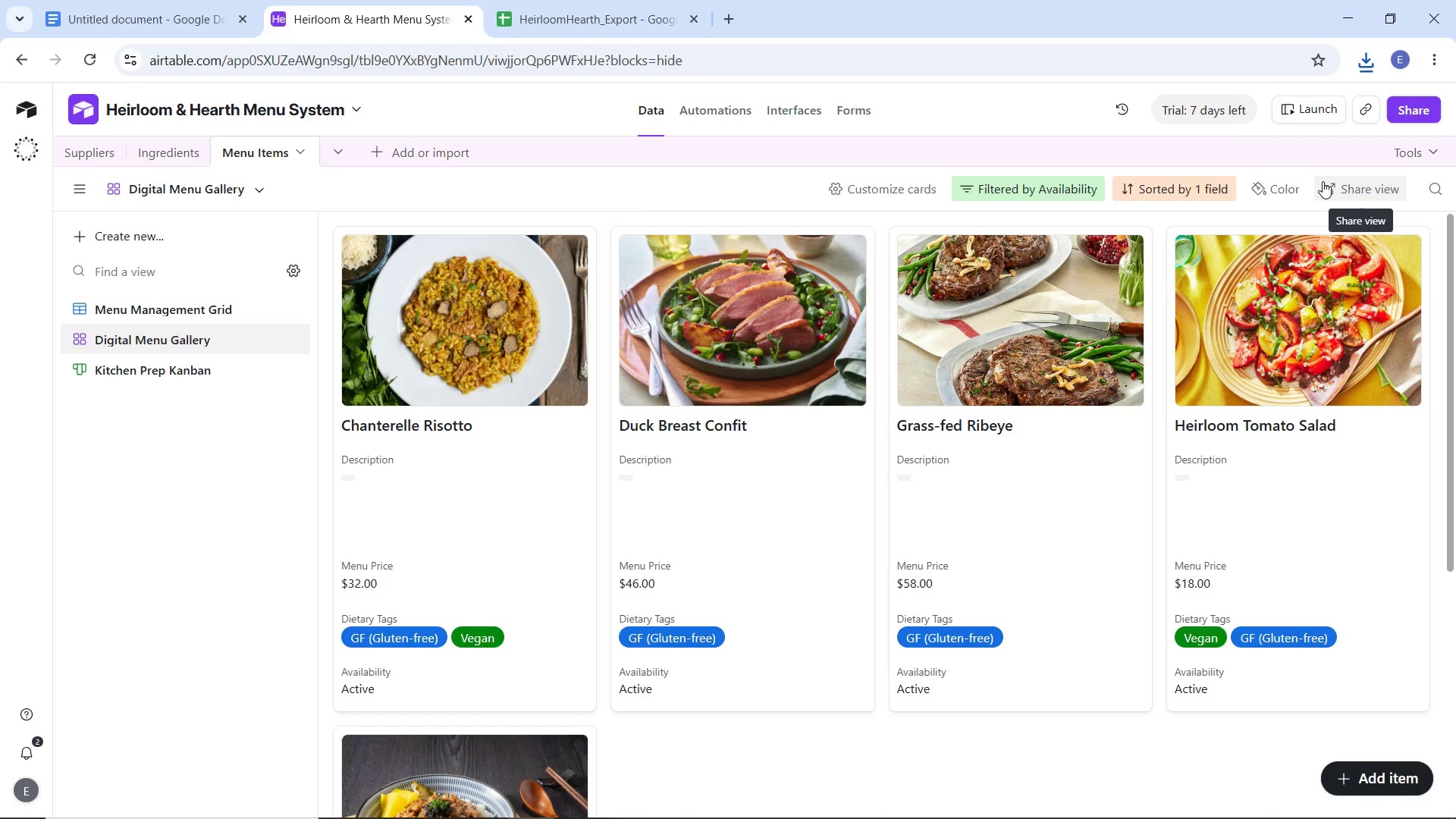 
wait(9.73)
 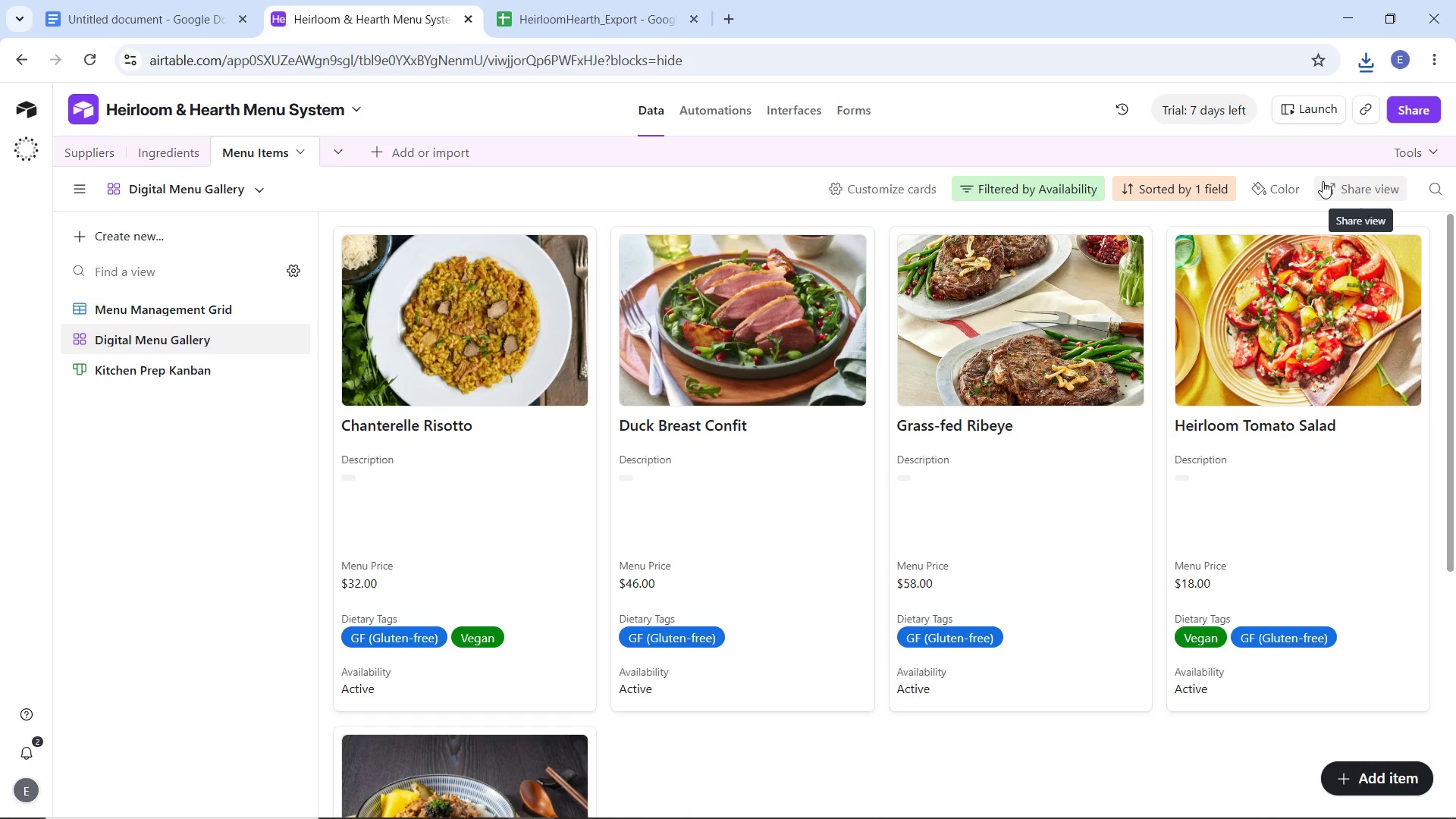 
left_click([1439, 63])
 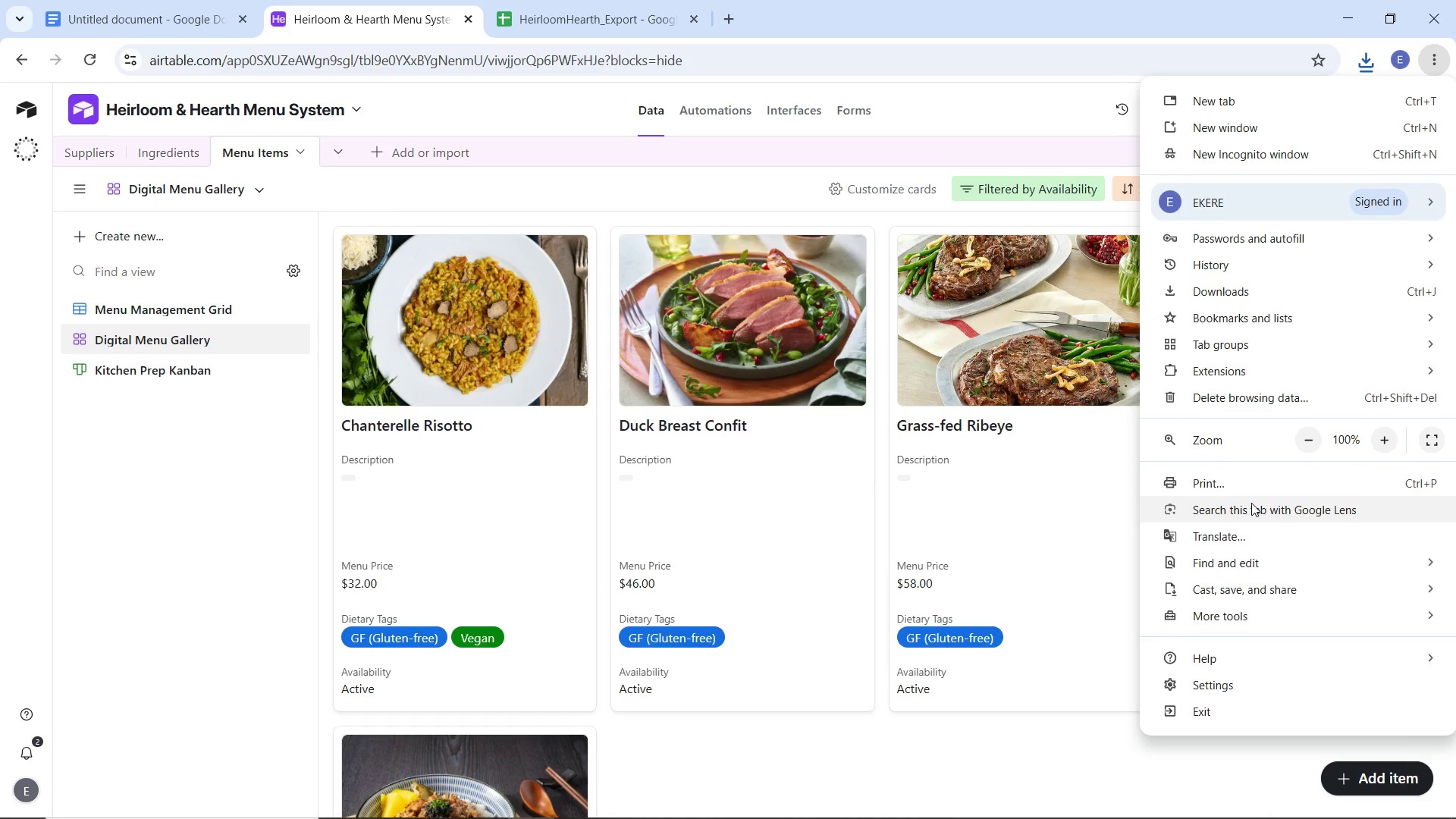 
left_click_drag(start_coordinate=[1247, 498], to_coordinate=[1242, 613])
 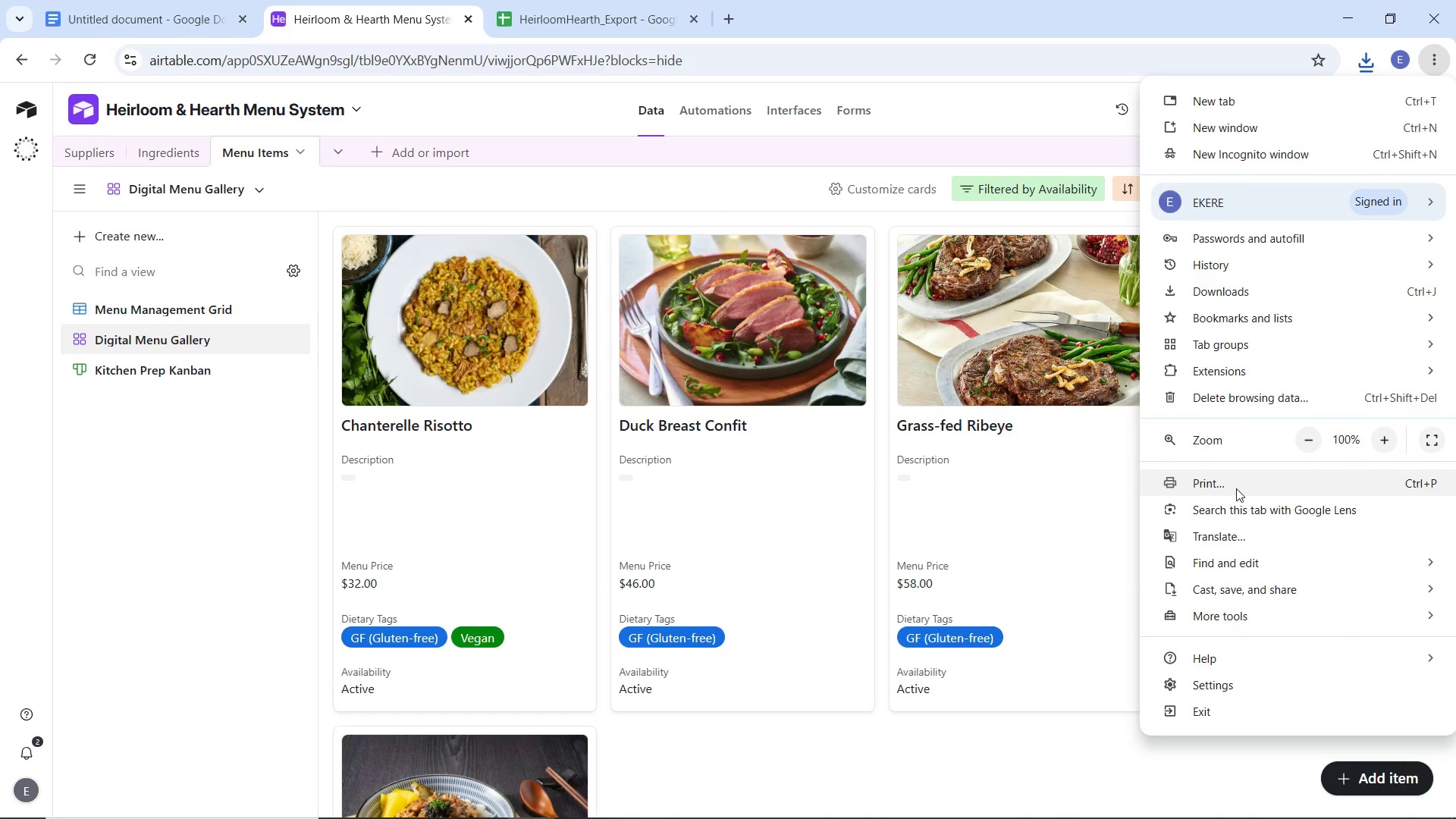 
left_click([1236, 488])
 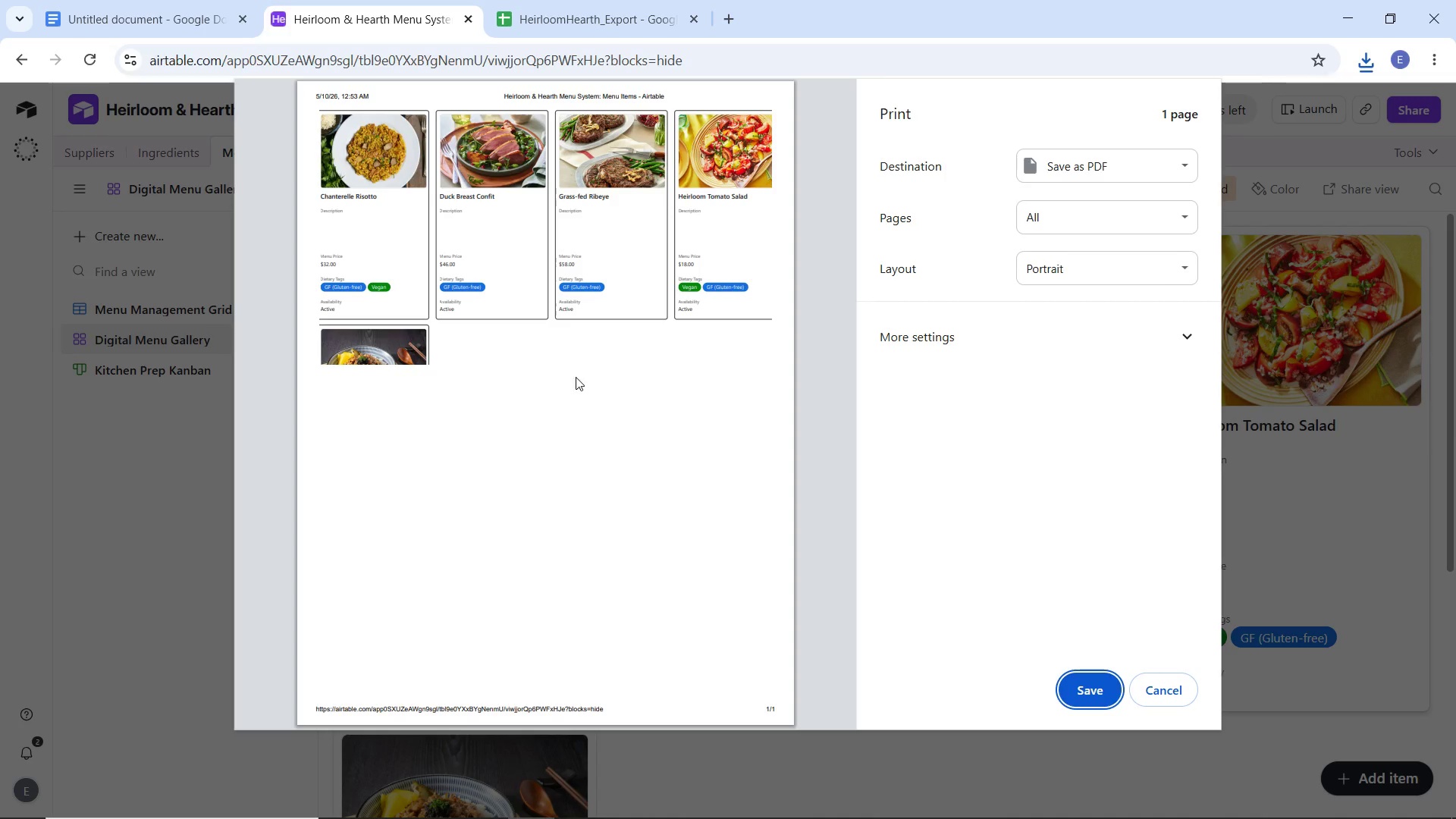 
wait(6.73)
 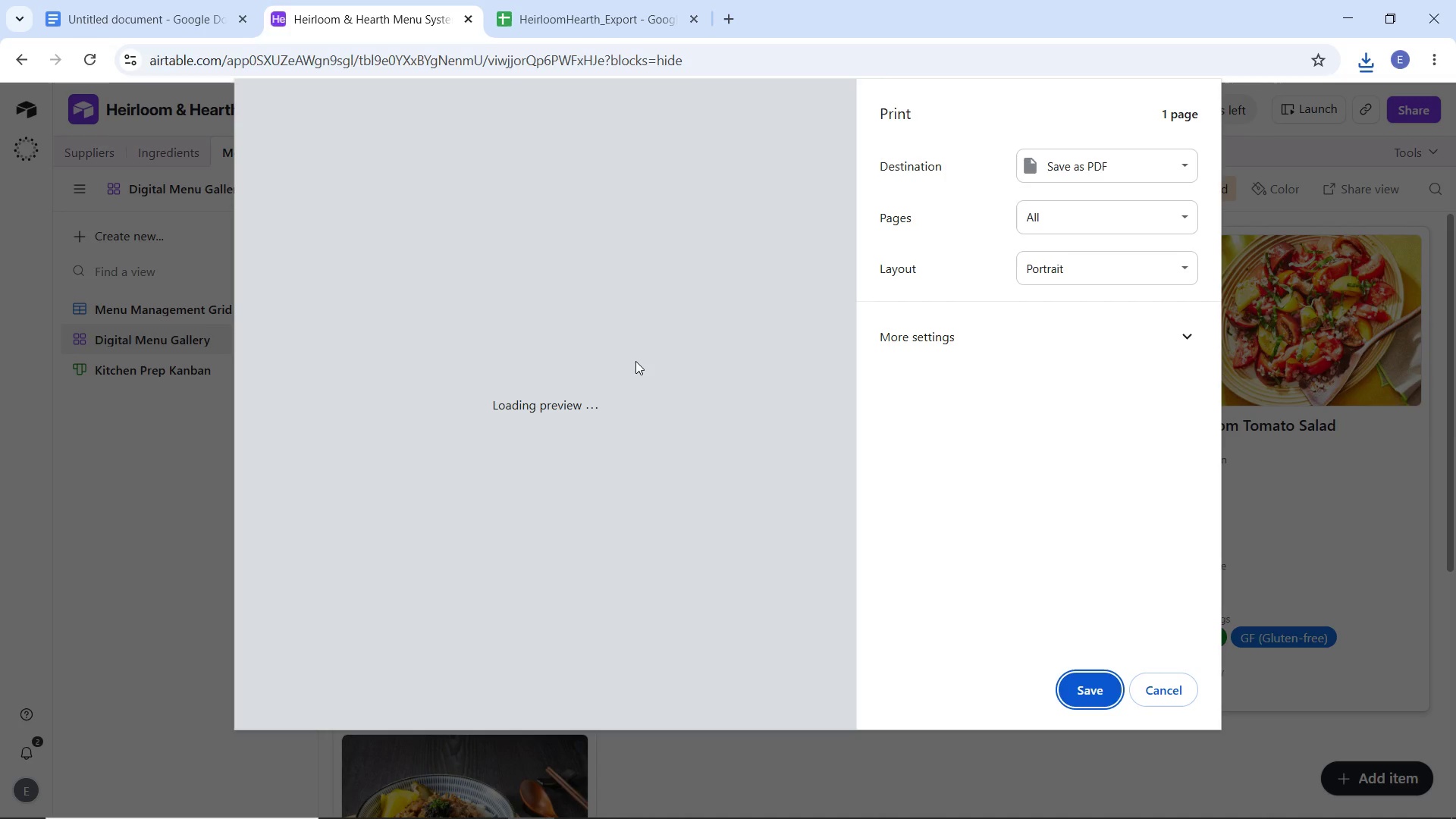 
scroll: coordinate [565, 411], scroll_direction: up, amount: 4.0
 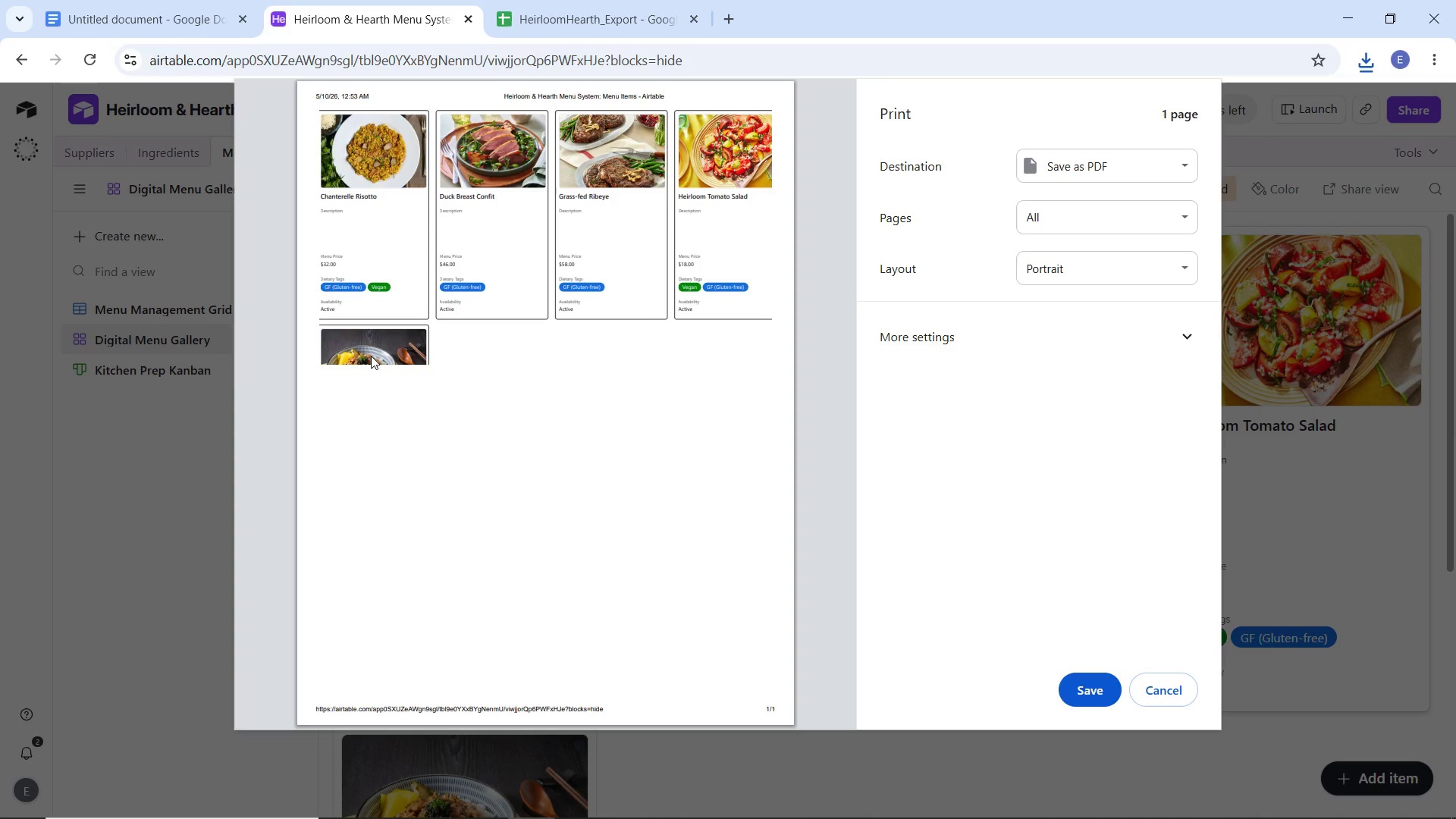 
left_click([371, 356])
 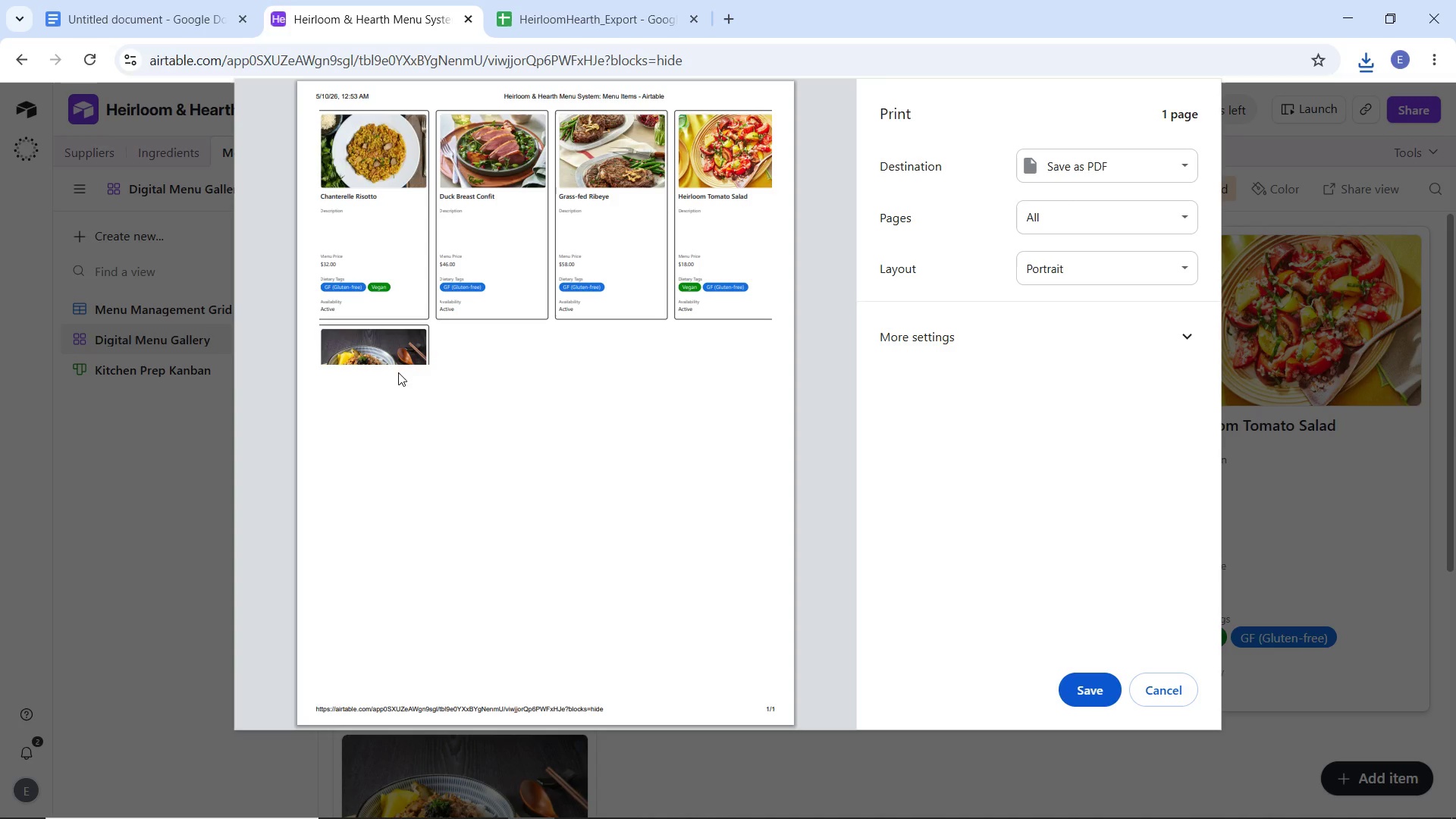 
left_click([398, 372])
 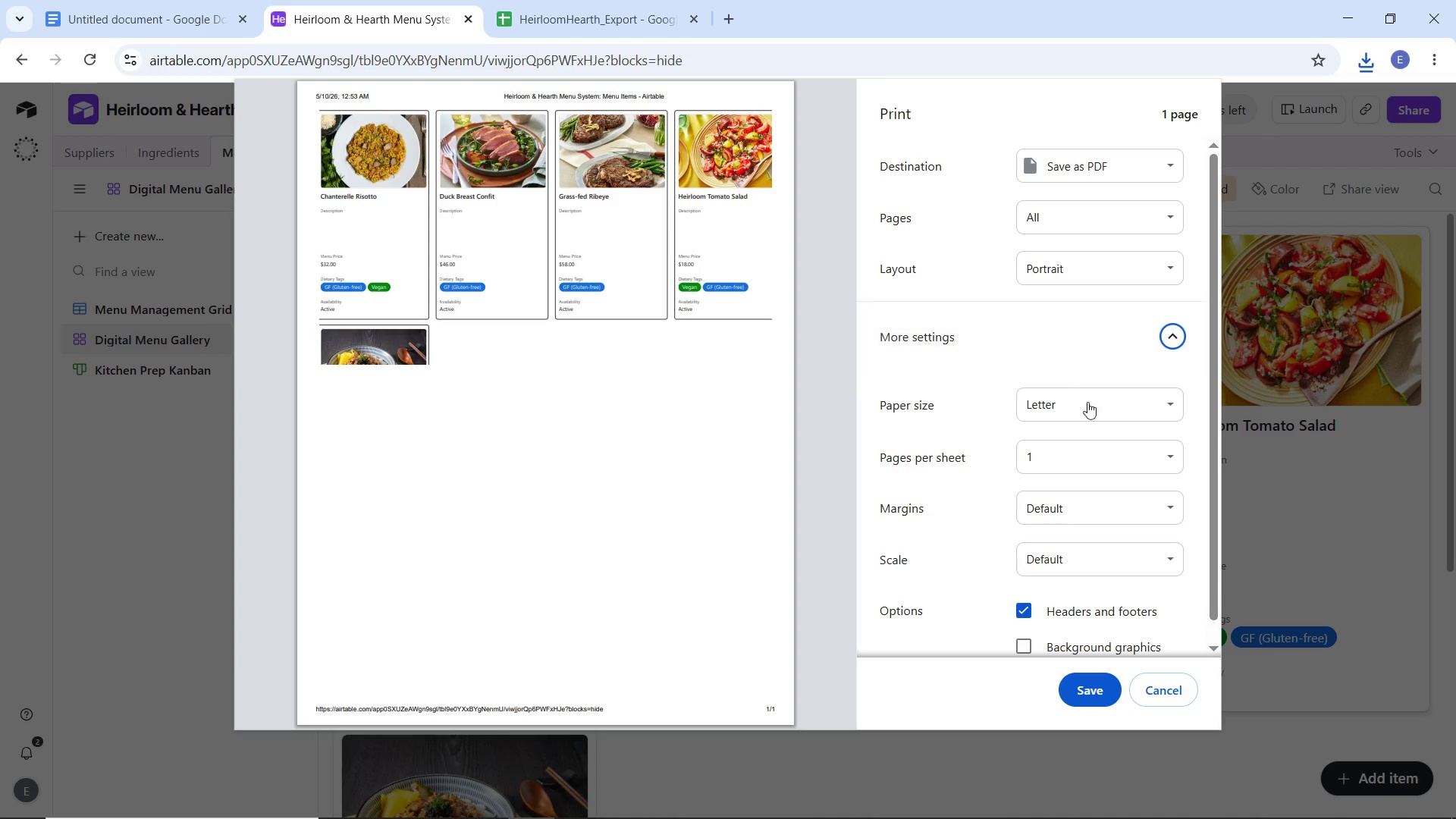 
left_click([1112, 409])
 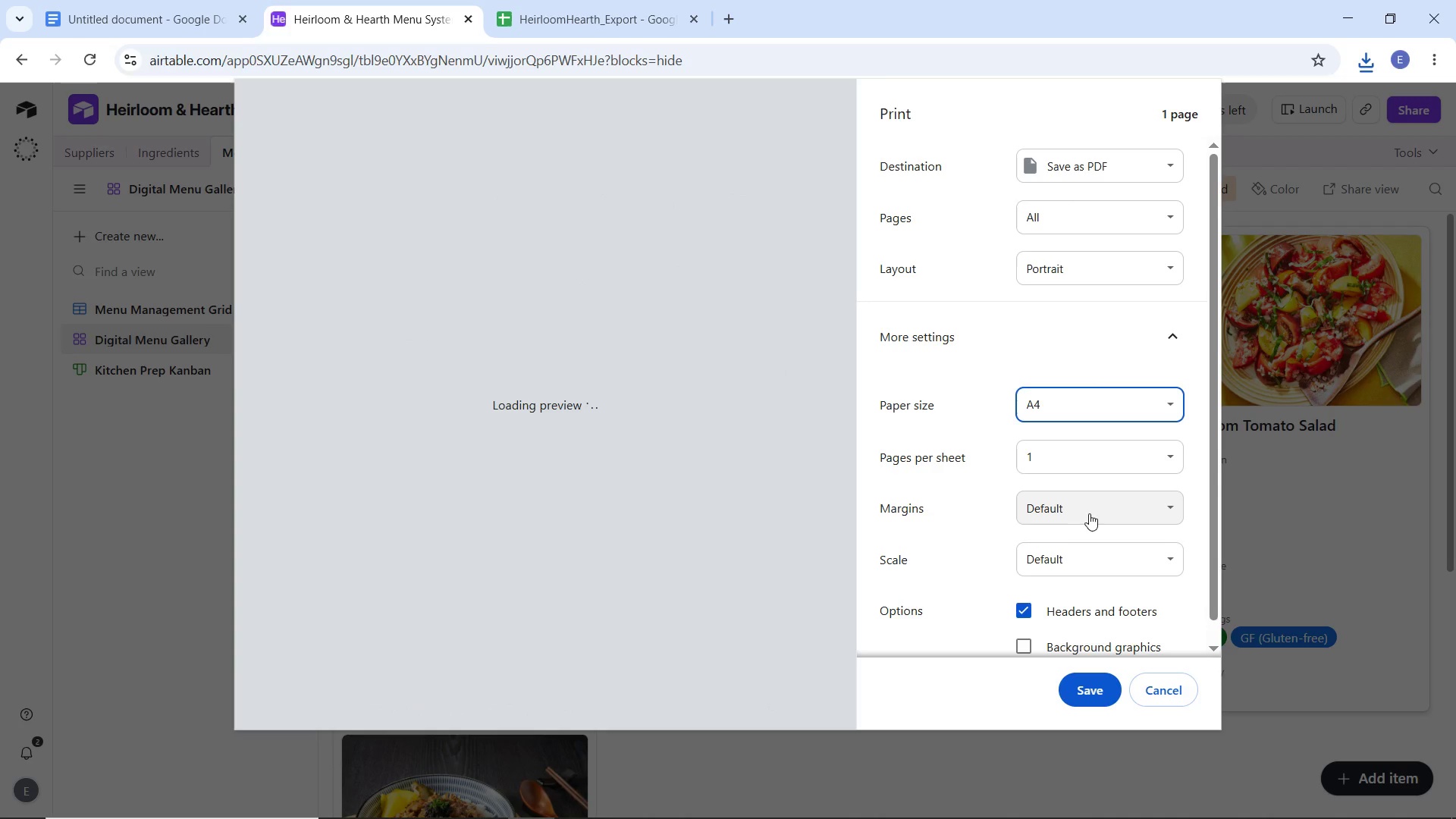 
scroll: coordinate [1110, 510], scroll_direction: down, amount: 3.0
 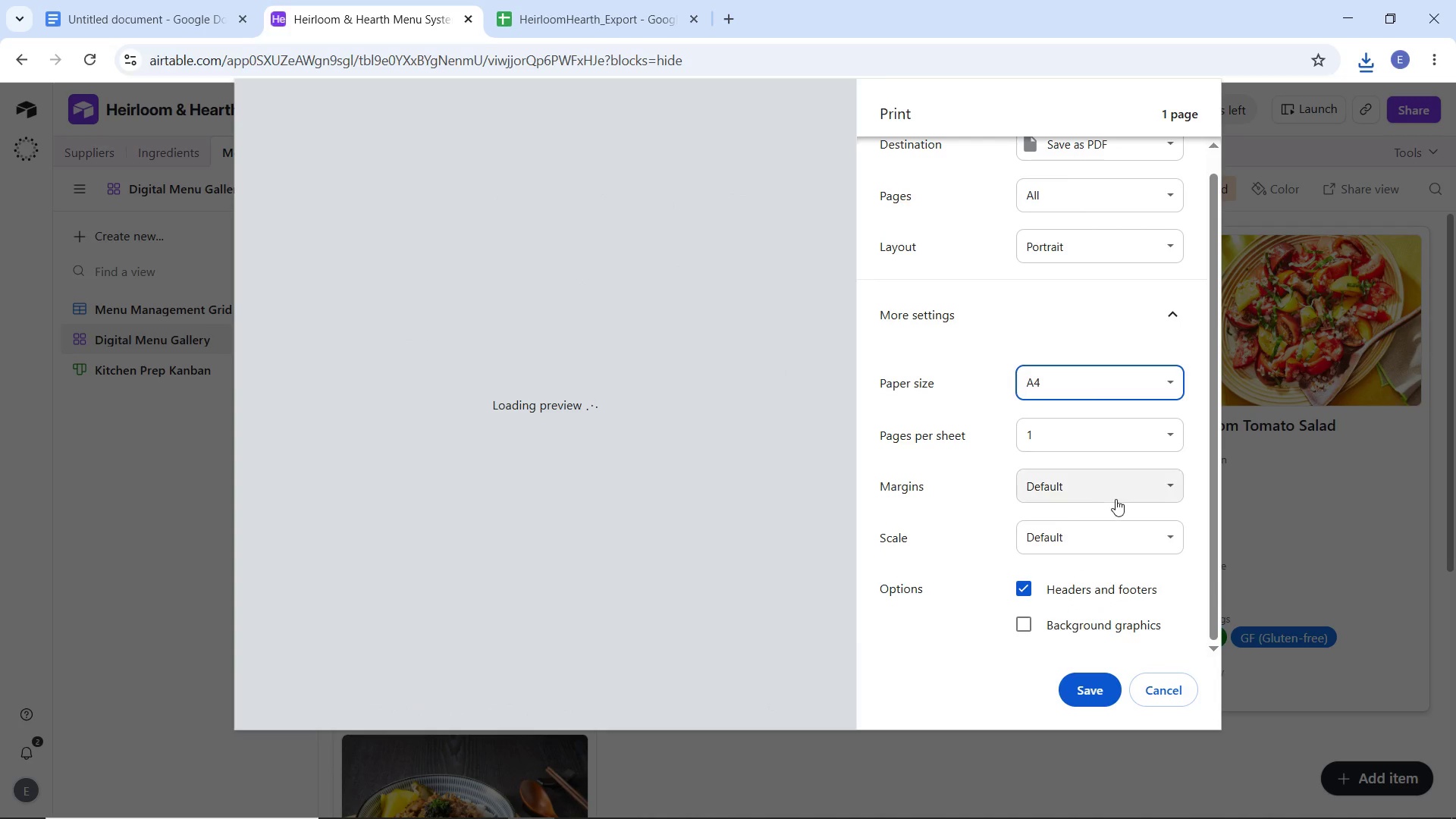 
scroll: coordinate [1116, 499], scroll_direction: up, amount: 2.0
 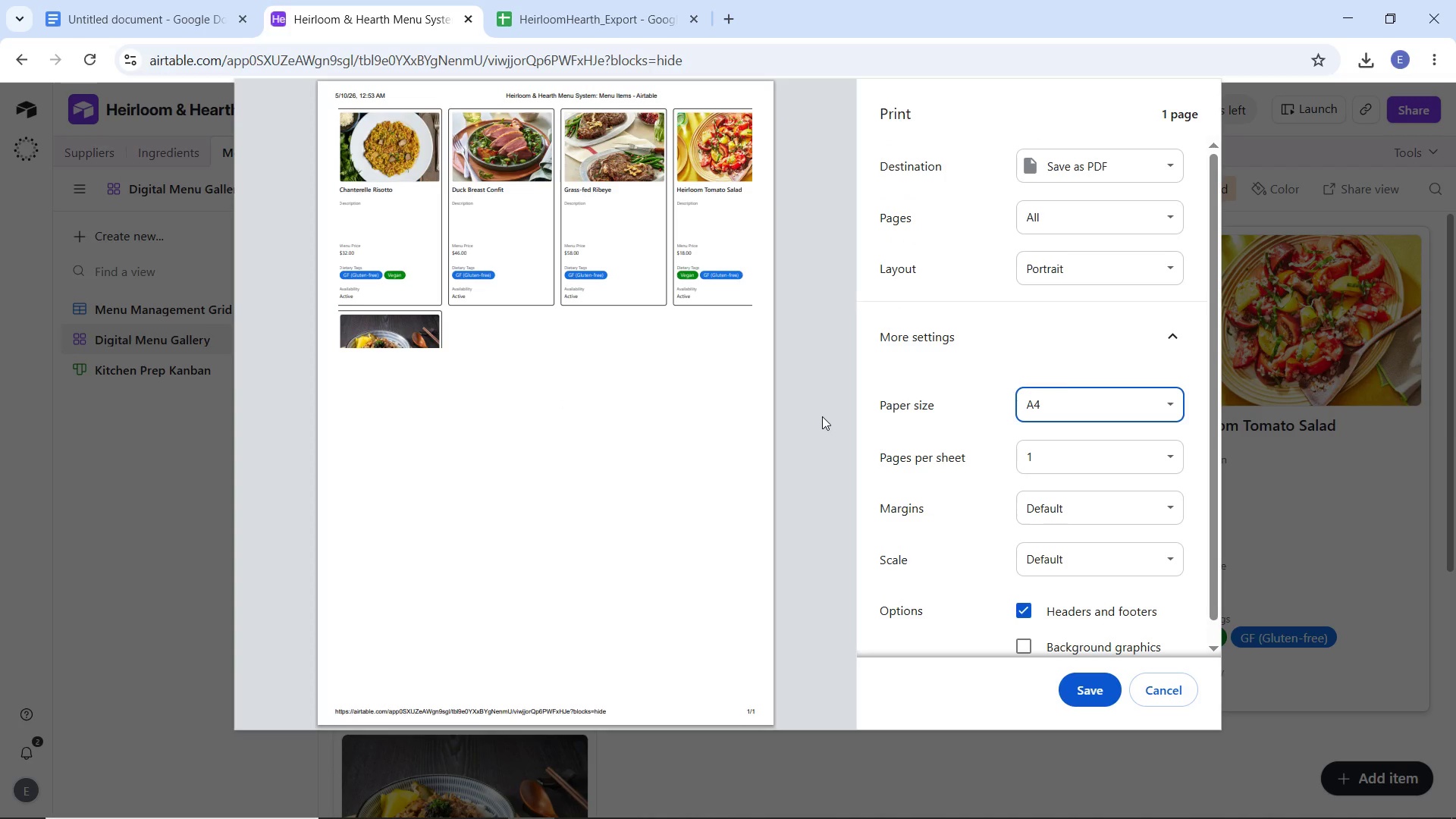 
left_click([814, 414])
 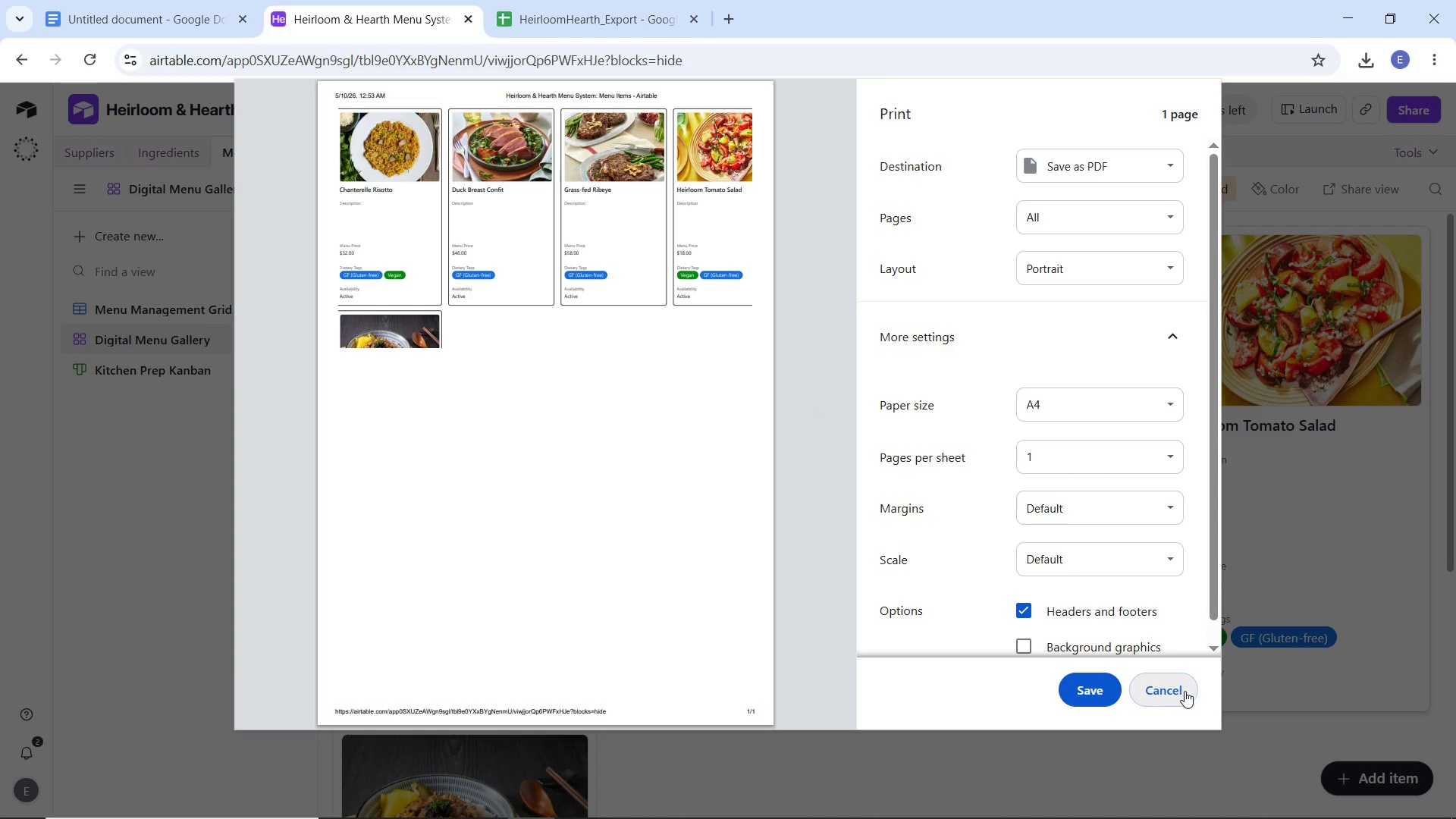 
left_click([1186, 692])
 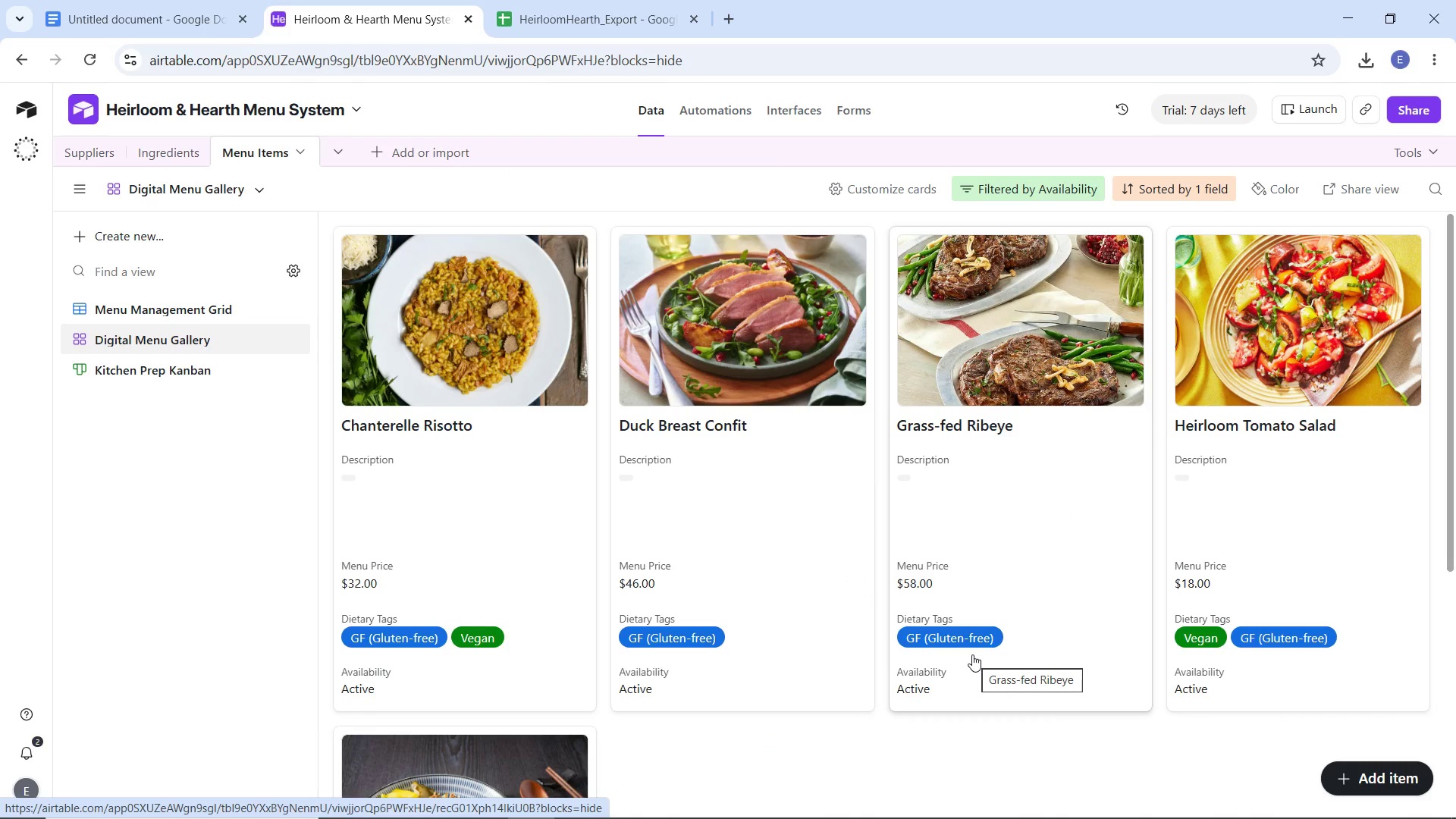 
wait(16.09)
 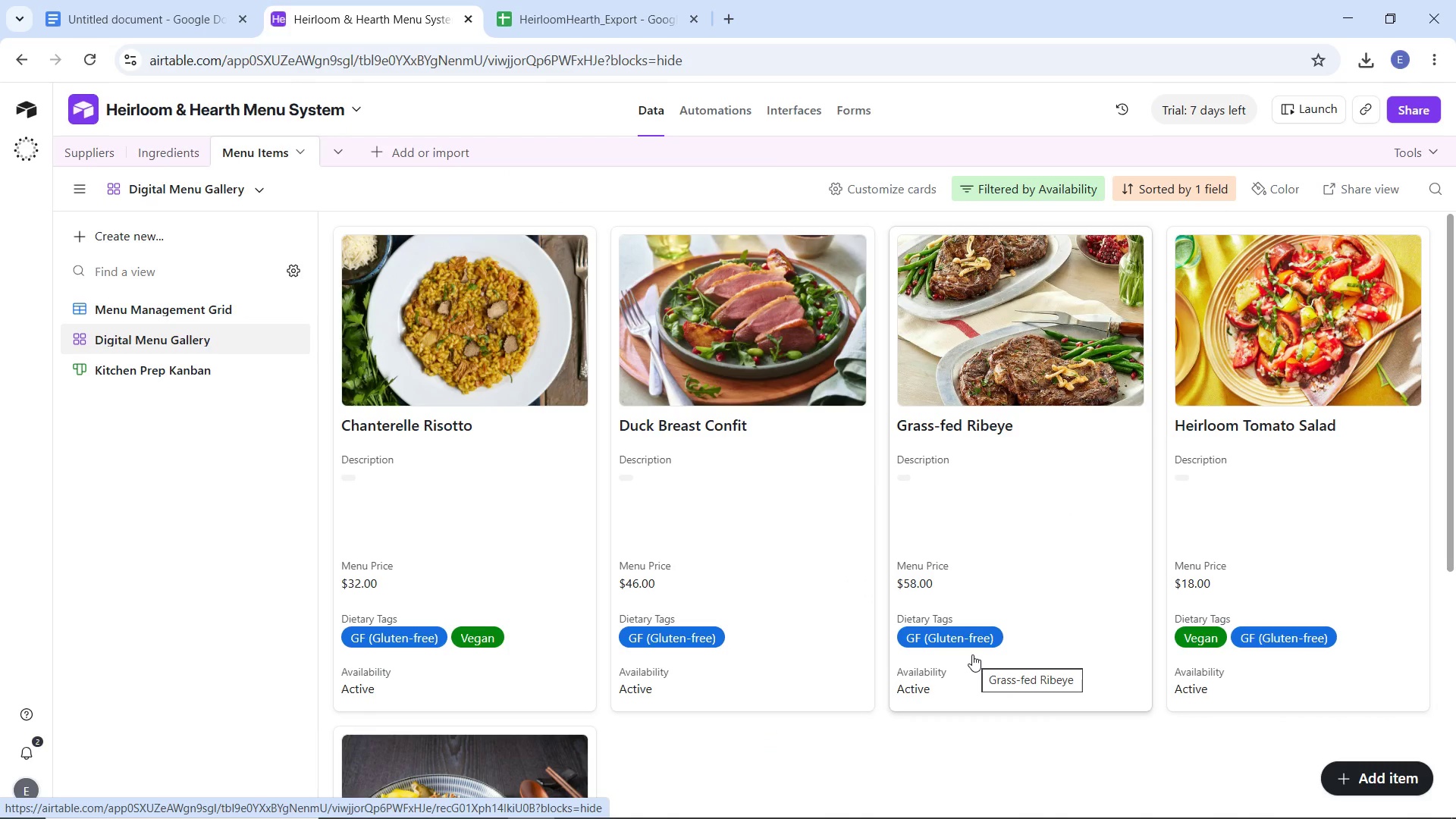 
left_click([1304, 111])
 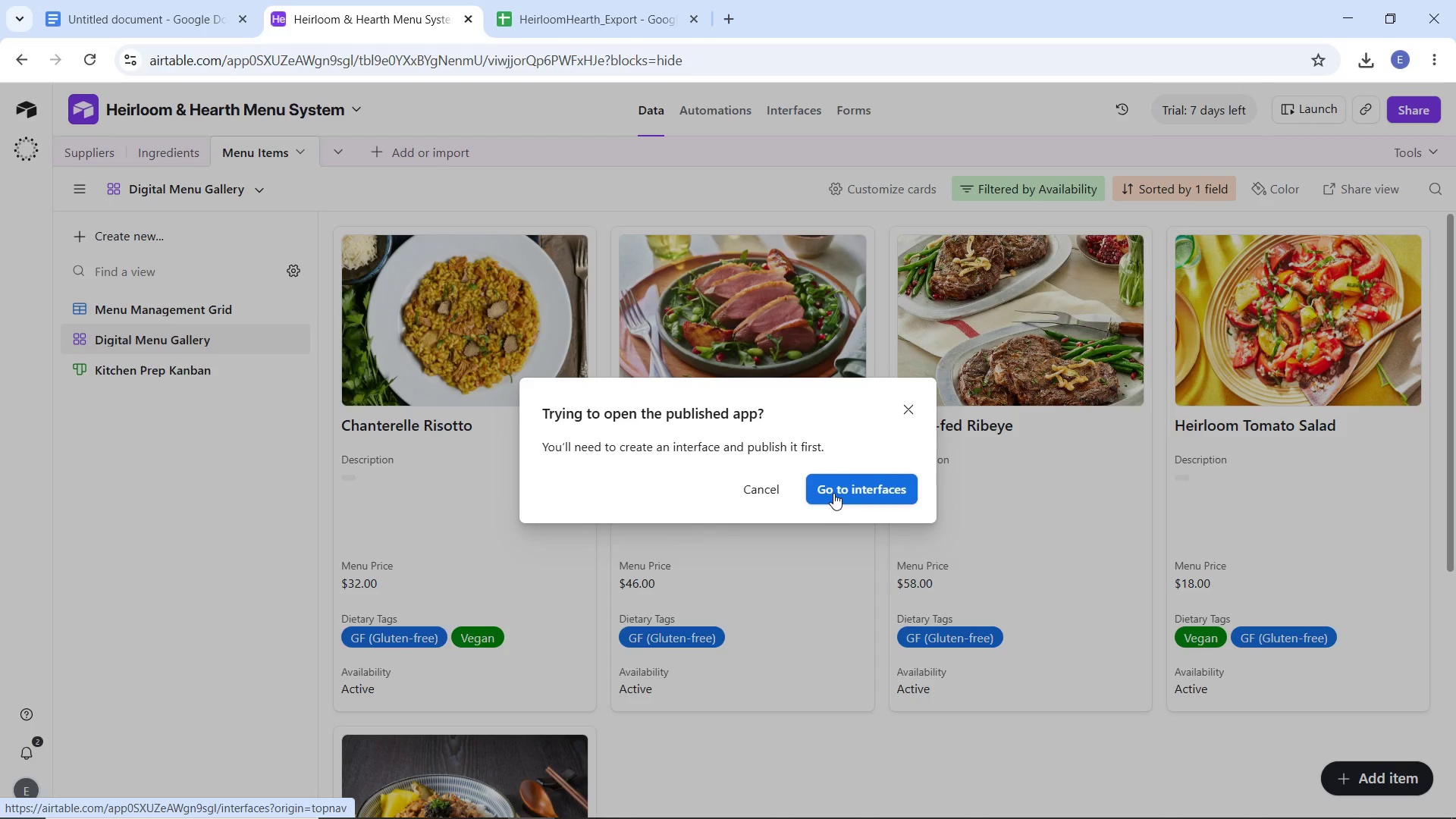 
left_click([833, 493])
 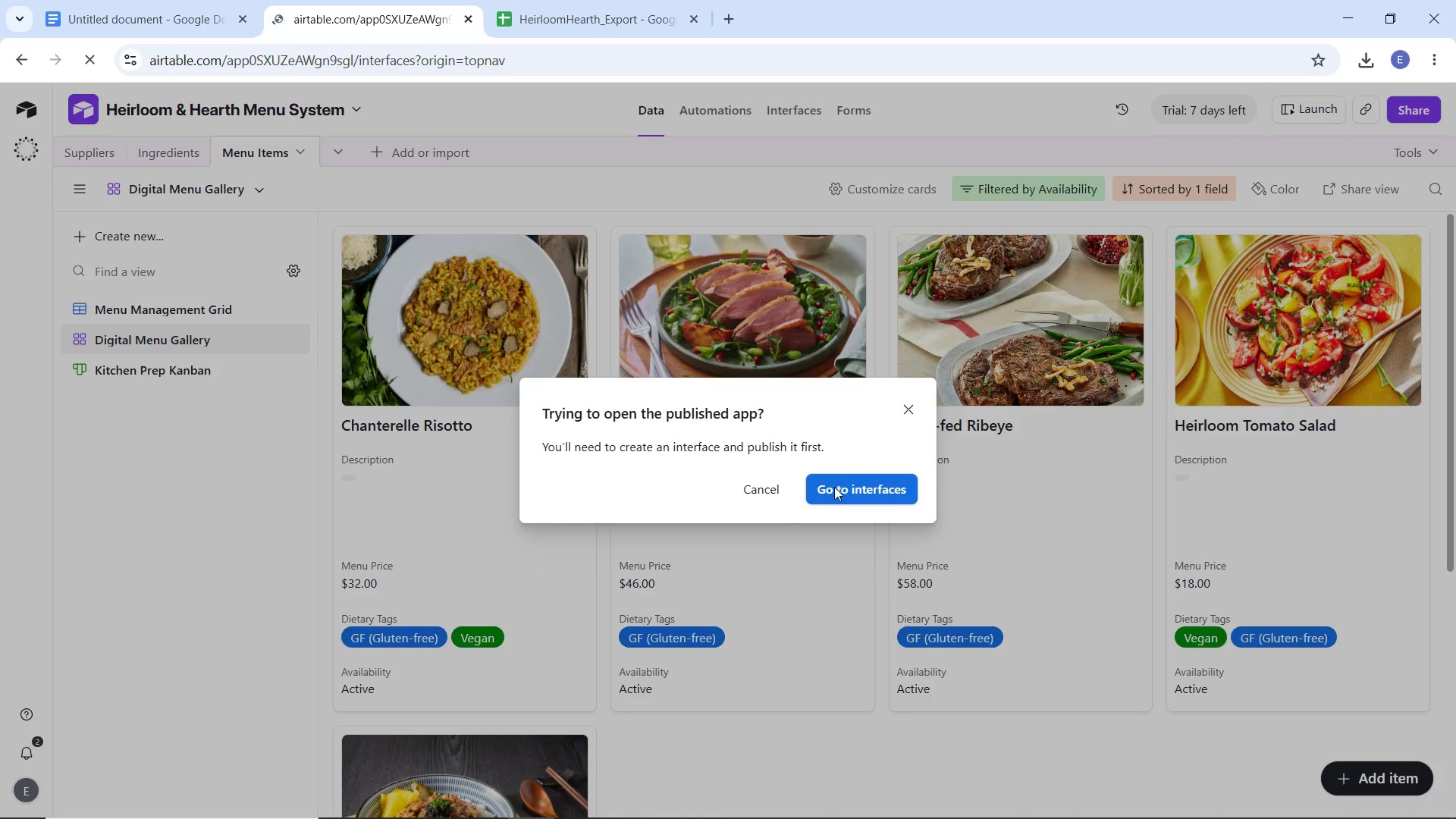 
left_click([864, 488])
 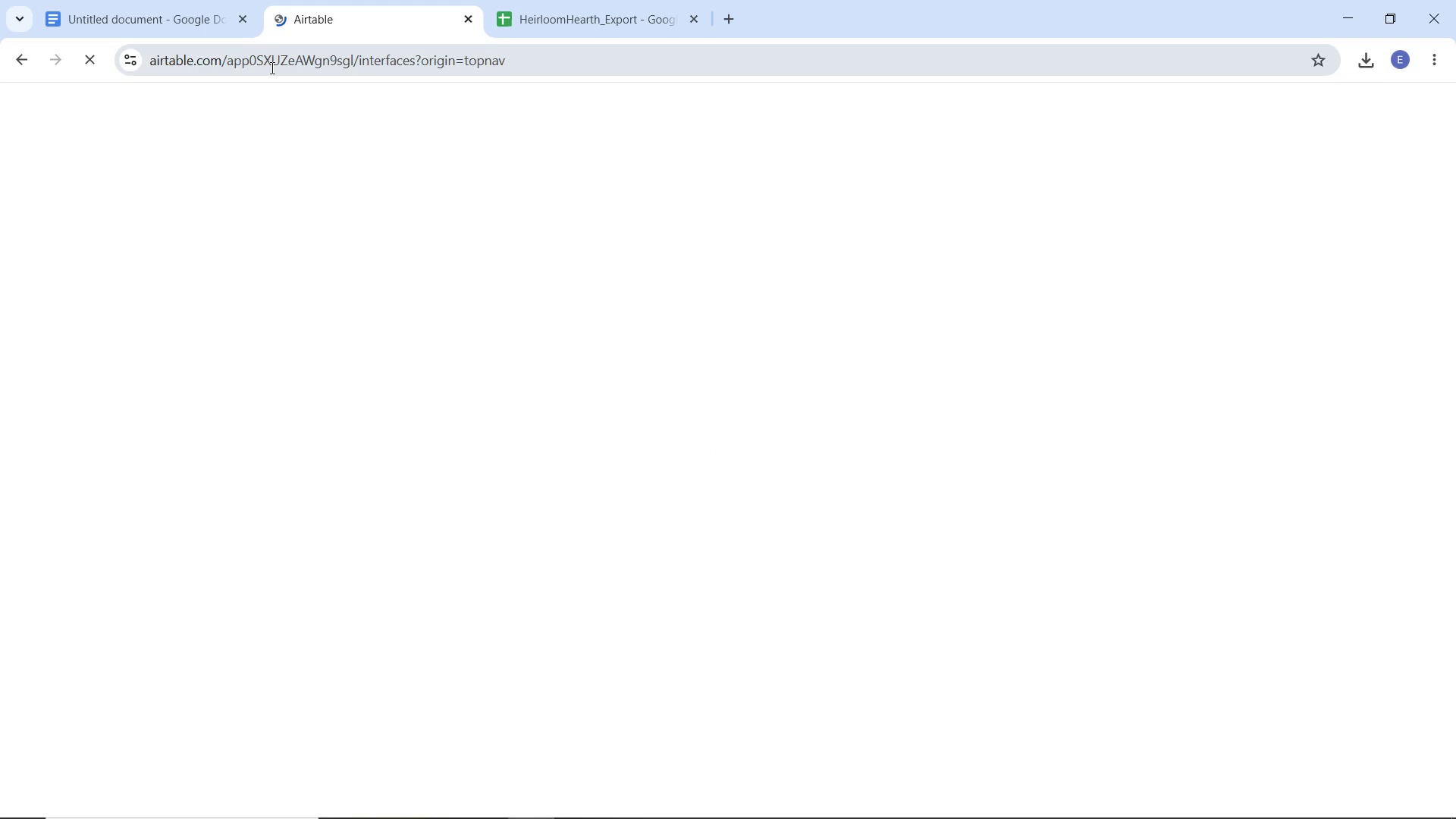 
wait(10.26)
 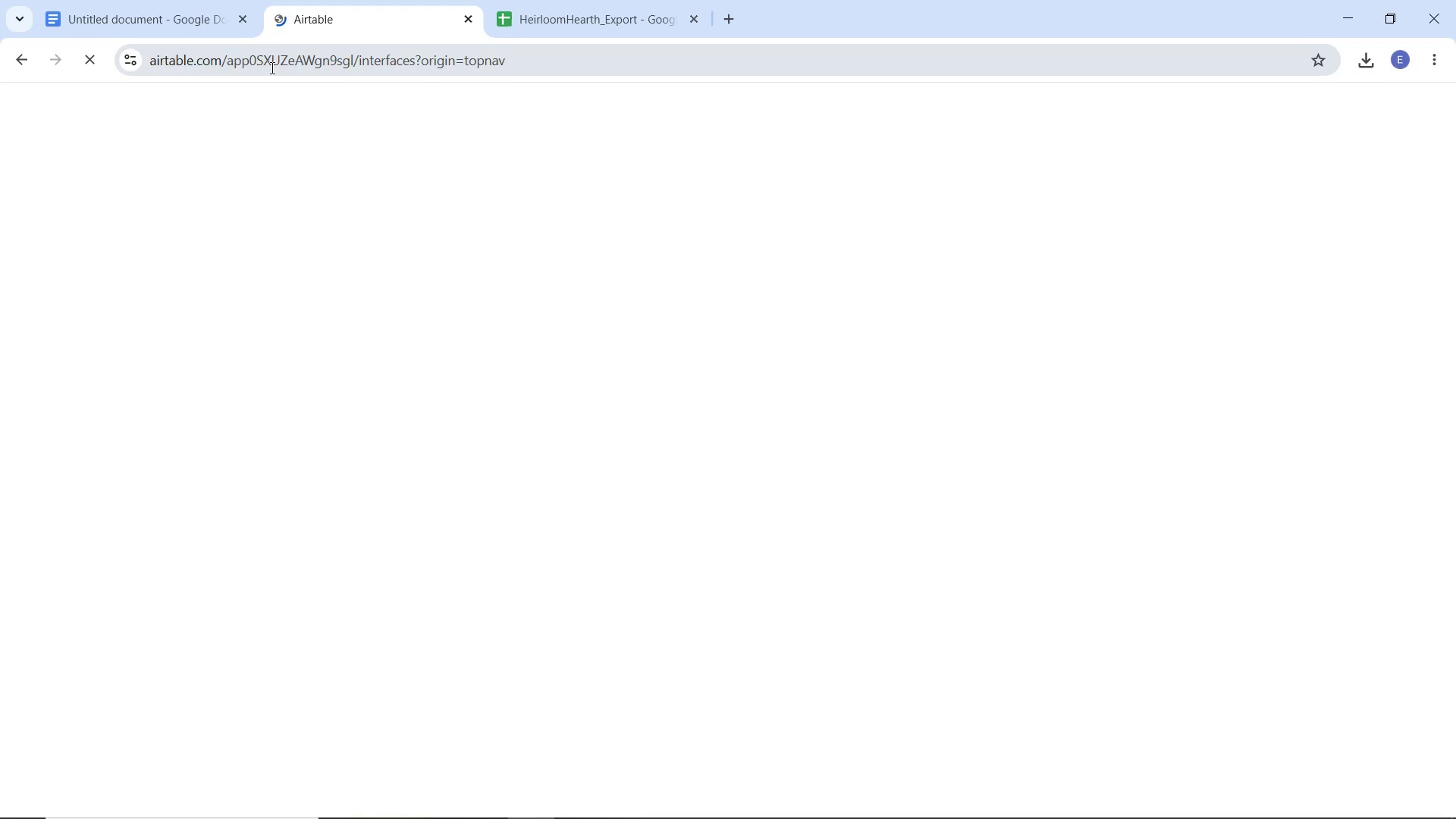 
mouse_move([47, 75])
 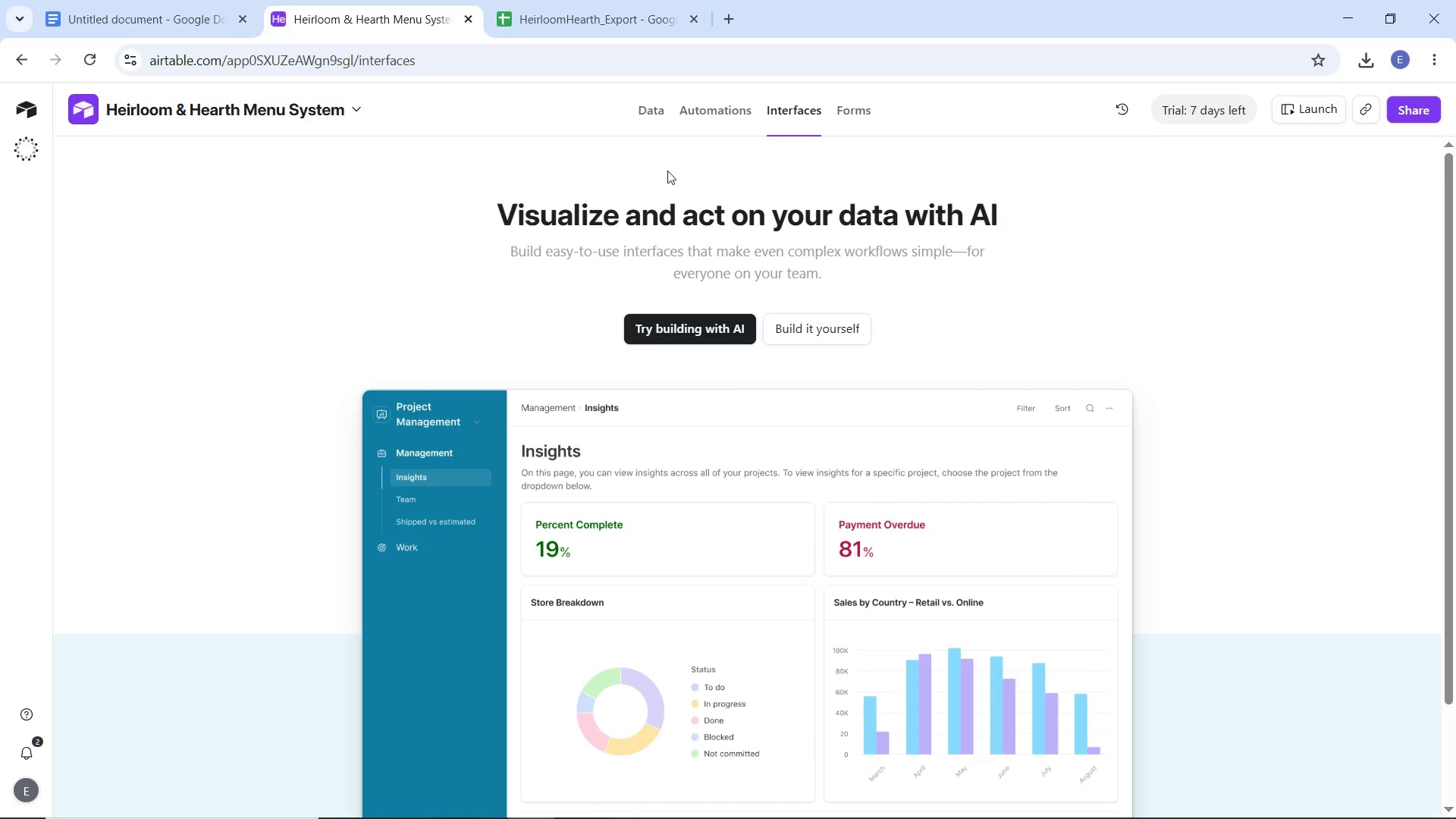 
left_click([806, 325])
 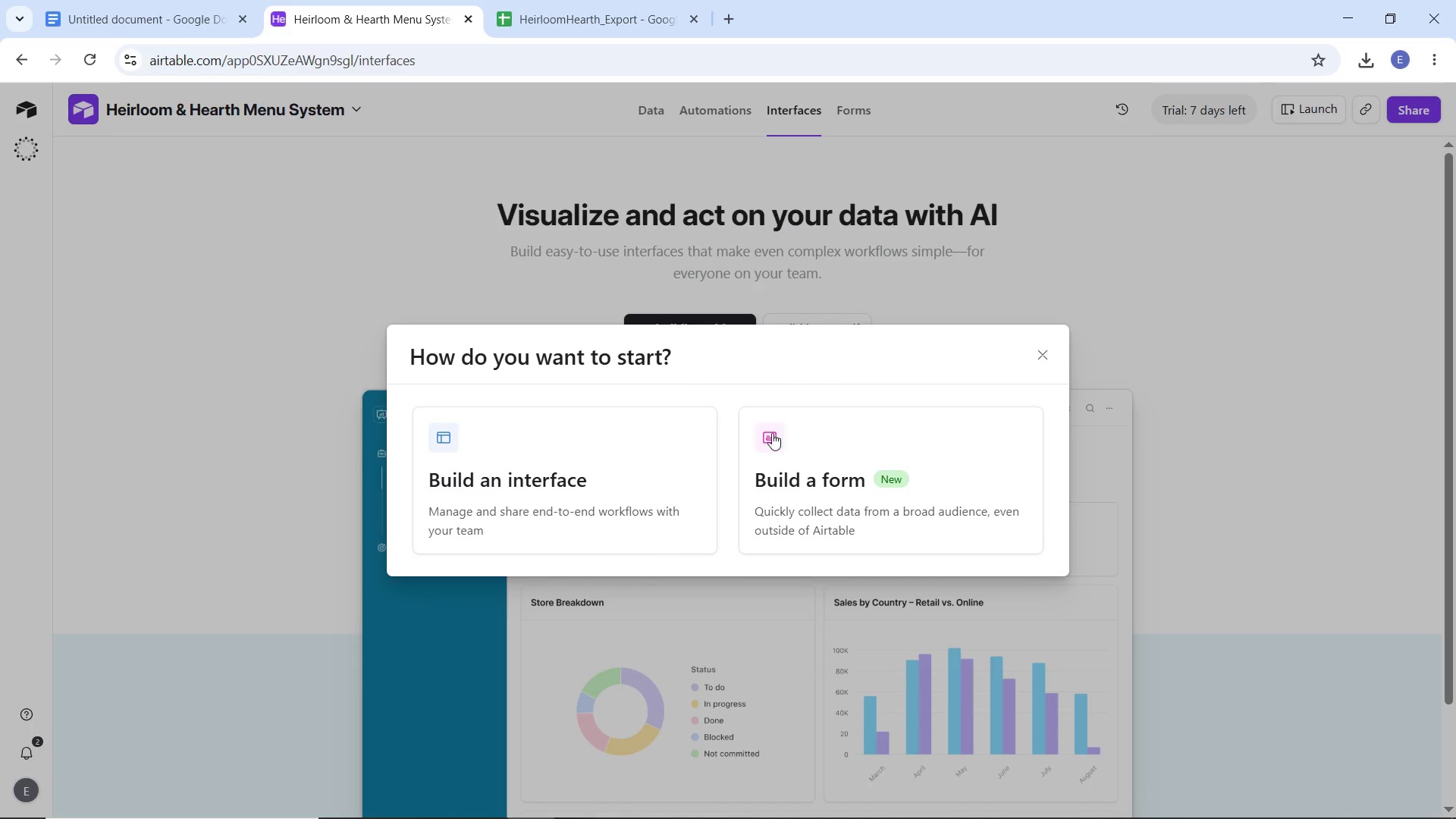 
left_click([633, 474])
 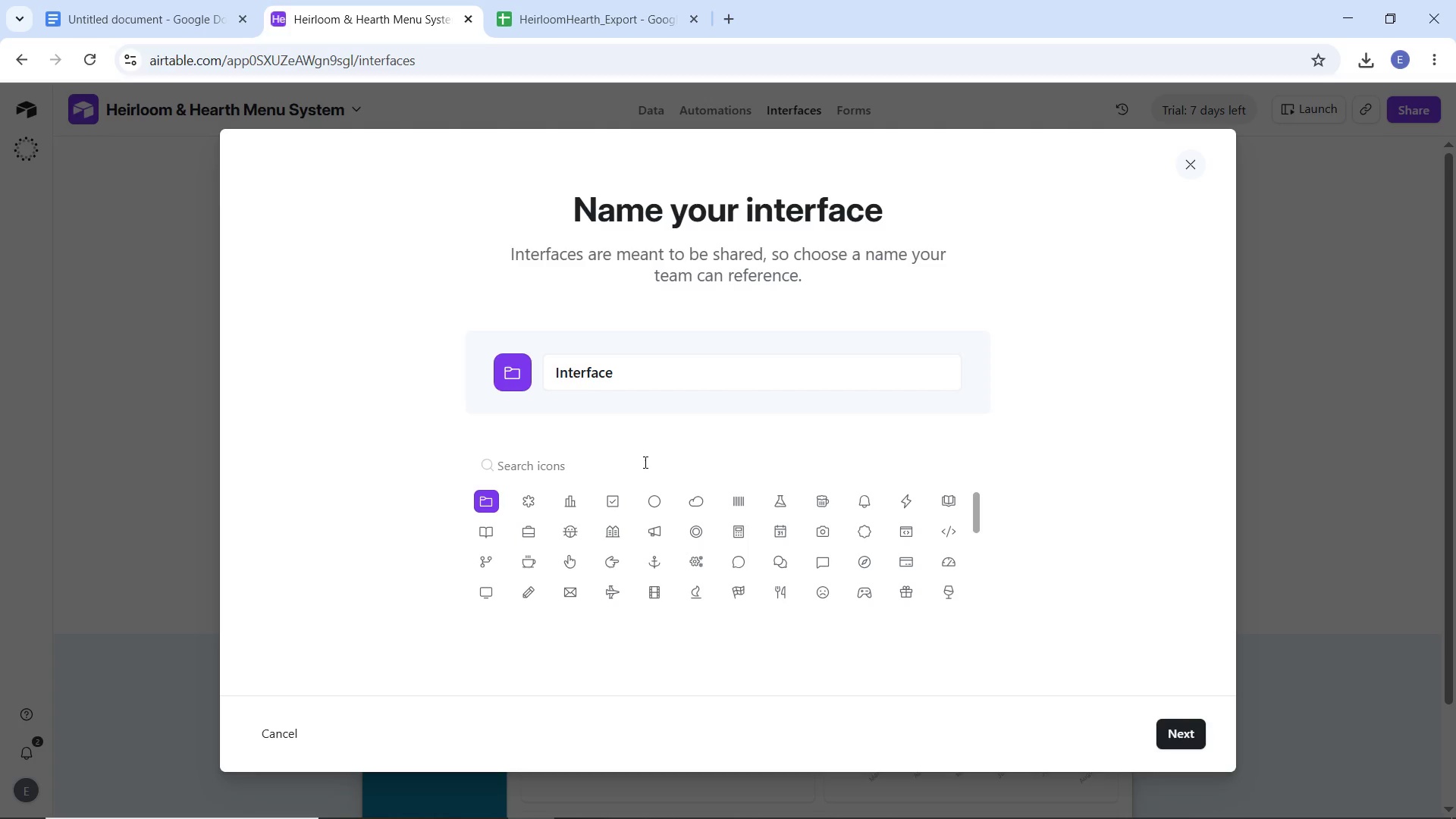 
wait(6.78)
 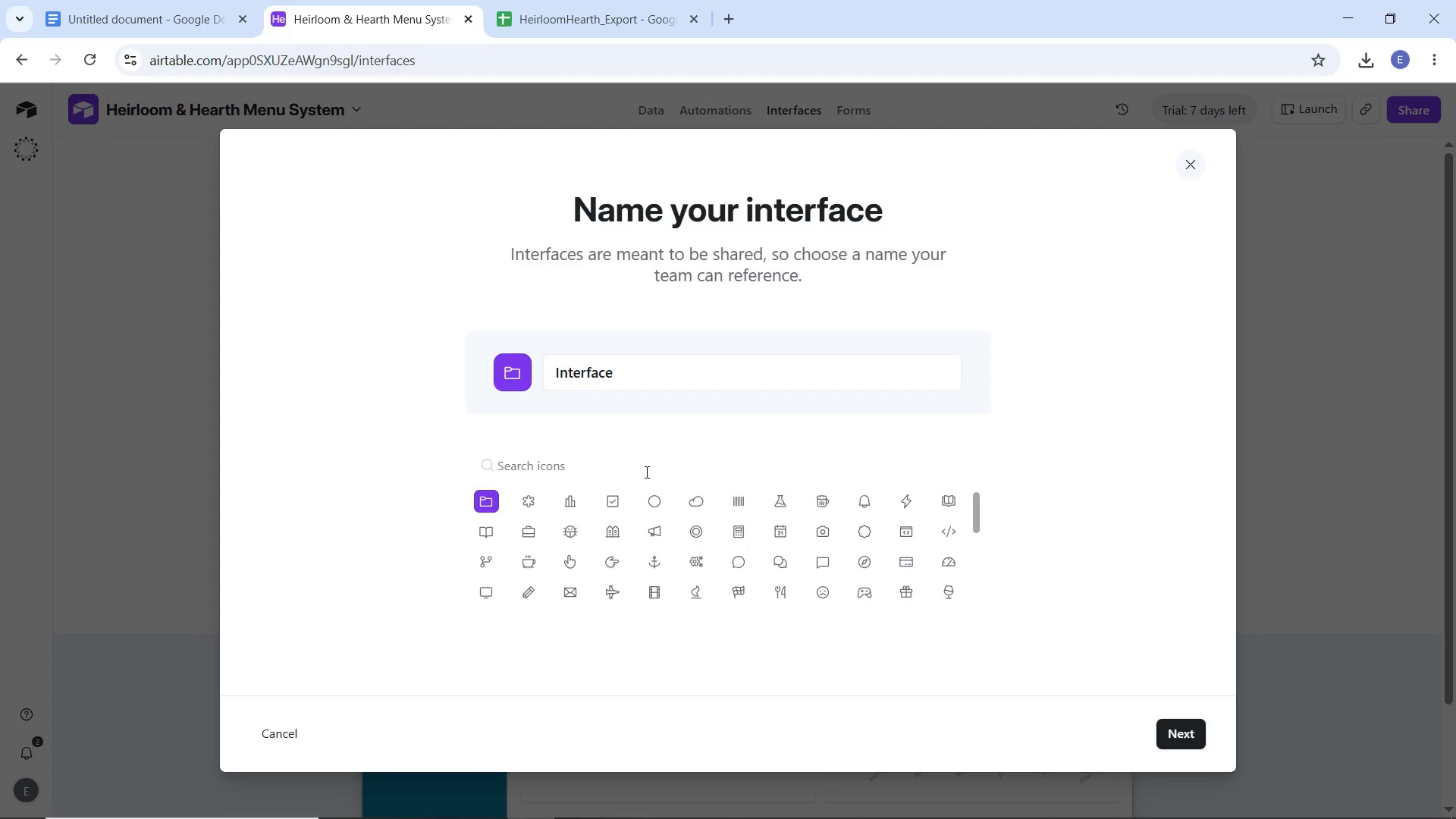 
left_click_drag(start_coordinate=[656, 372], to_coordinate=[556, 379])
 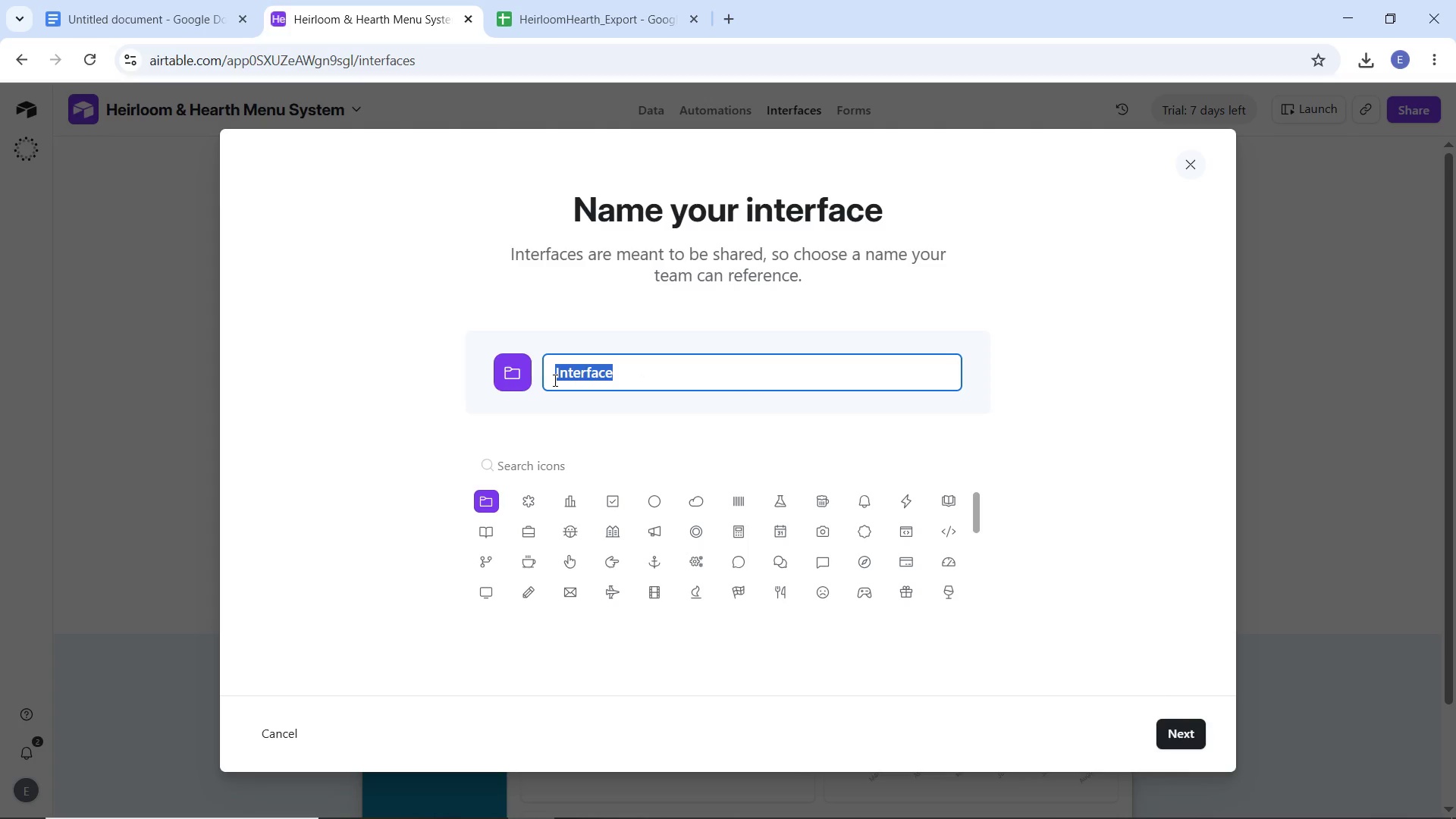 
type(Heriloom Hearth Actibe)
key(Backspace)
key(Backspace)
type(ve Menu)
 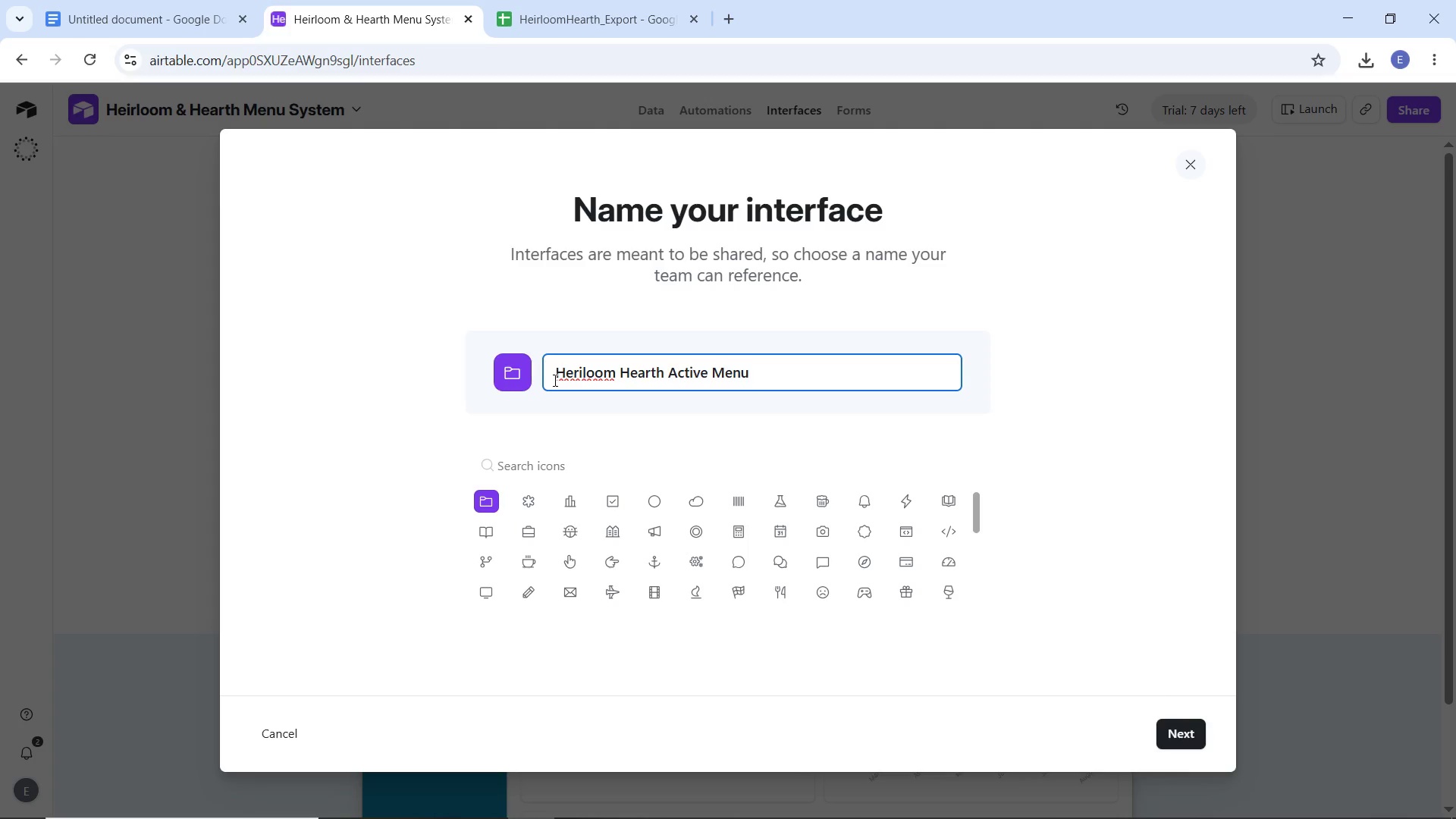 
key(Backspace)
key(Backspace)
type(ir)
 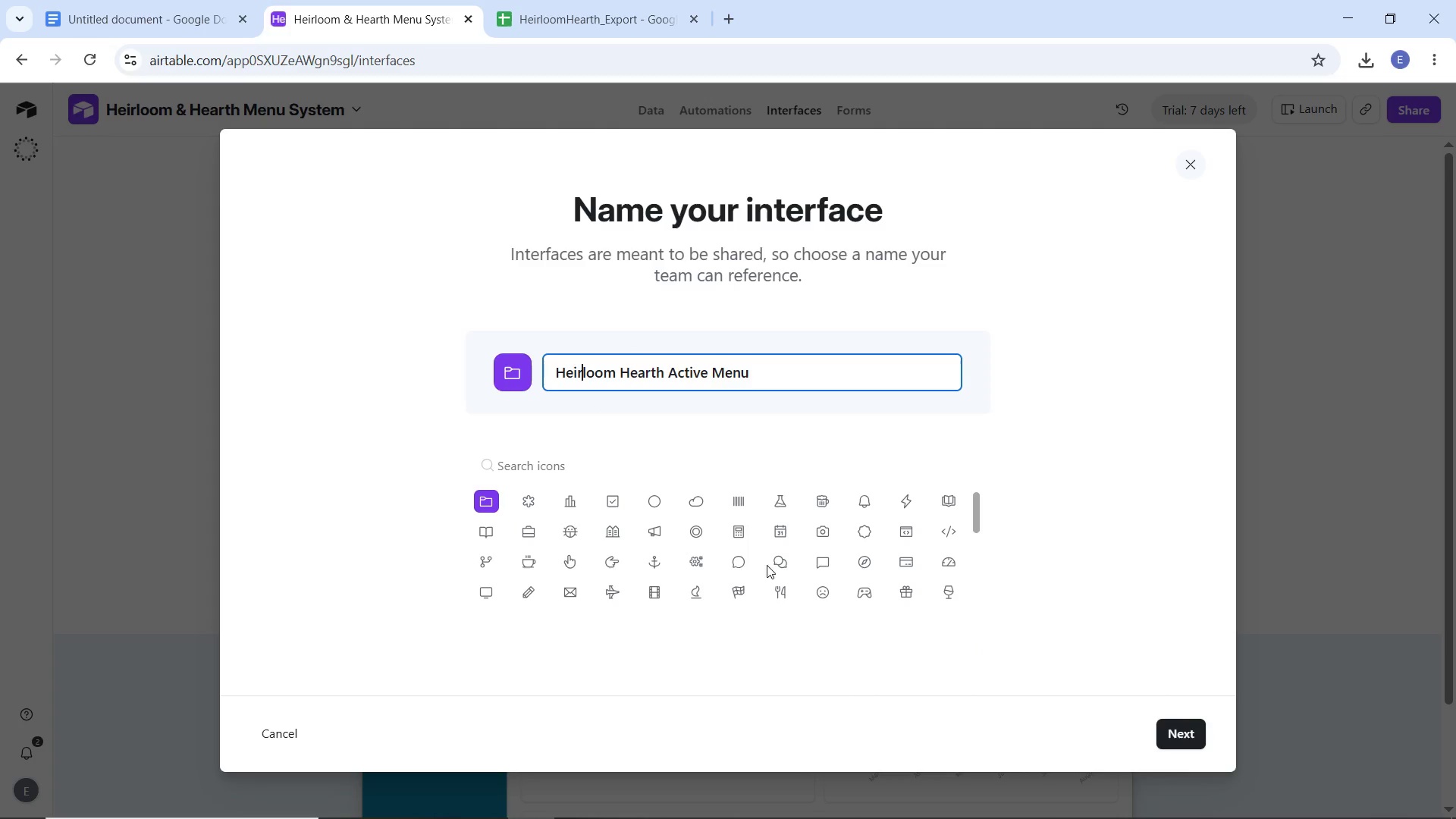 
wait(6.77)
 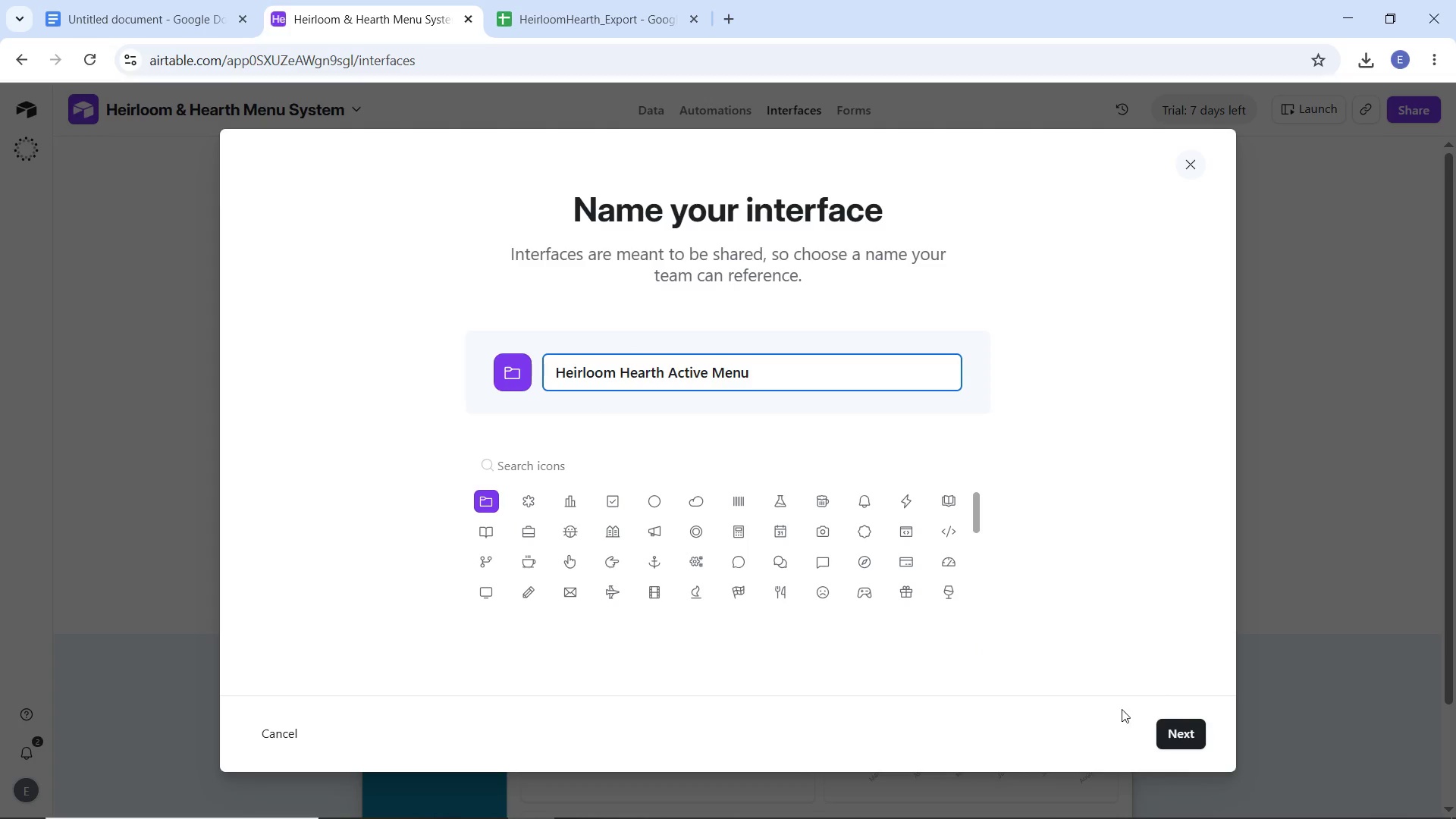 
left_click_drag(start_coordinate=[976, 512], to_coordinate=[979, 524])
 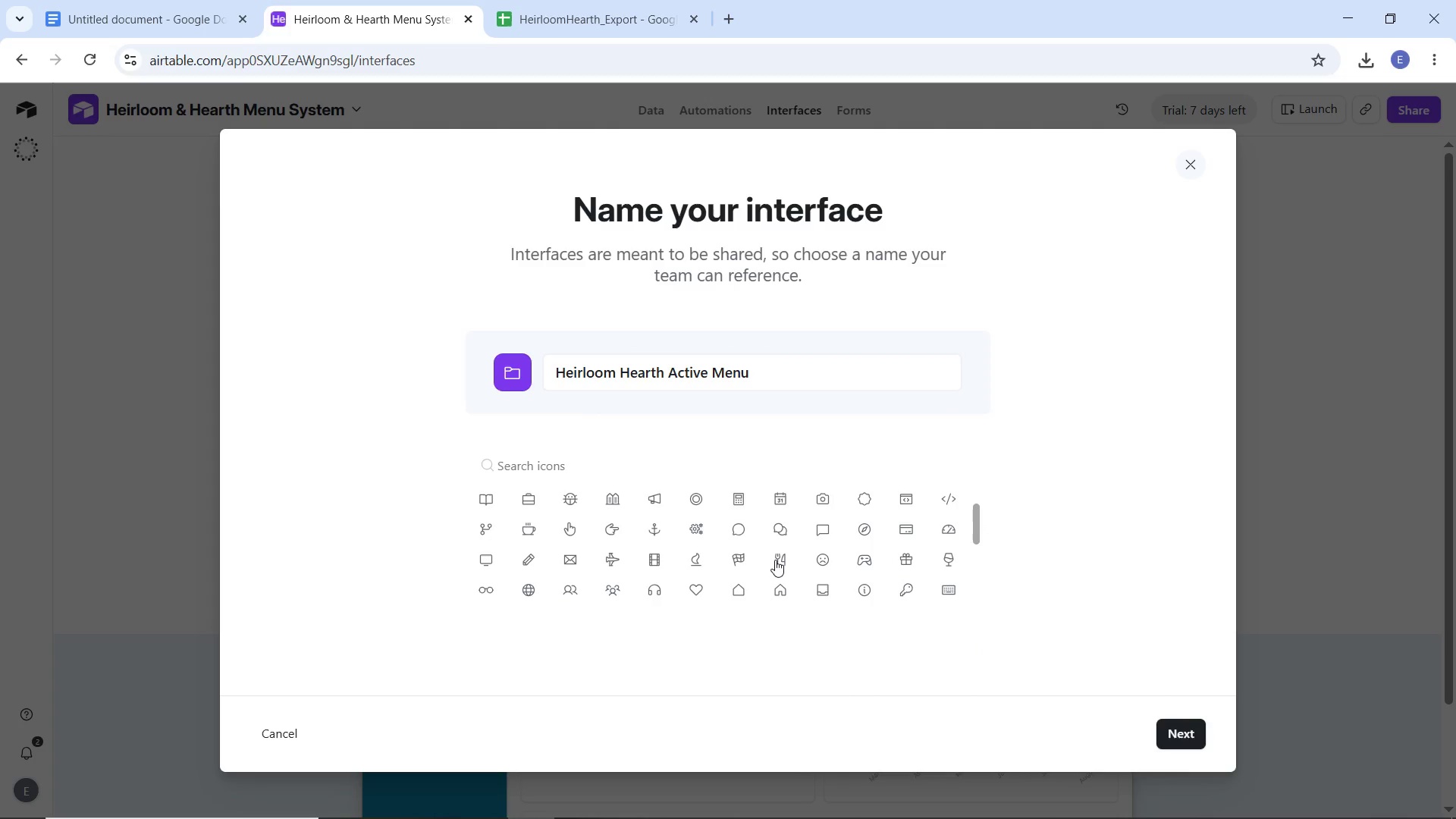 
left_click([775, 560])
 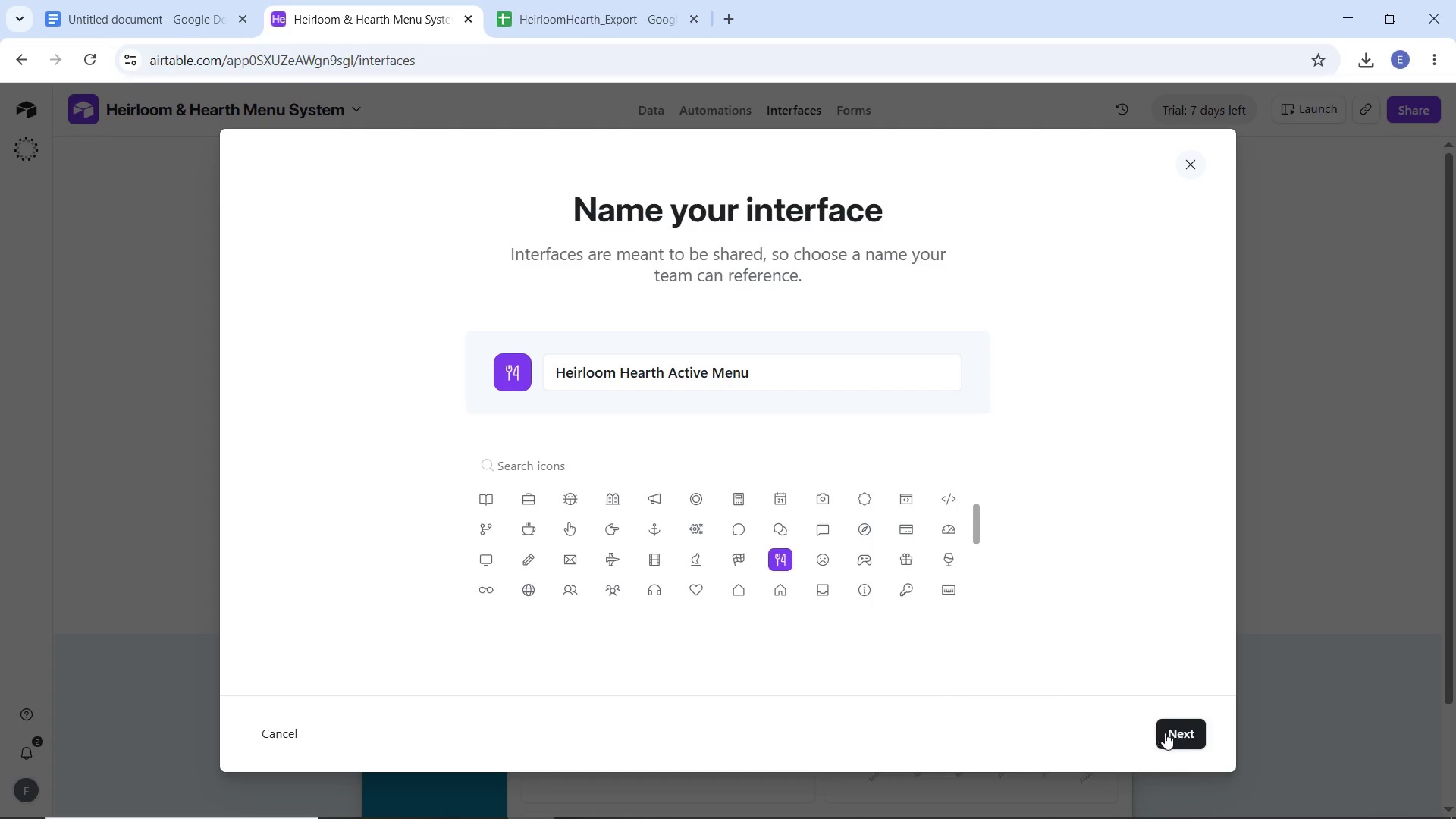 
left_click([1166, 733])
 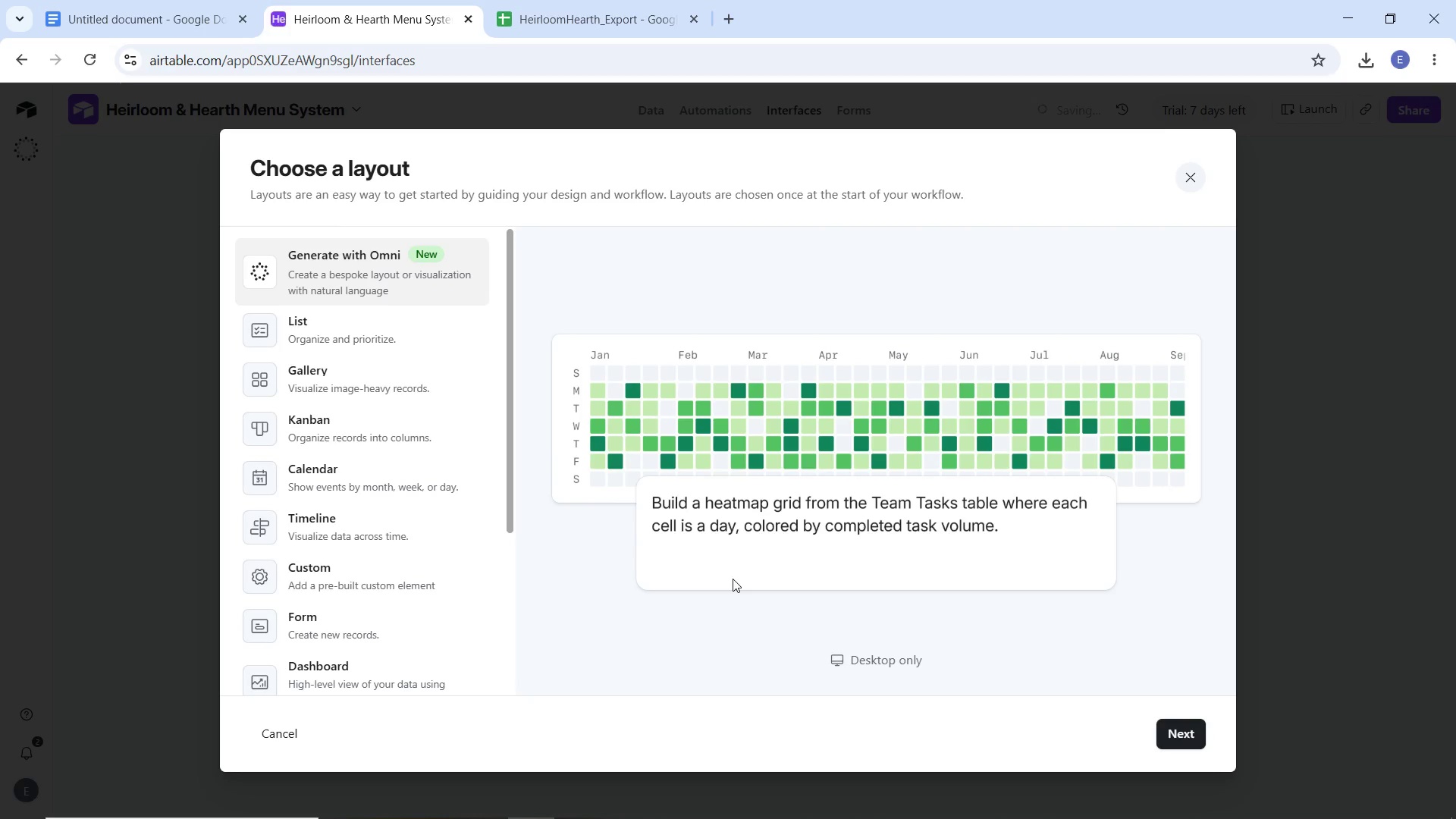 
wait(6.0)
 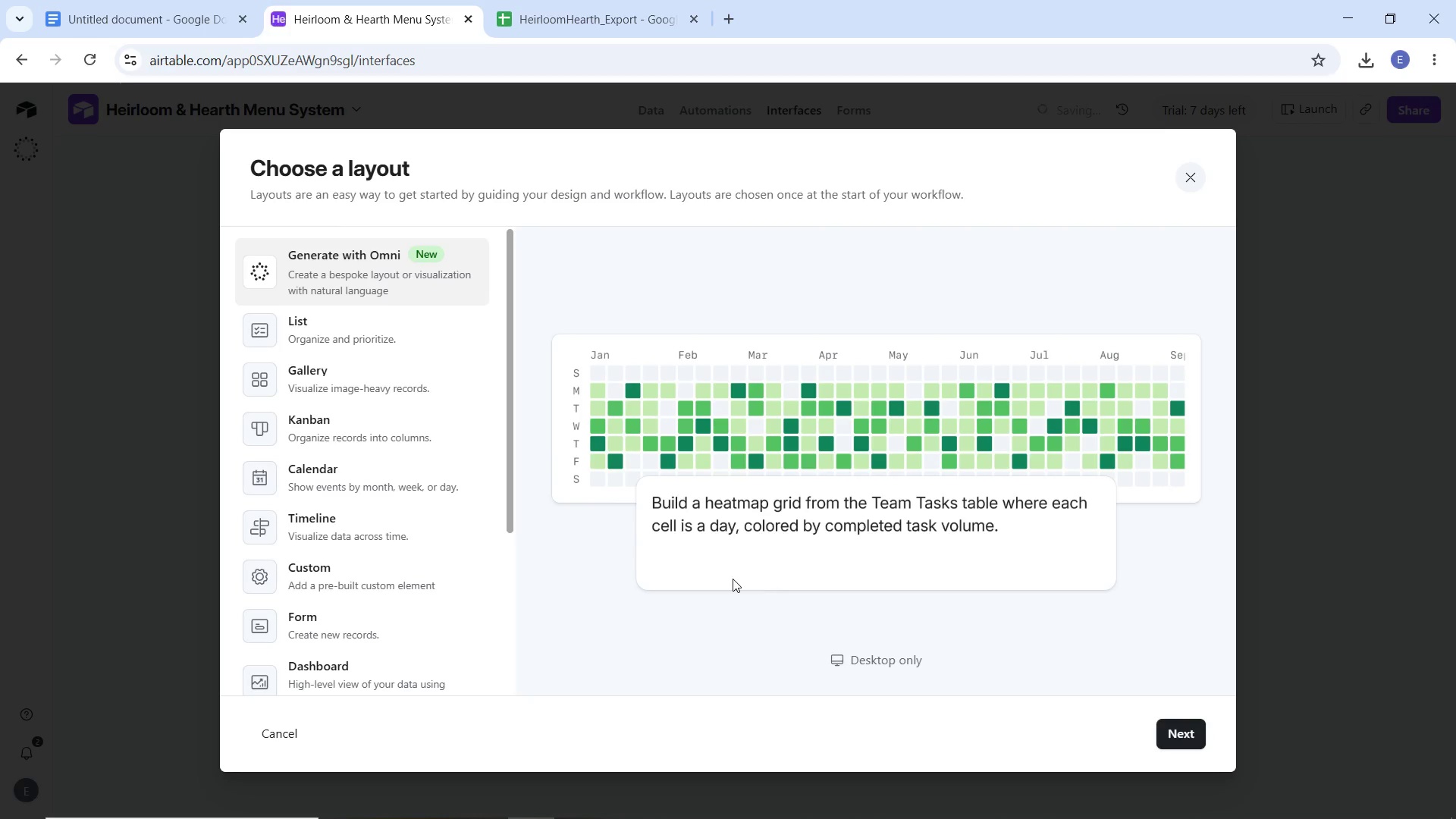 
scroll: coordinate [358, 511], scroll_direction: up, amount: 3.0
 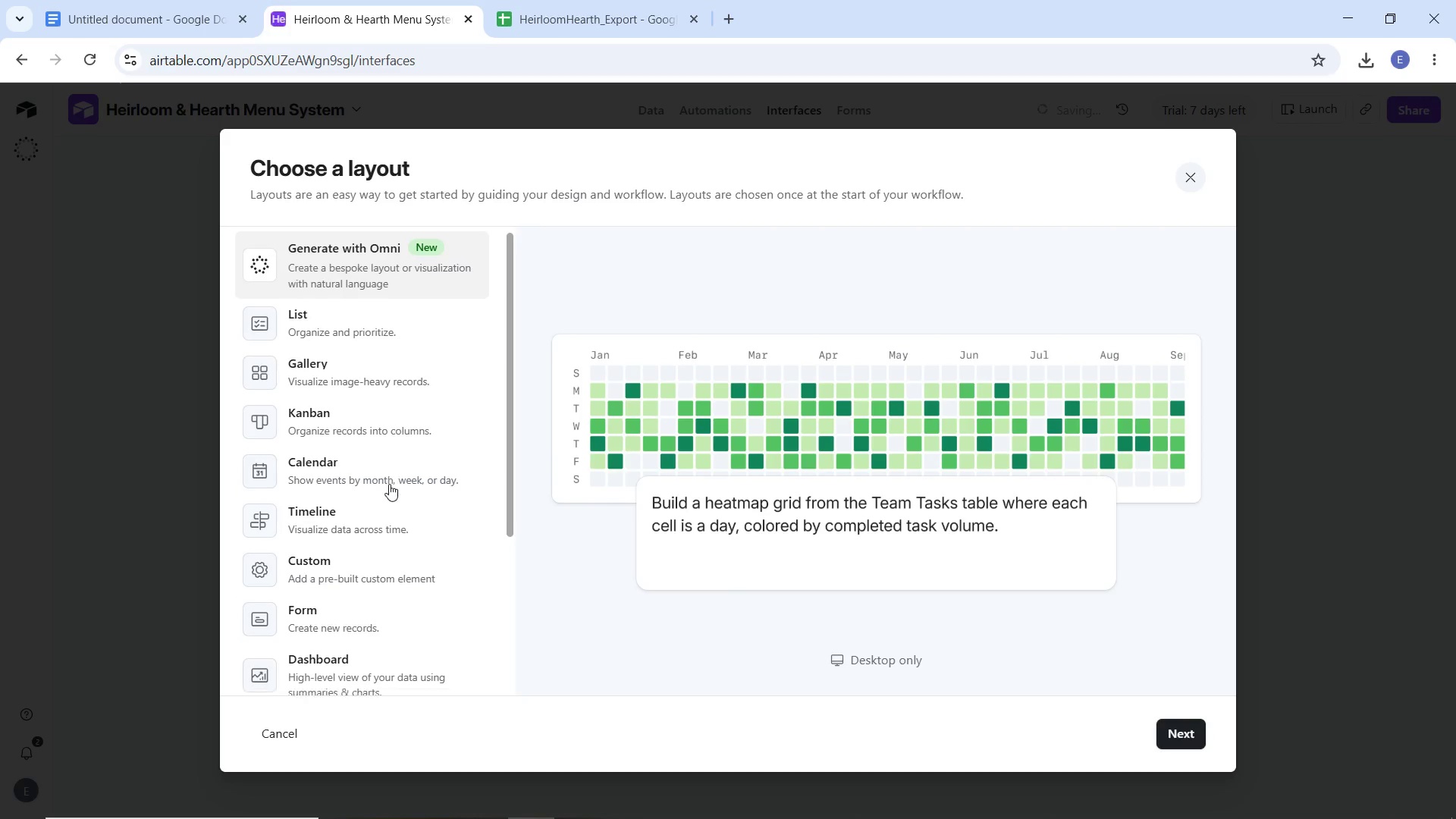 
scroll: coordinate [388, 498], scroll_direction: down, amount: 8.0
 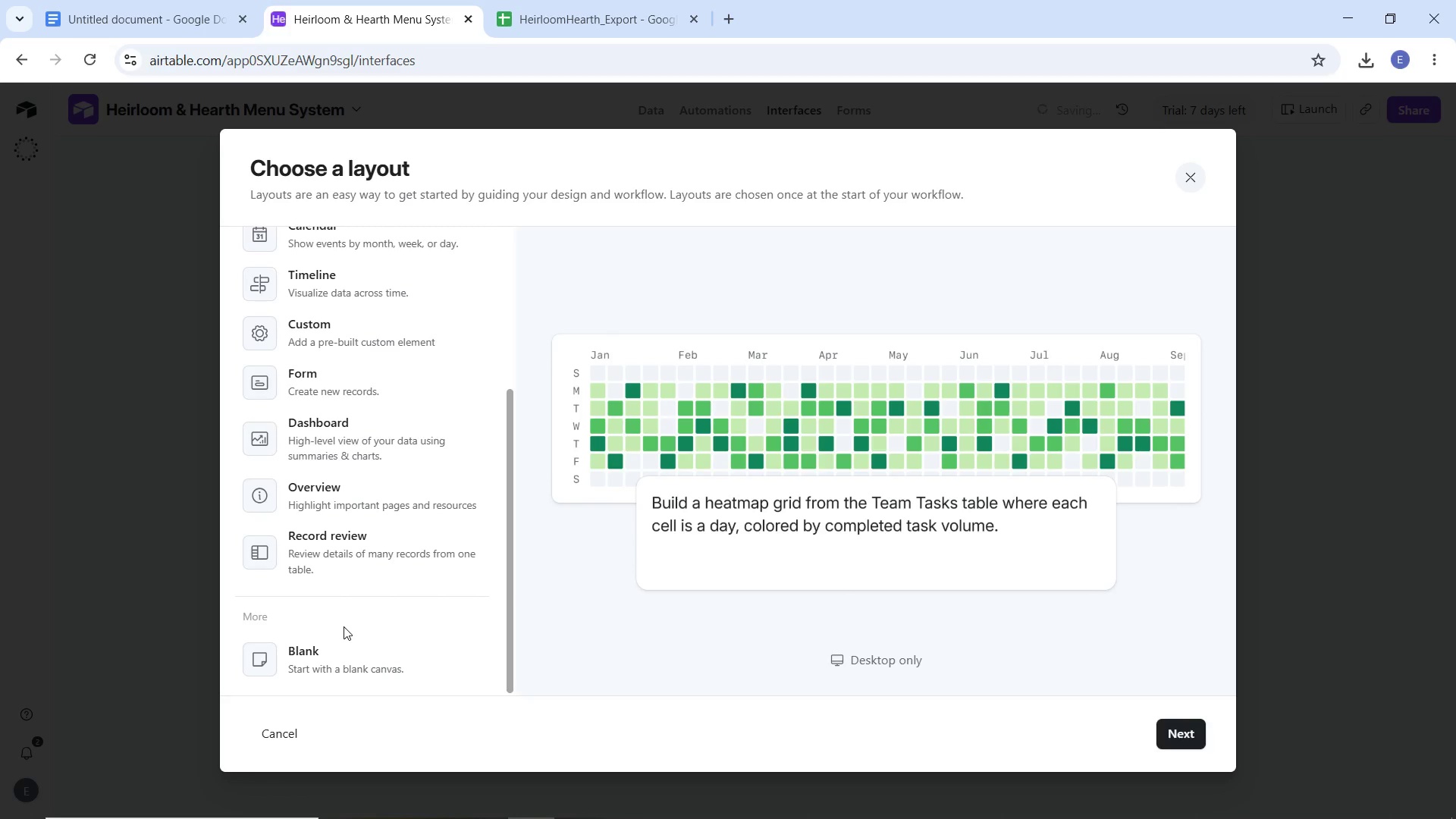 
scroll: coordinate [347, 624], scroll_direction: up, amount: 4.0
 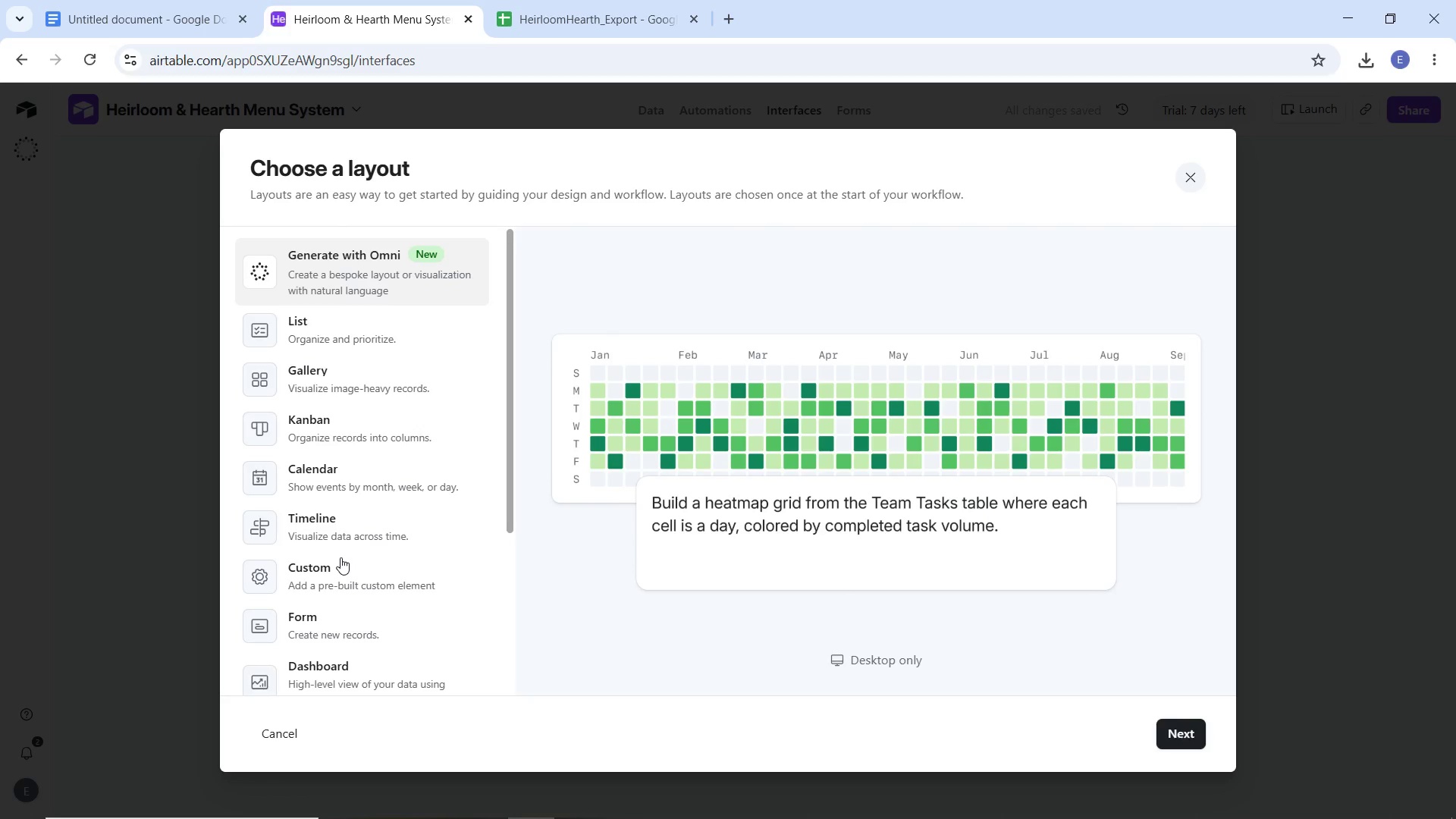 
left_click([361, 388])
 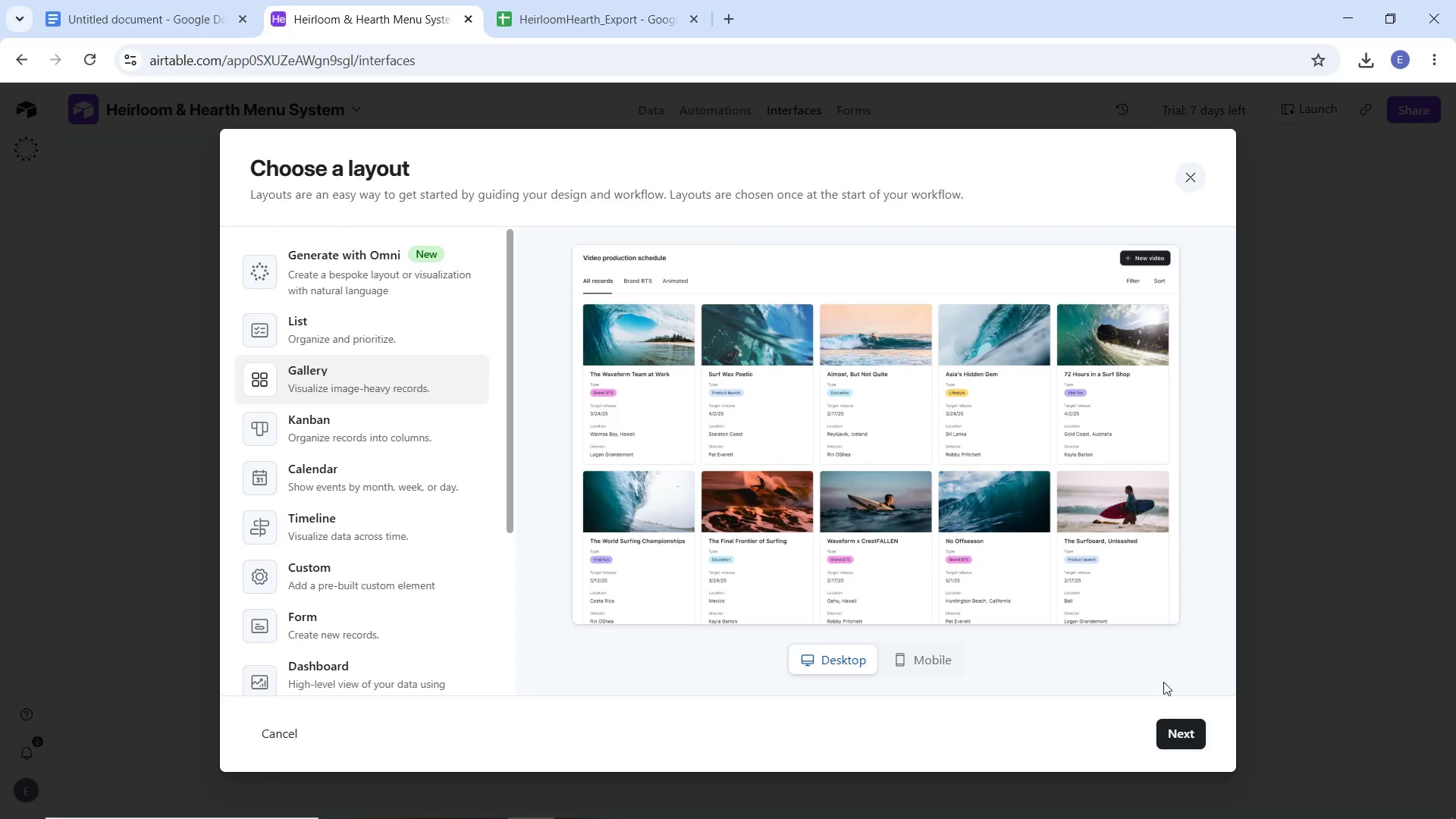 
left_click([1179, 736])
 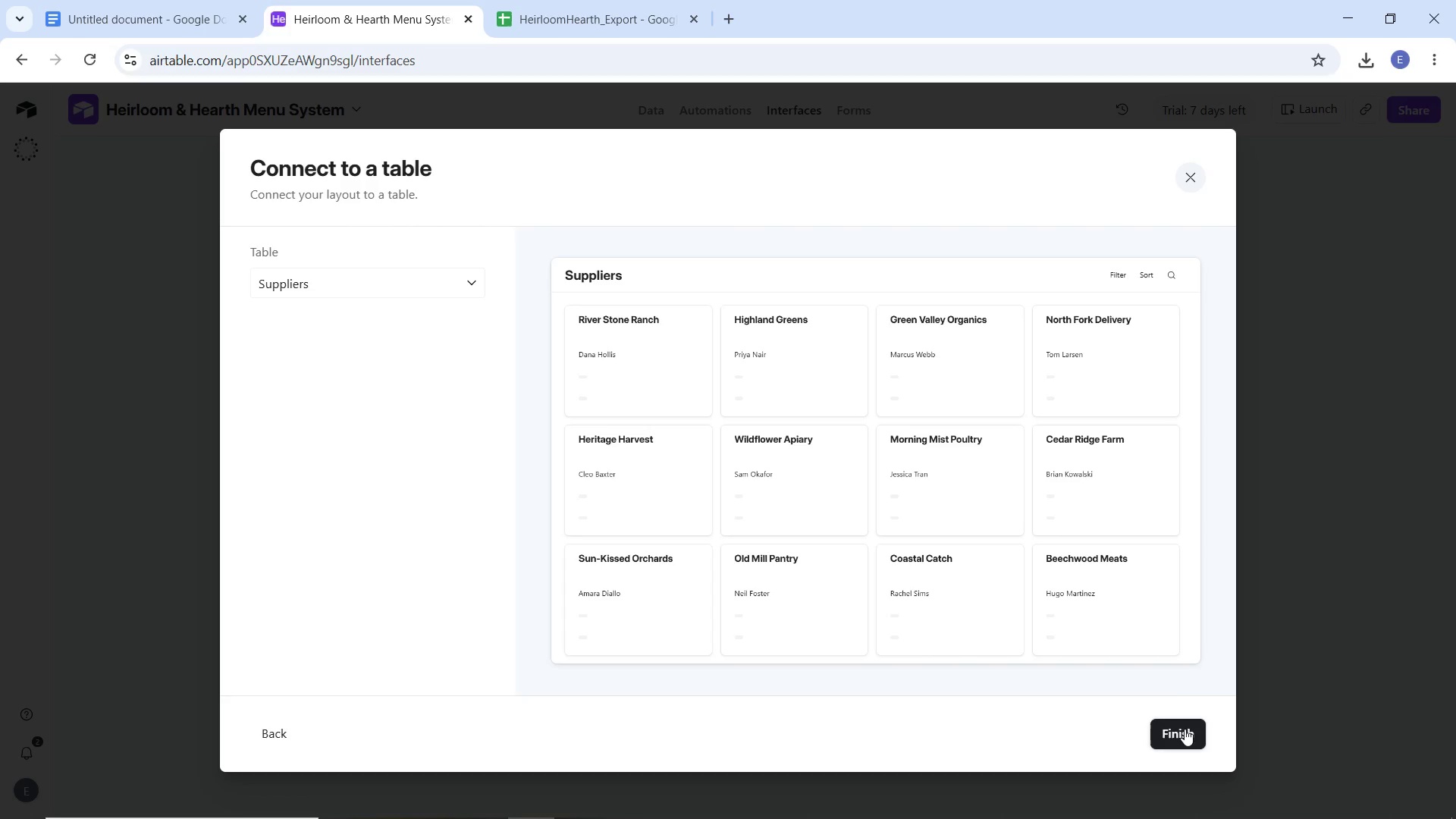 
wait(9.23)
 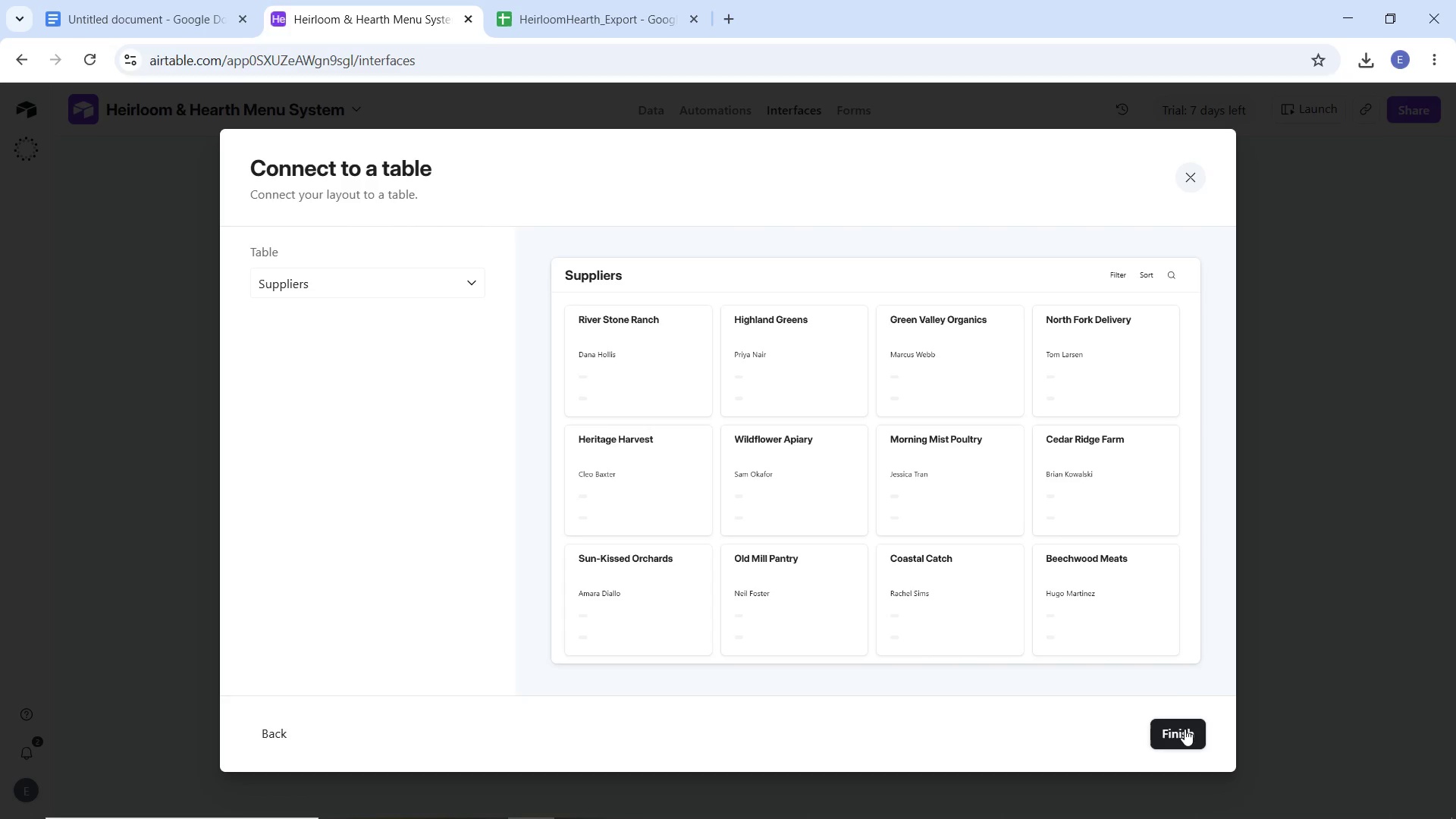 
left_click([325, 433])
 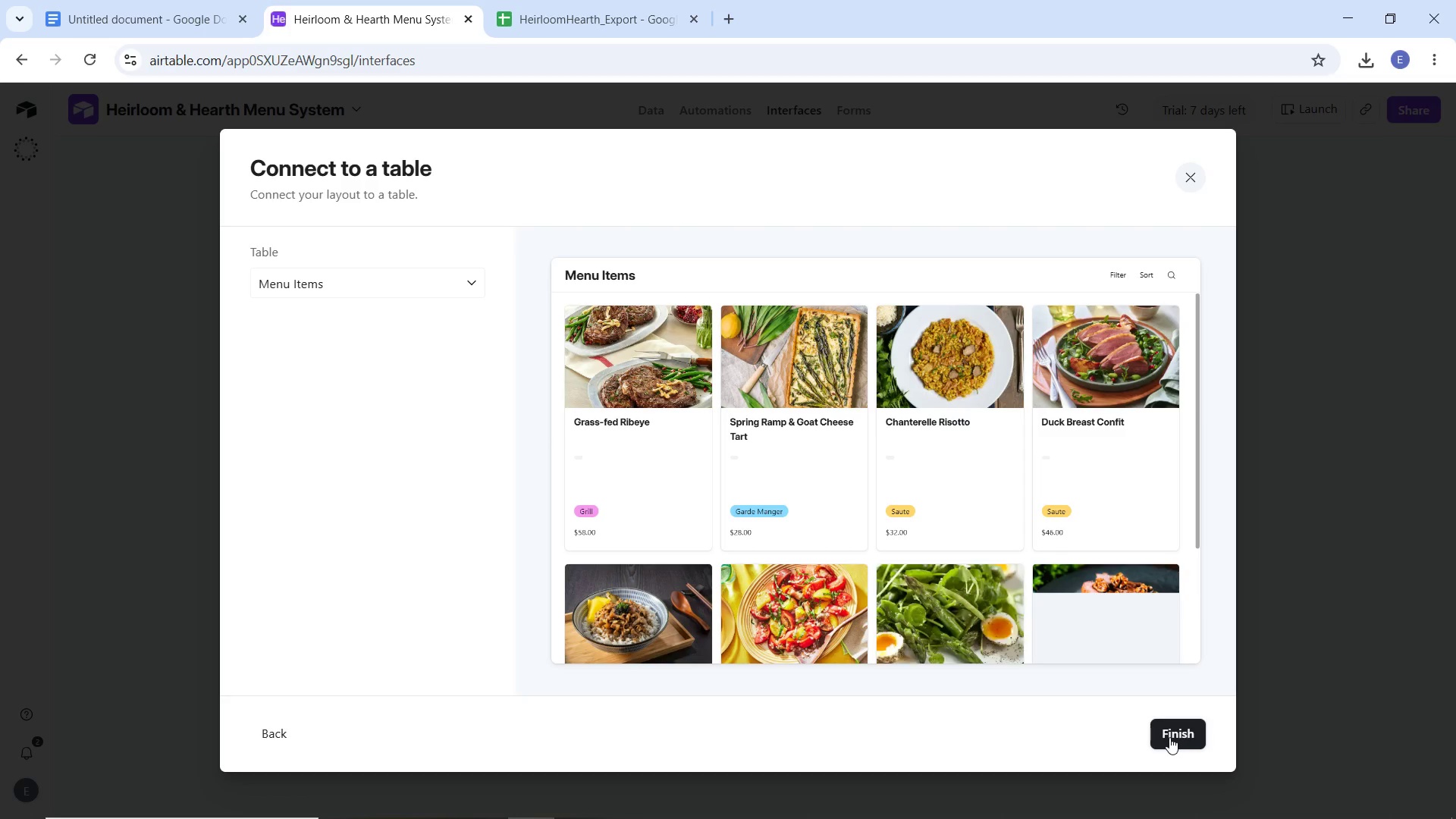 
left_click([1169, 736])
 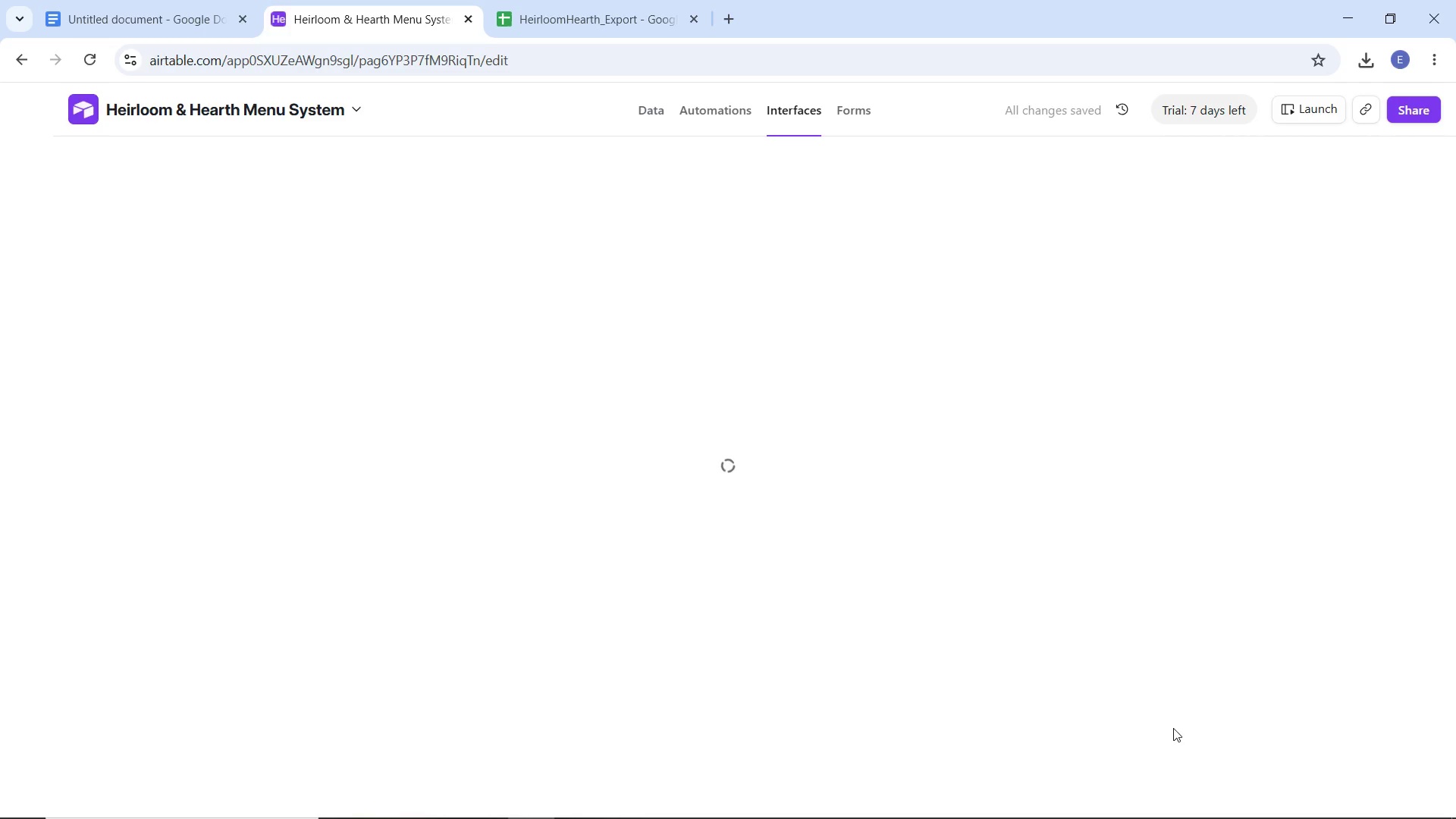 
mouse_move([1159, 678])
 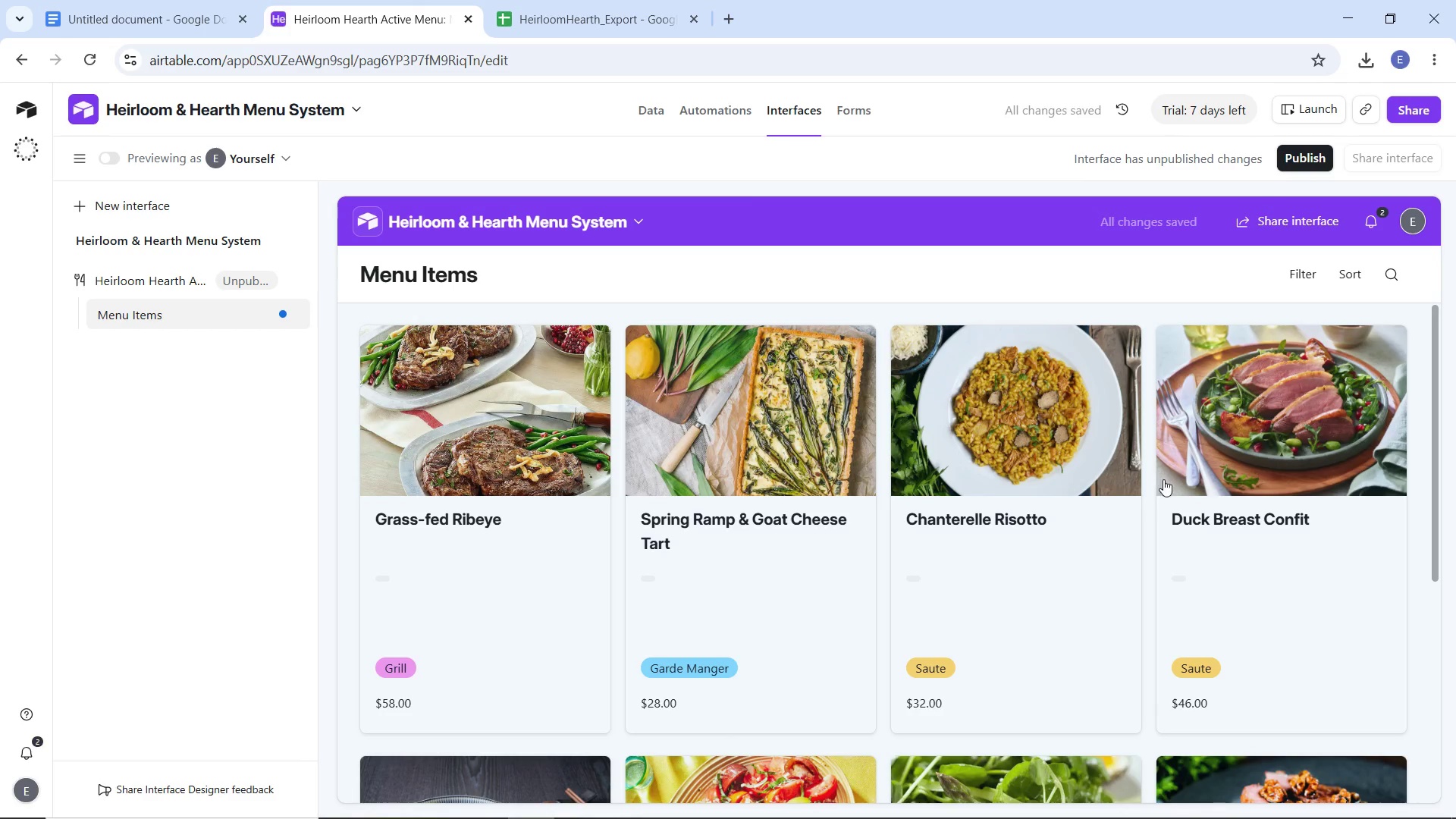 
scroll: coordinate [1103, 509], scroll_direction: down, amount: 15.0
 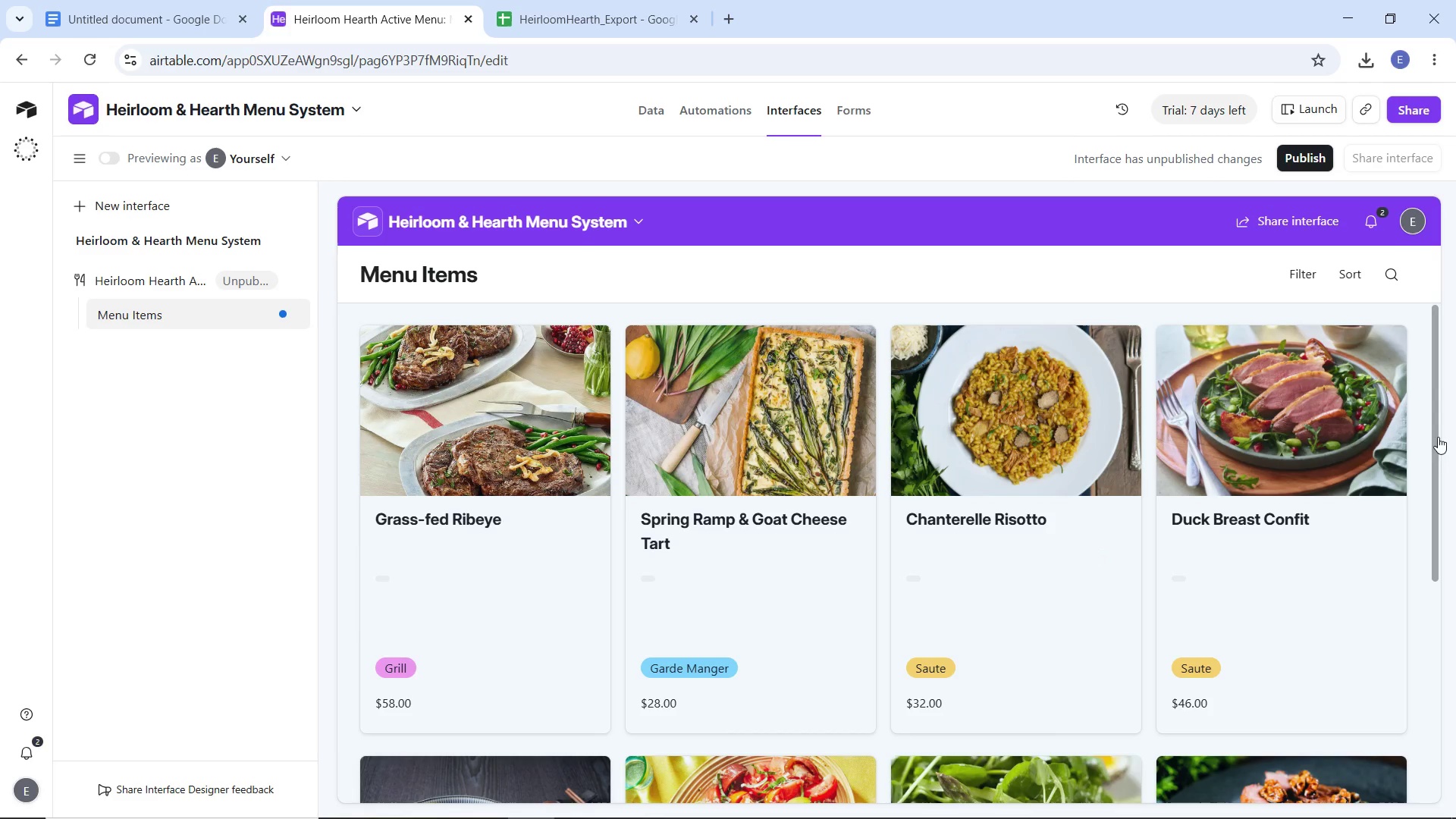 
left_click_drag(start_coordinate=[1435, 428], to_coordinate=[1436, 542])
 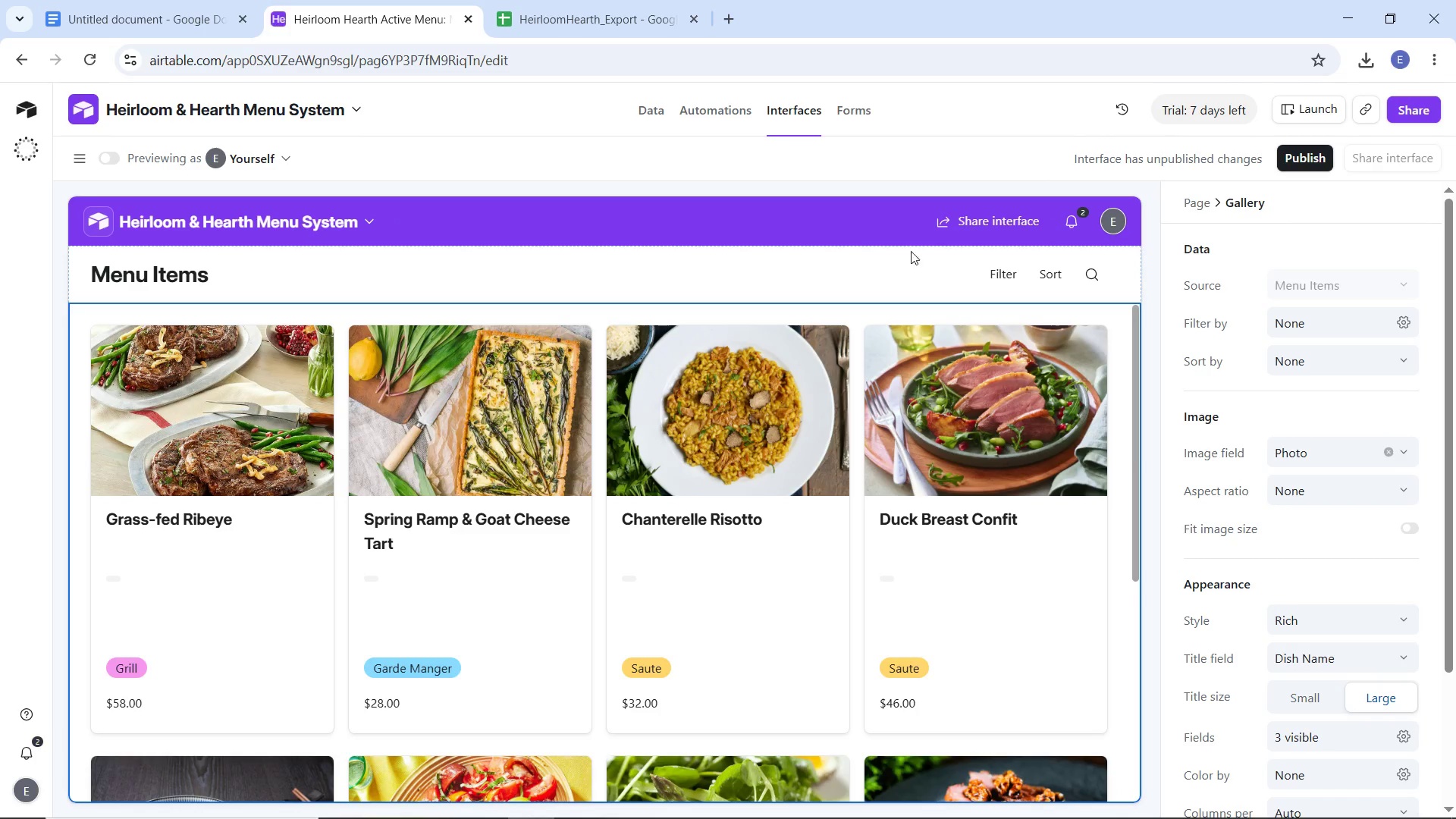 
scroll: coordinate [635, 477], scroll_direction: up, amount: 2.0
 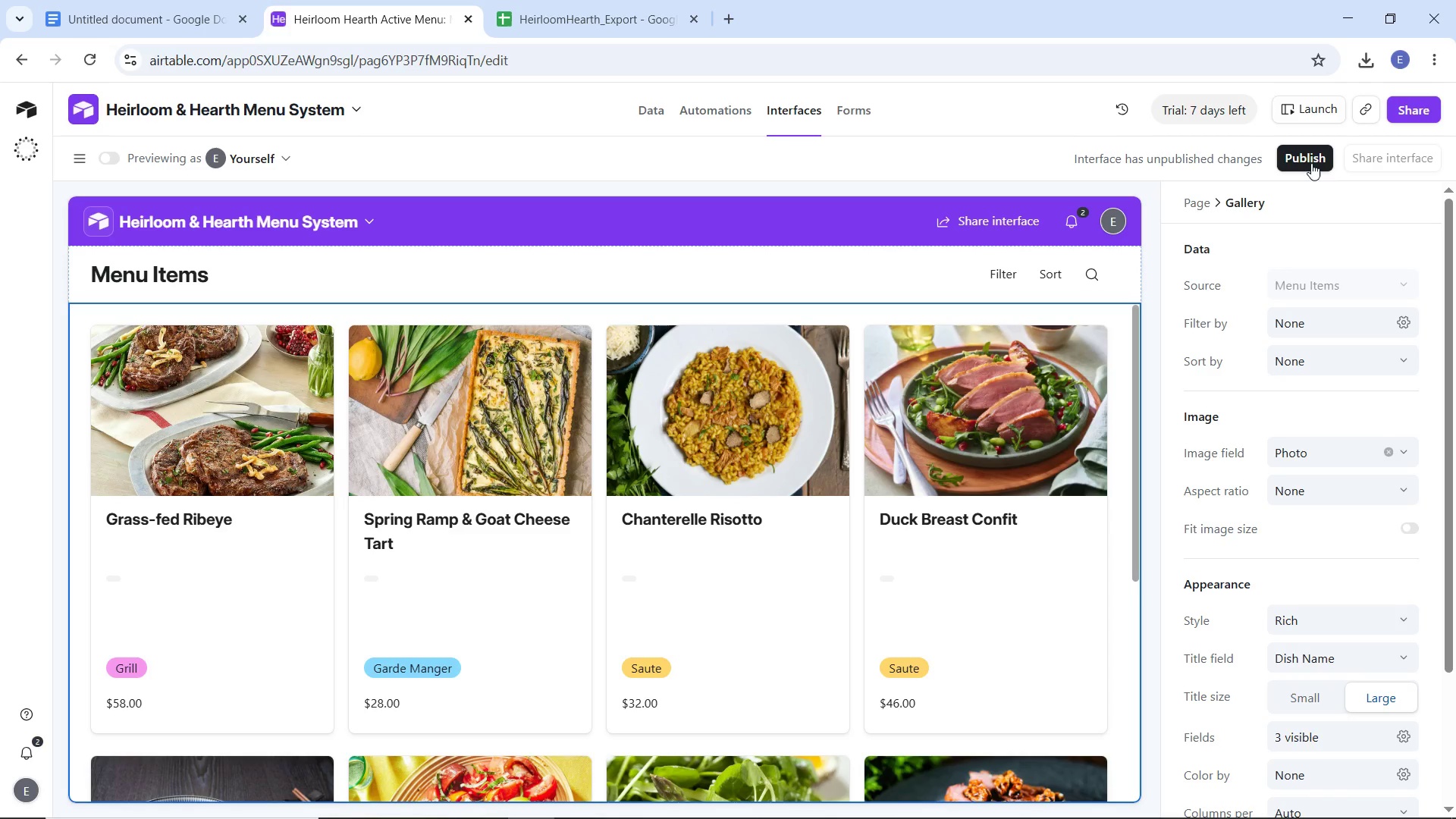 
left_click([1311, 163])
 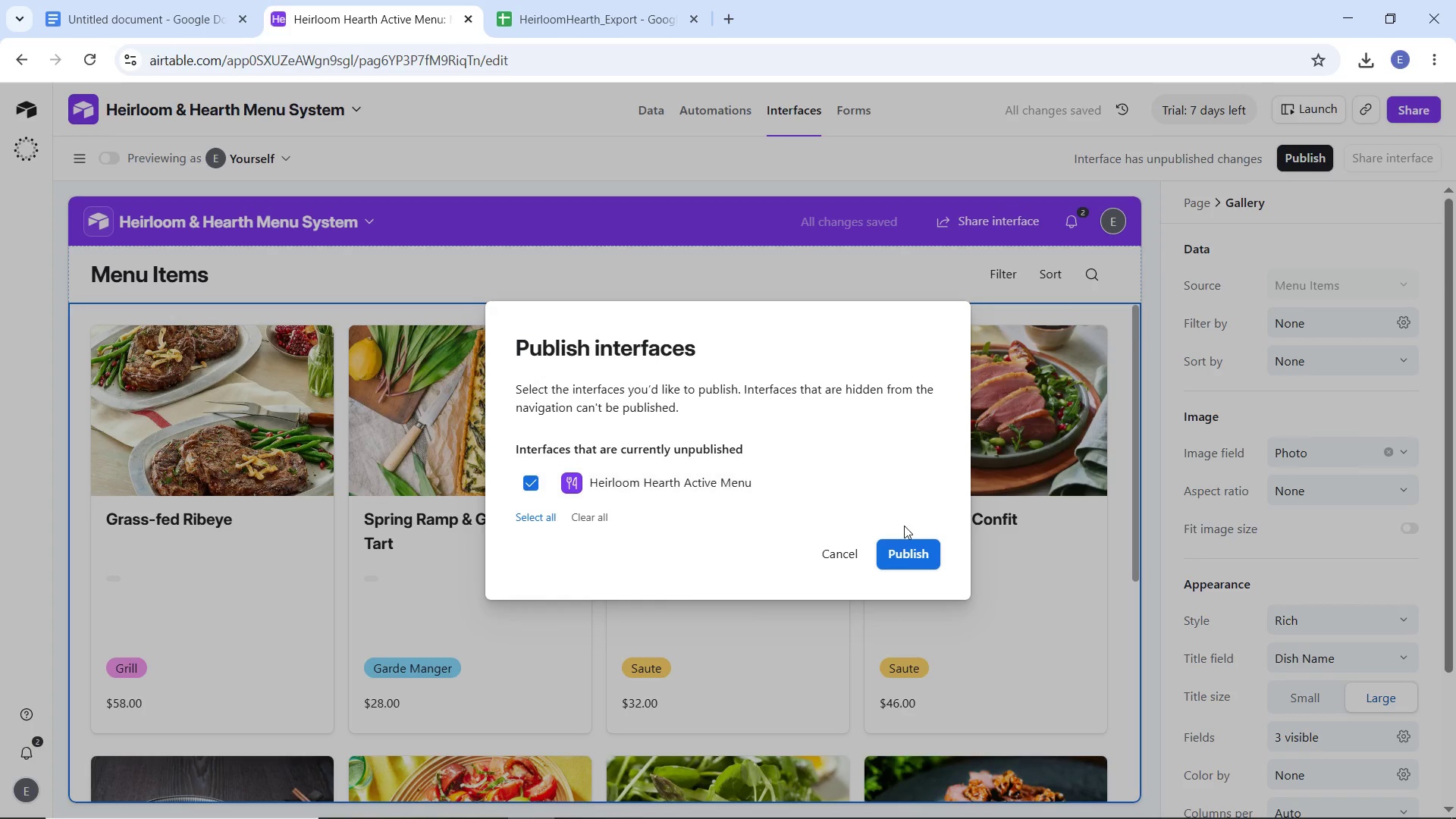 
left_click([908, 546])
 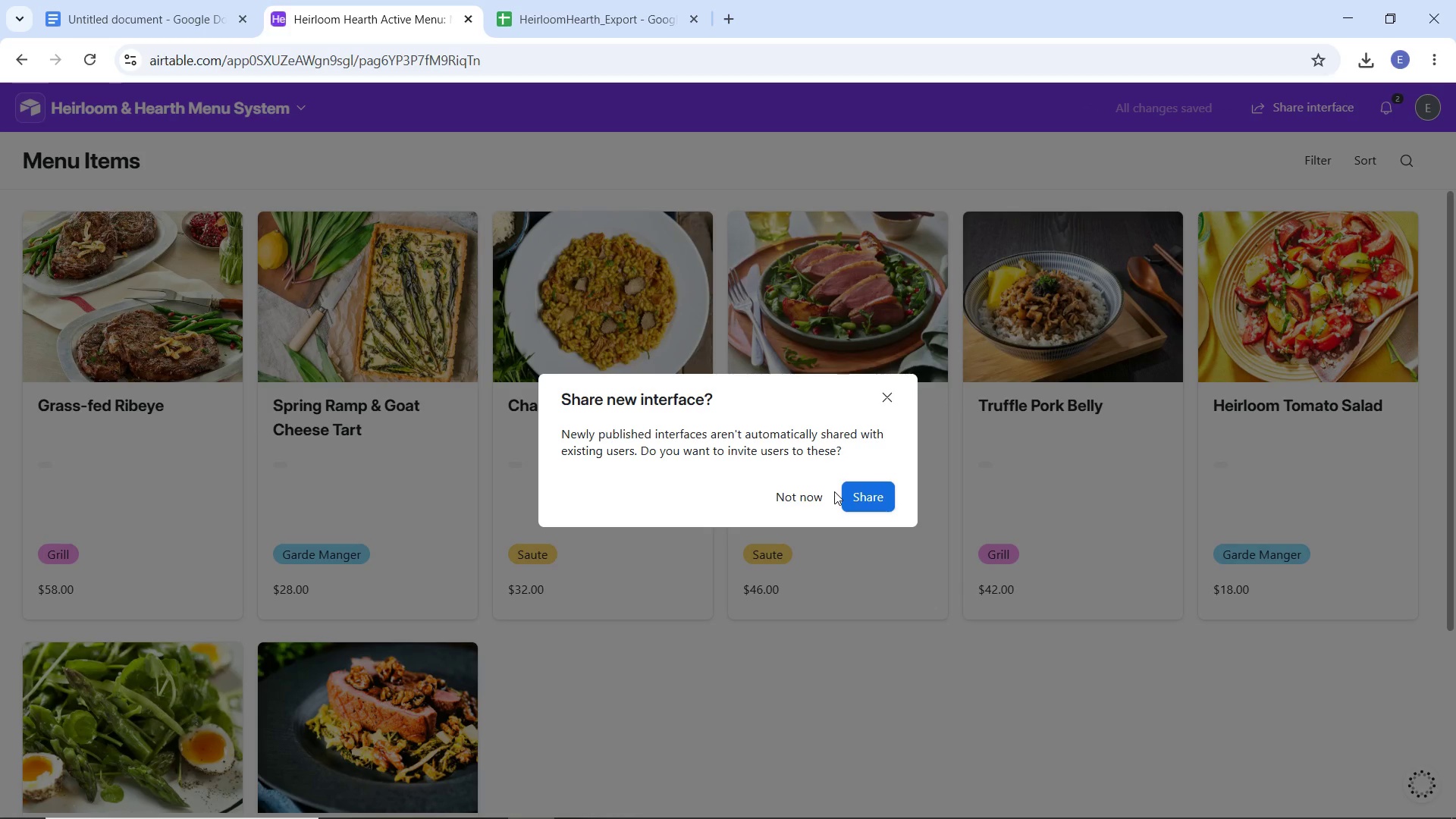 
wait(5.09)
 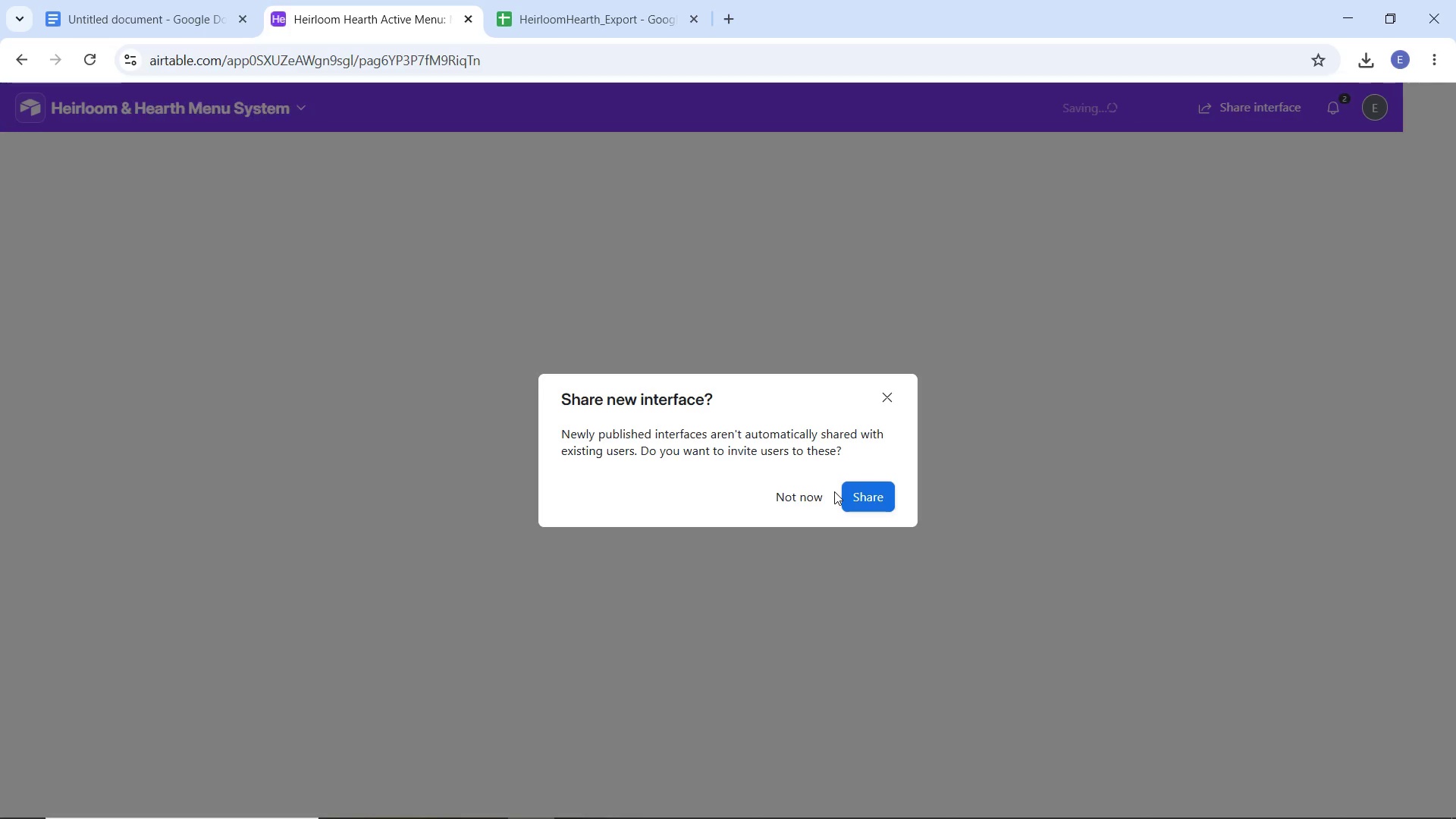 
left_click([858, 491])
 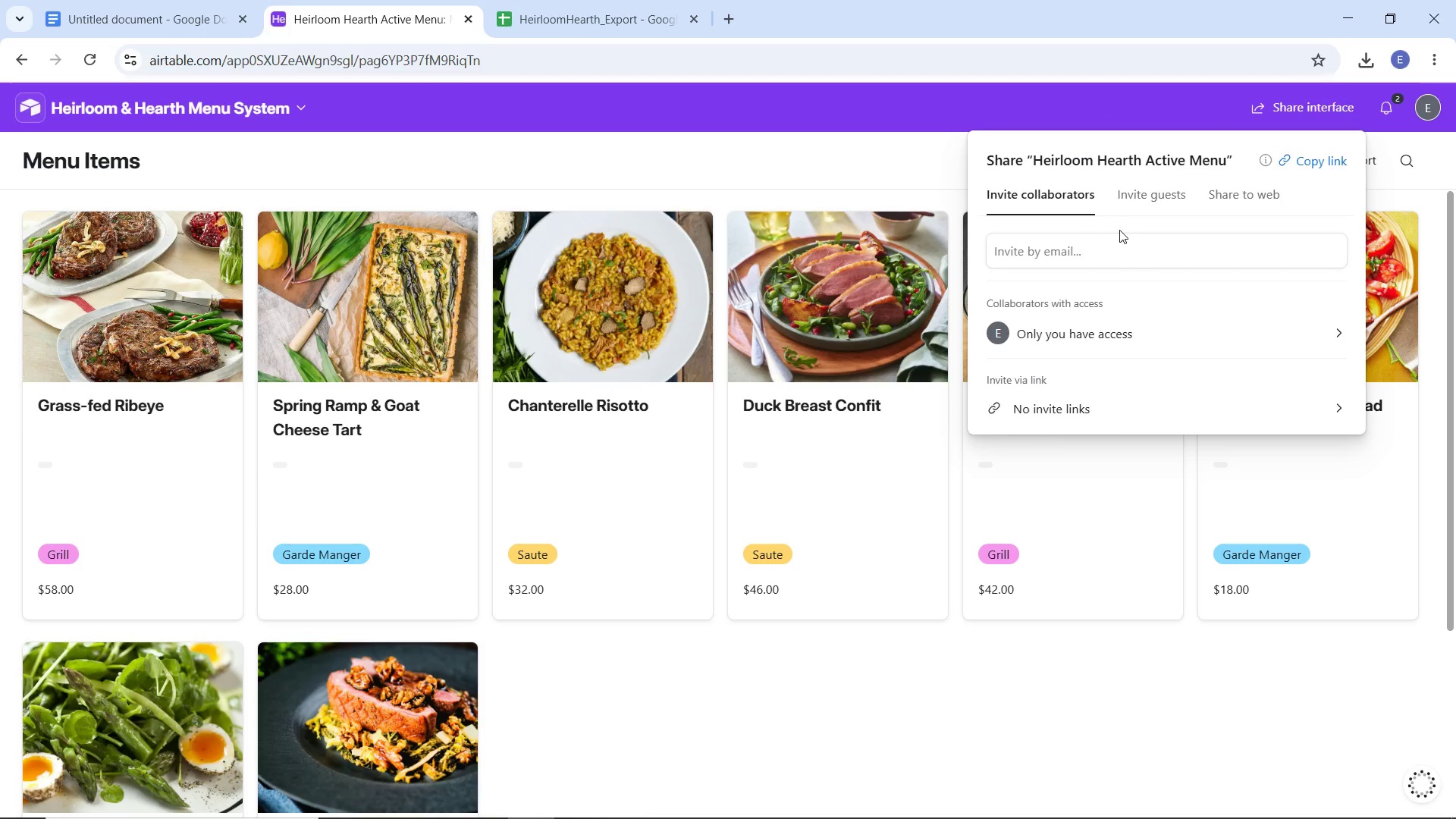 
left_click([1220, 200])
 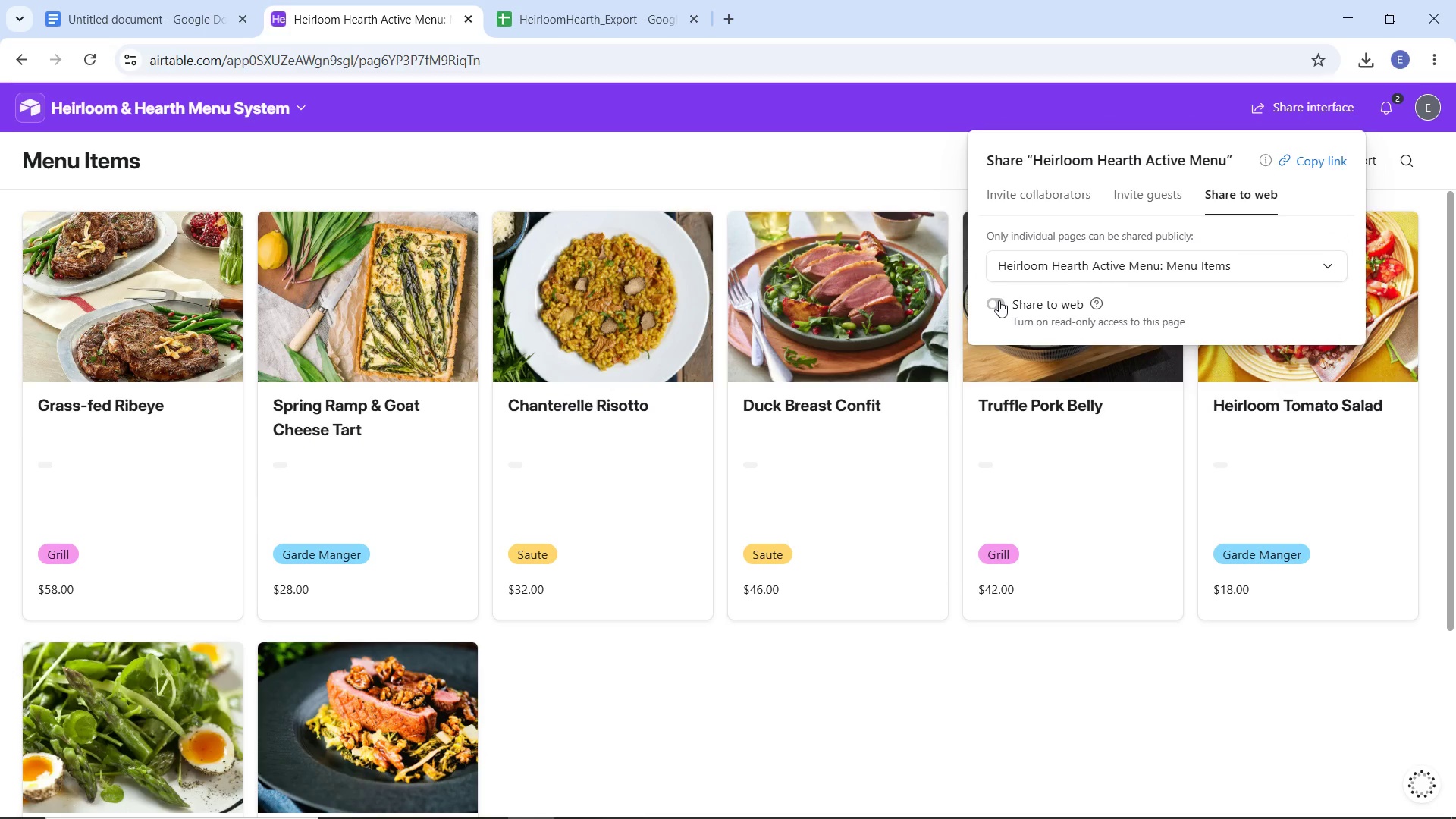 
left_click([998, 300])
 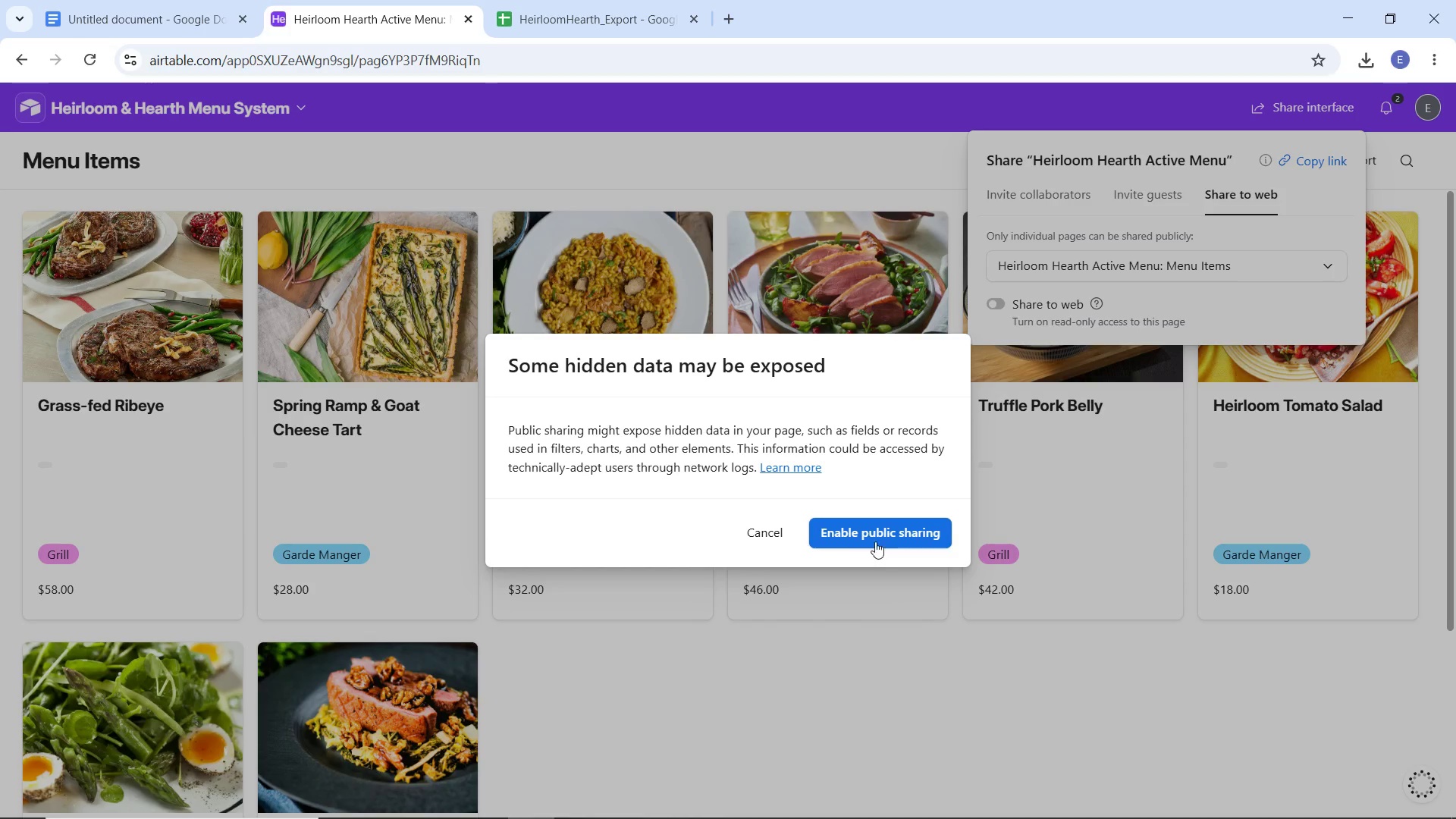 
left_click([874, 538])
 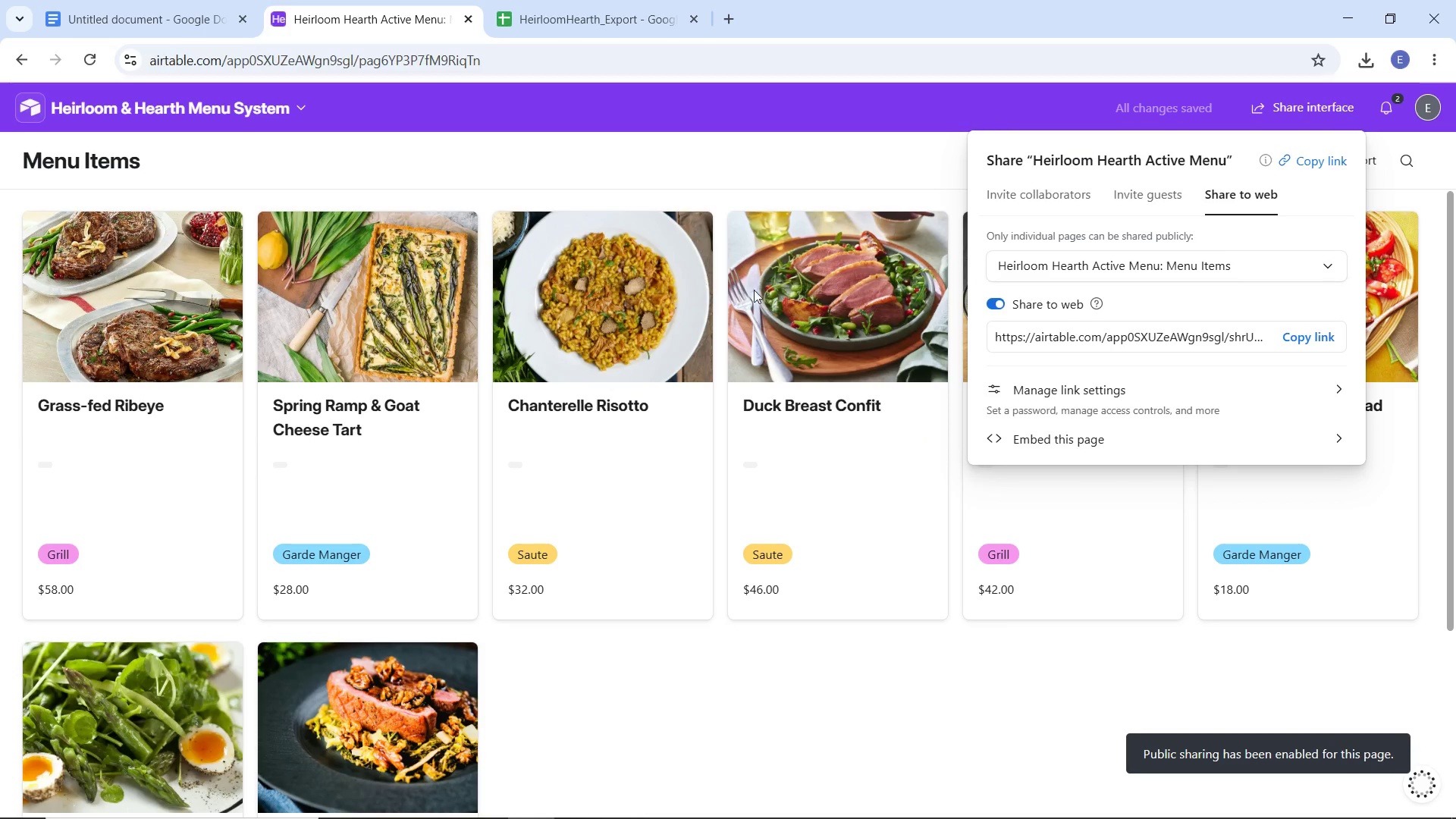 
scroll: coordinate [707, 313], scroll_direction: down, amount: 3.0
 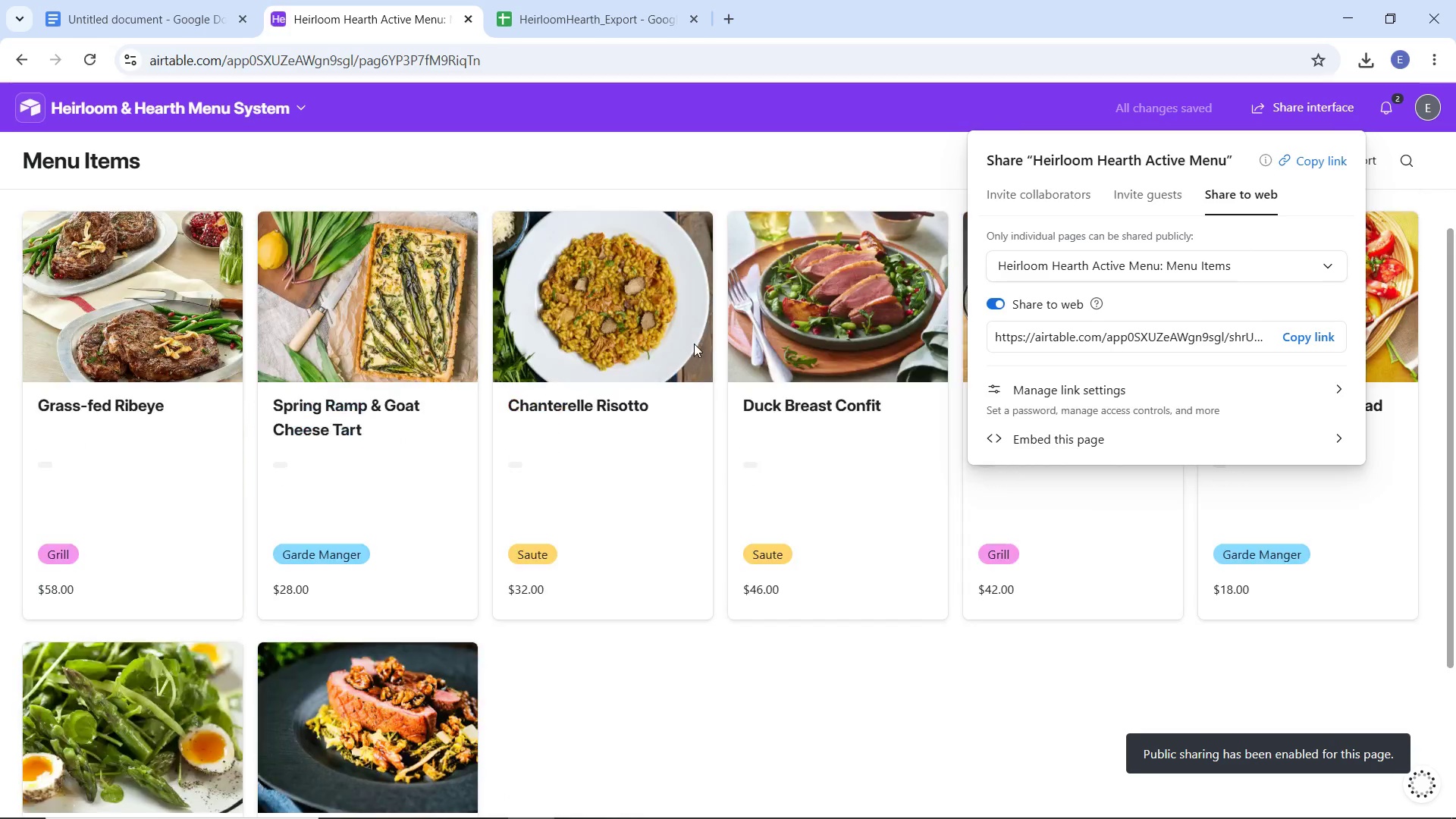 
scroll: coordinate [694, 344], scroll_direction: up, amount: 7.0
 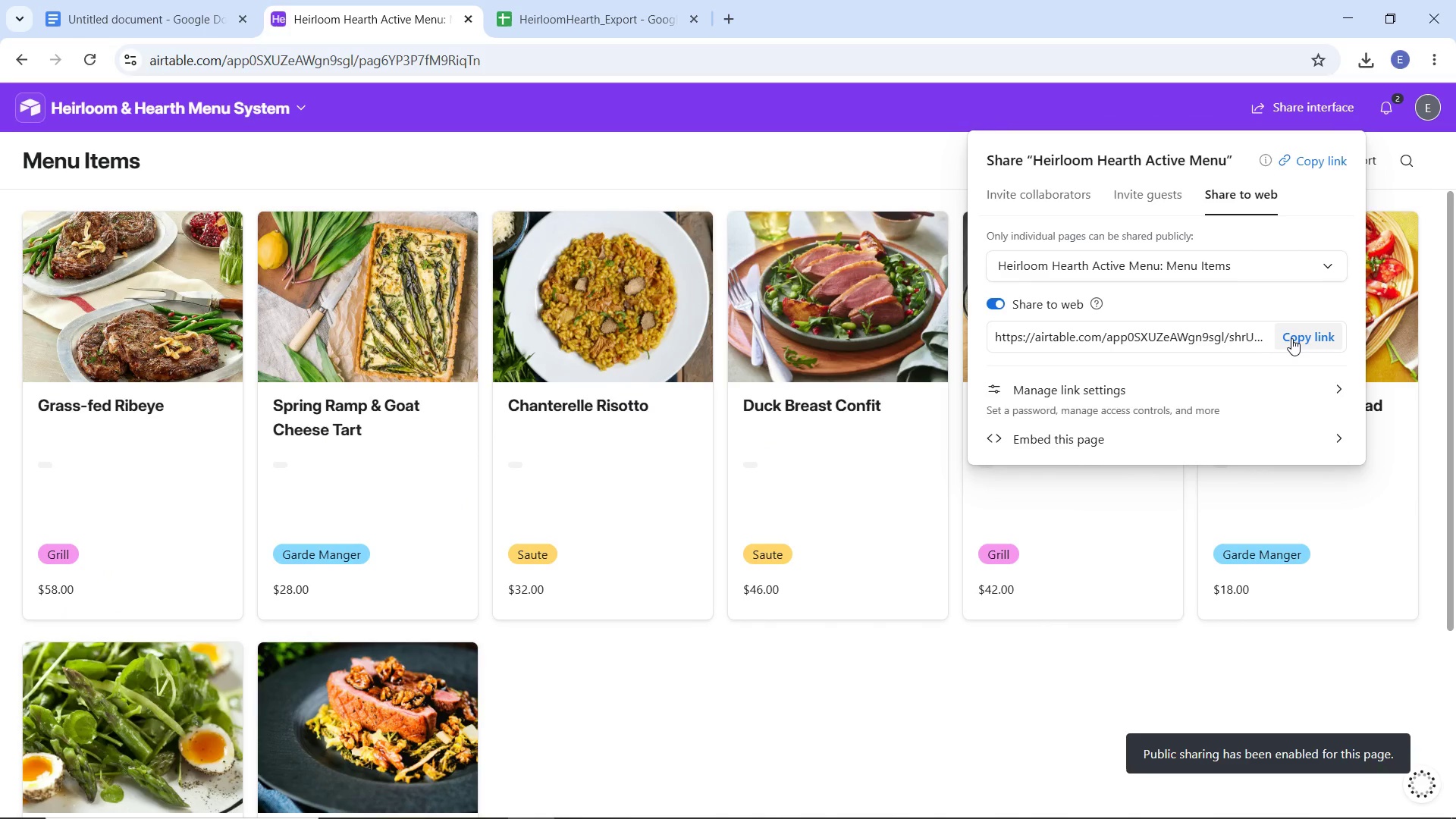 
left_click([1291, 338])
 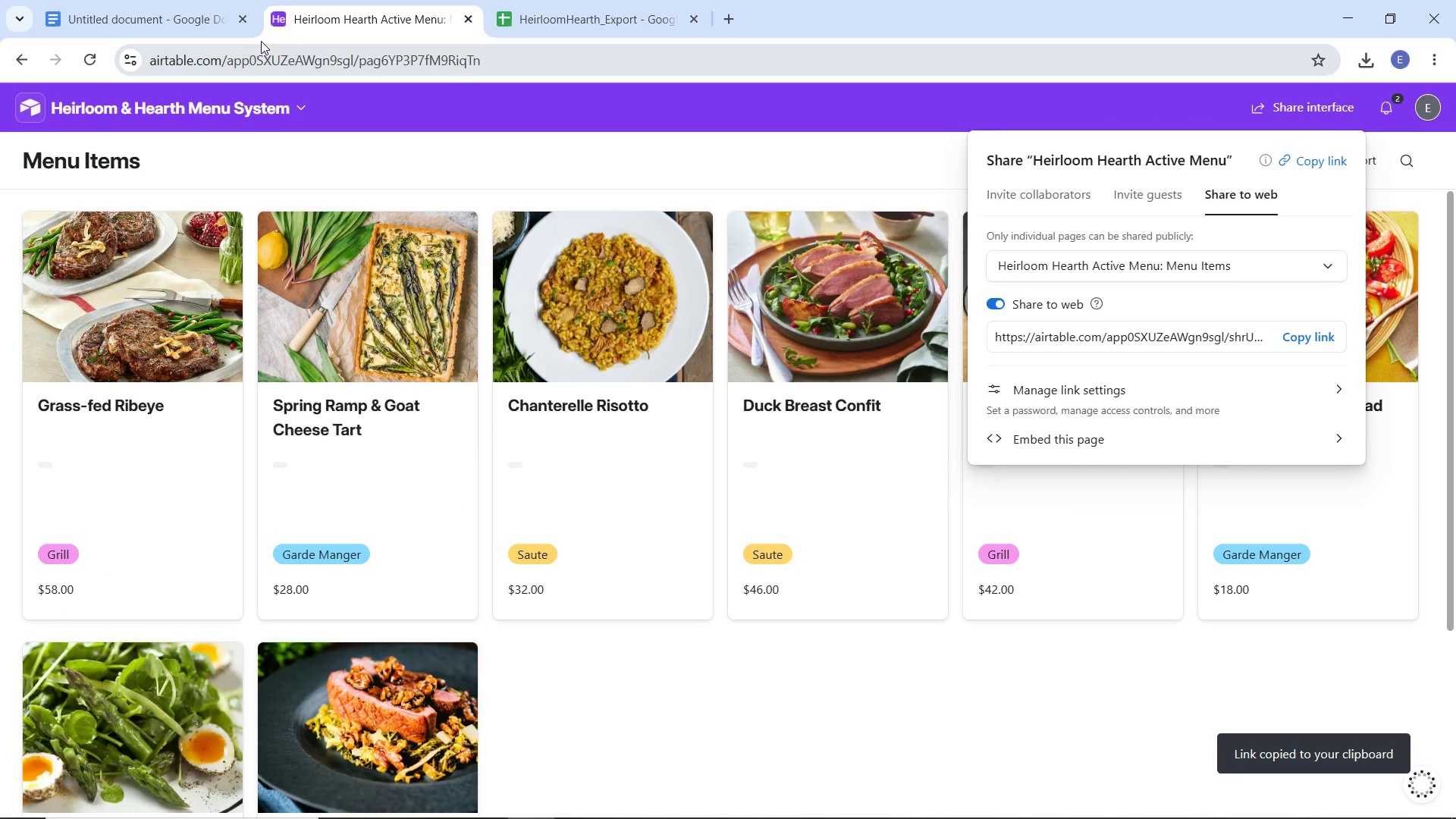 
left_click([183, 26])
 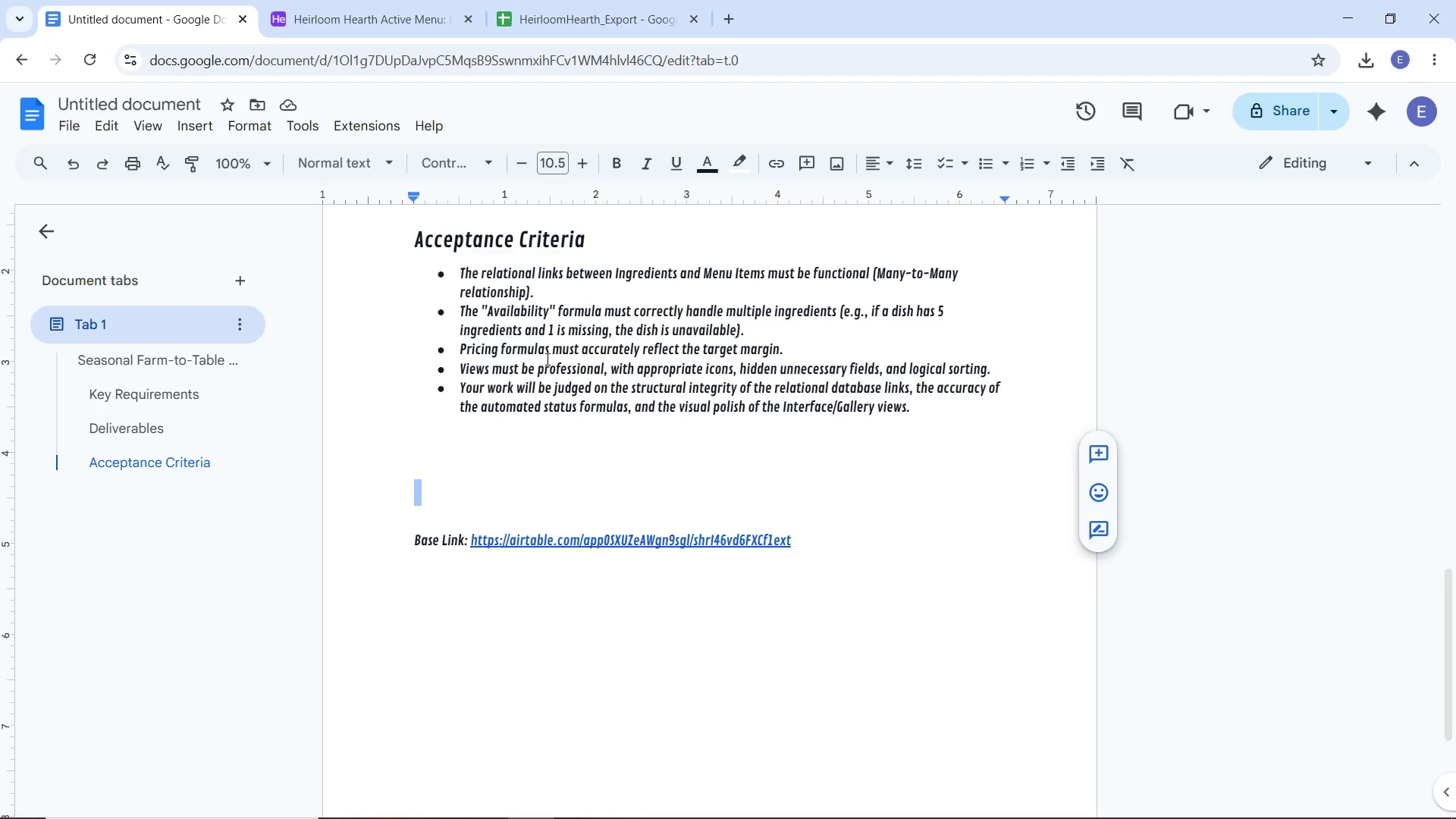 
scroll: coordinate [544, 360], scroll_direction: up, amount: 4.0
 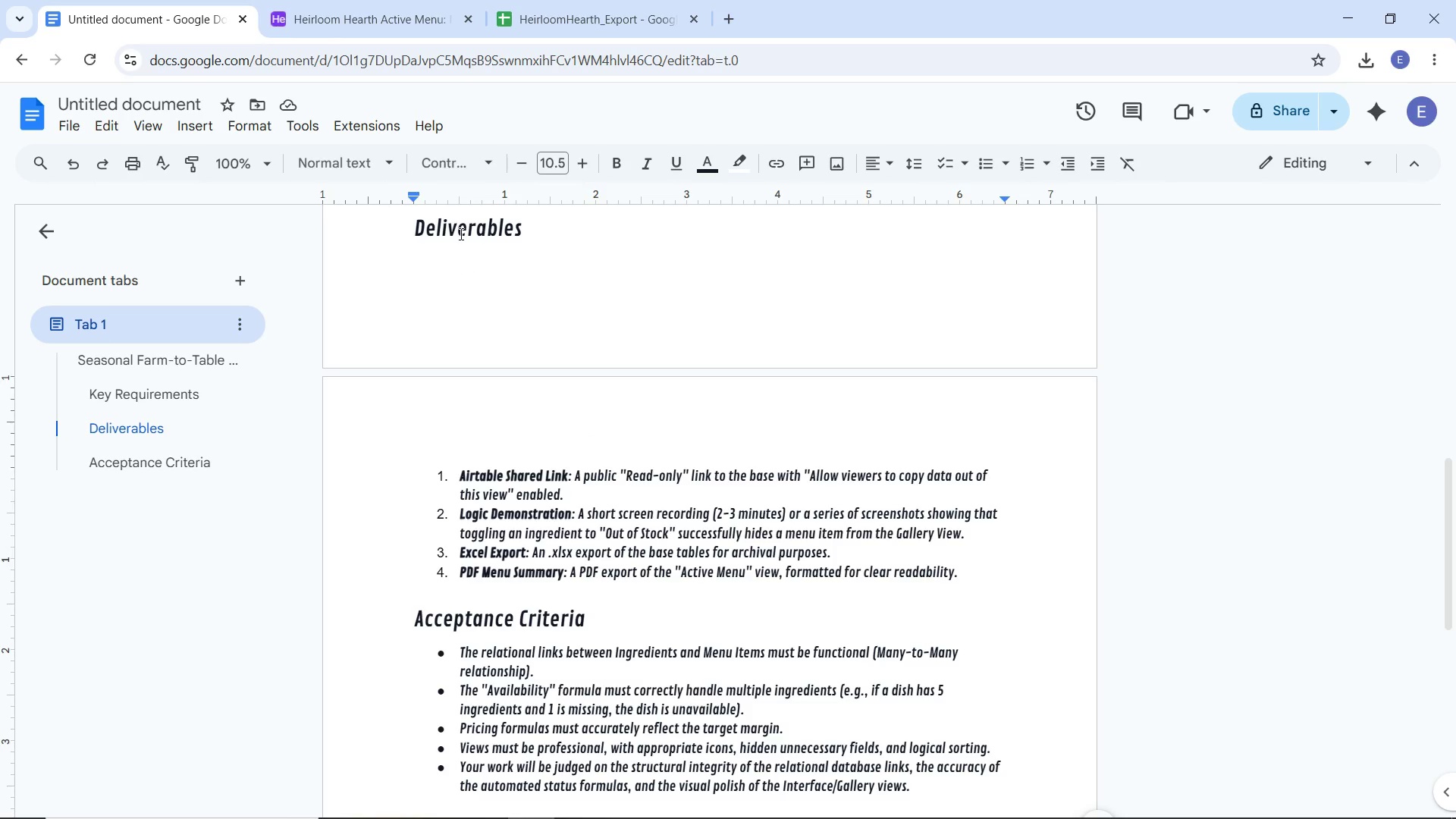 
scroll: coordinate [588, 506], scroll_direction: down, amount: 3.0
 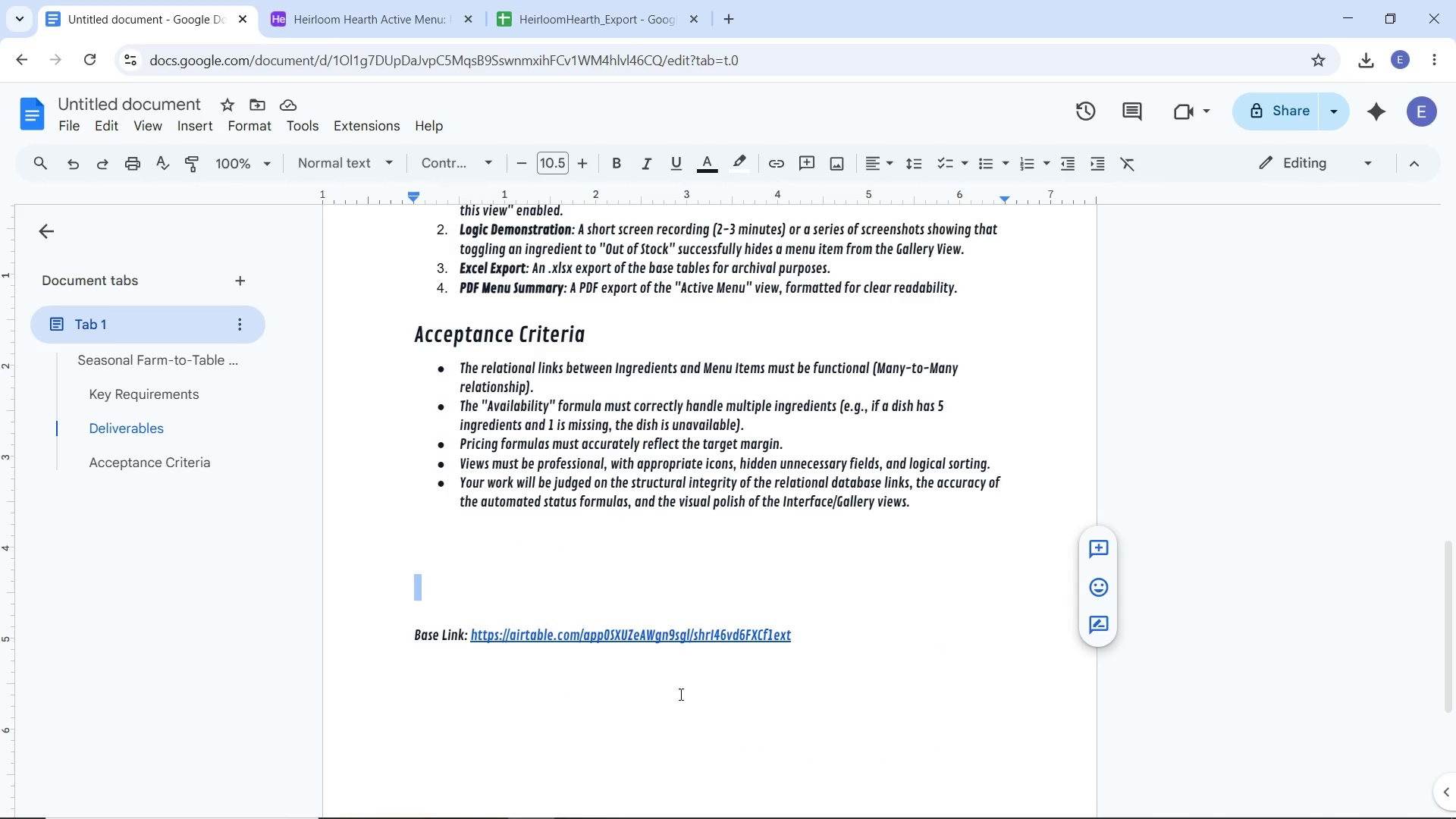 
left_click([679, 694])
 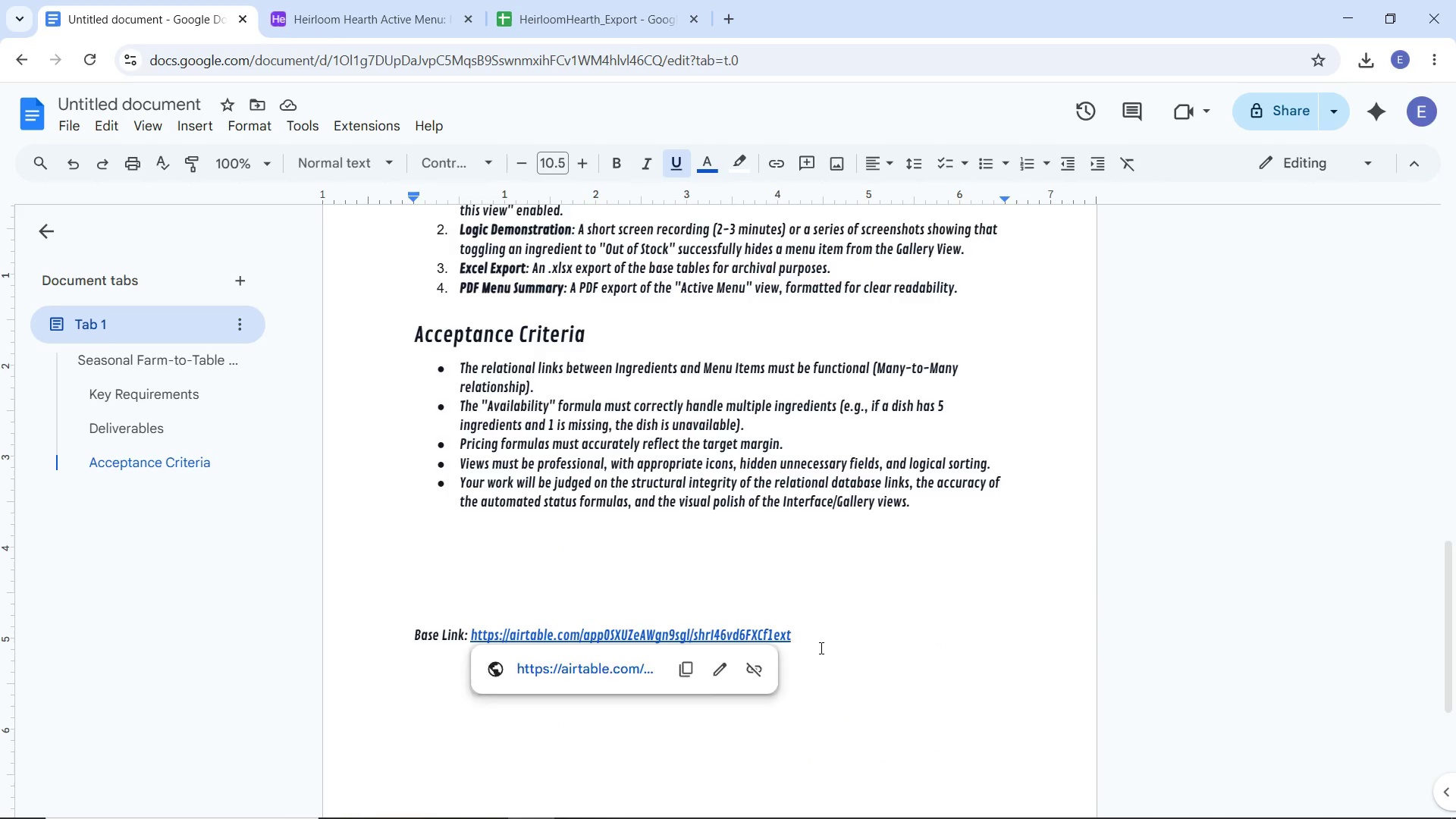 
left_click([820, 648])
 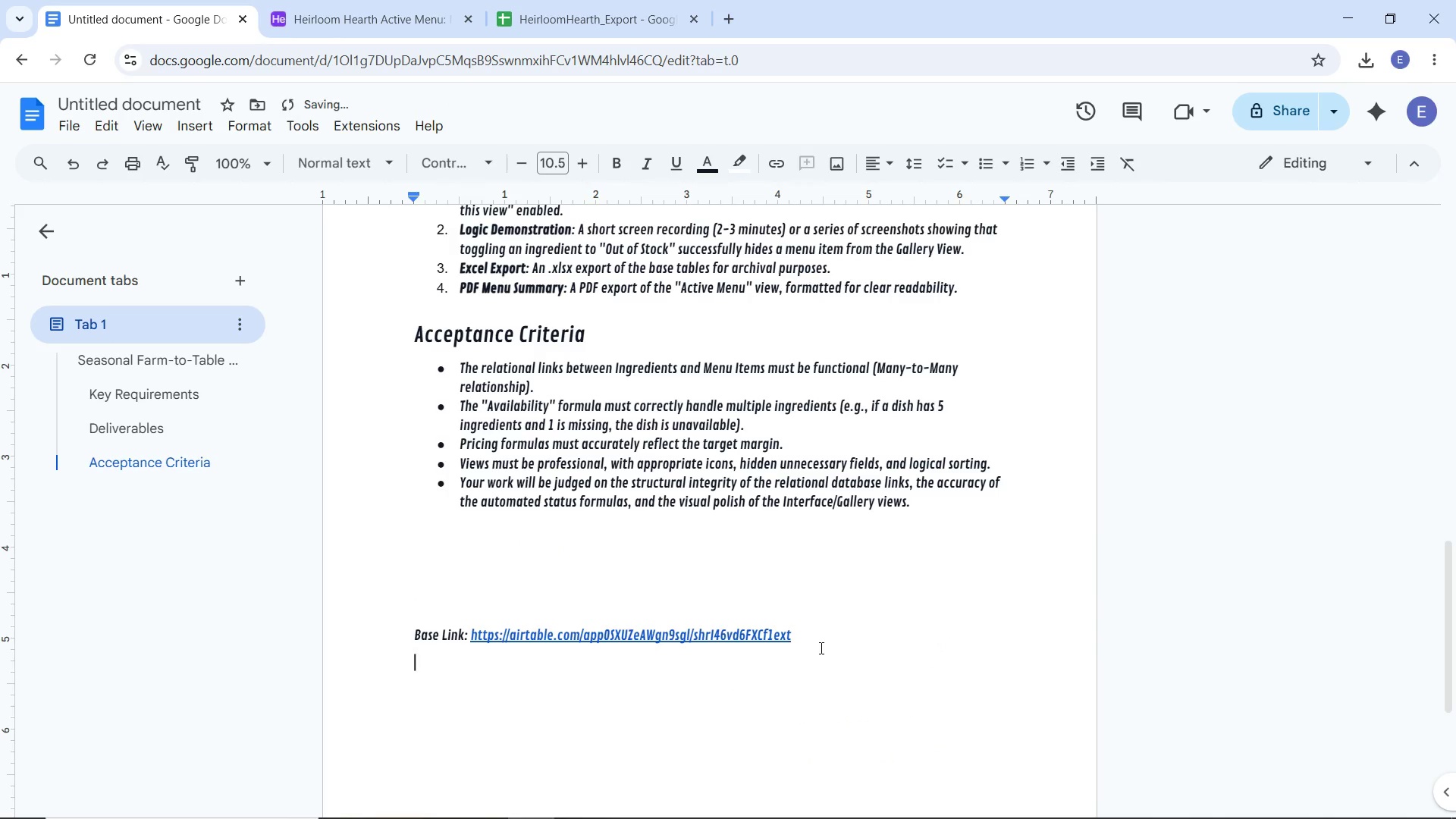 
key(Enter)
 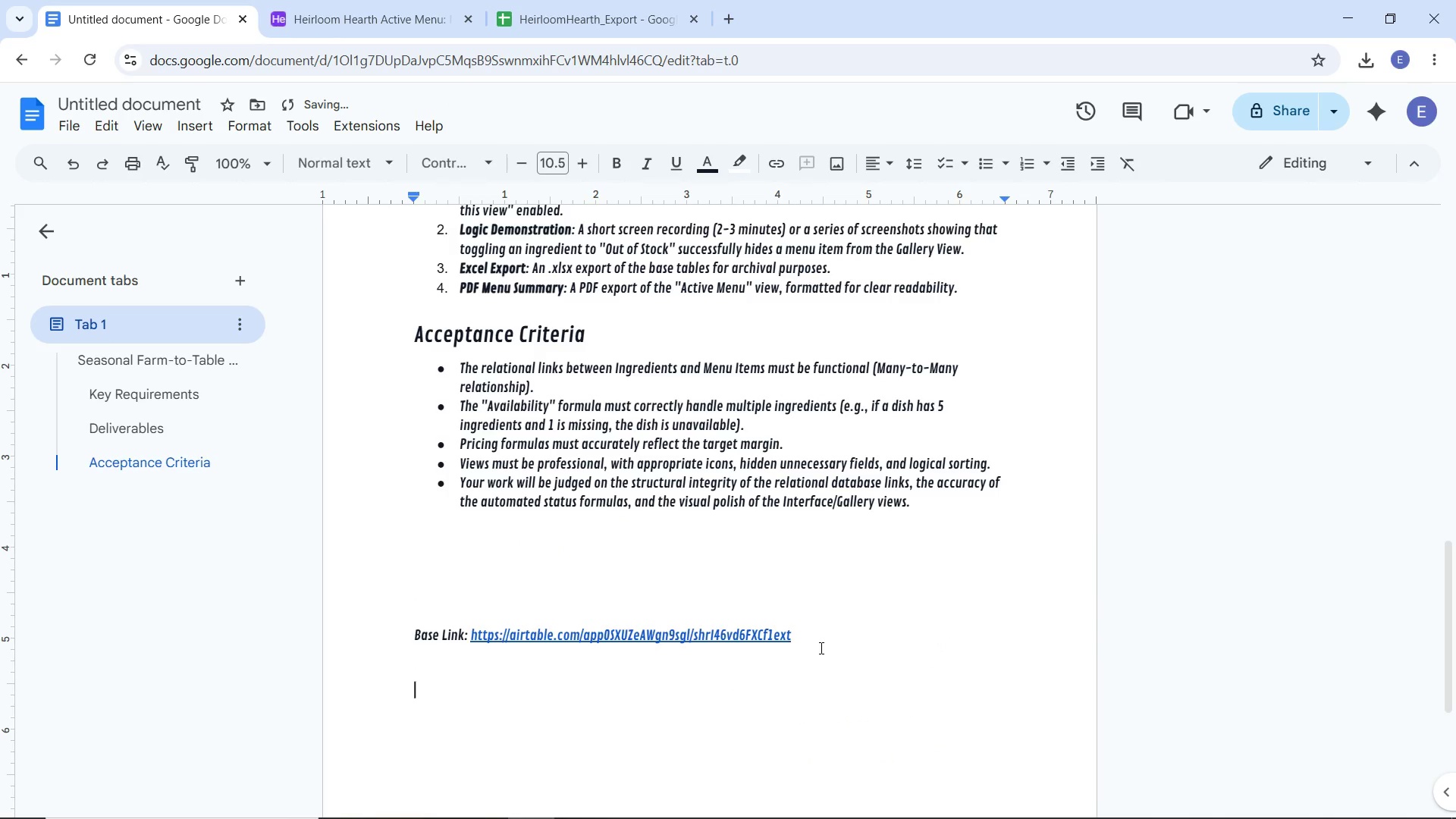 
key(Enter)
 